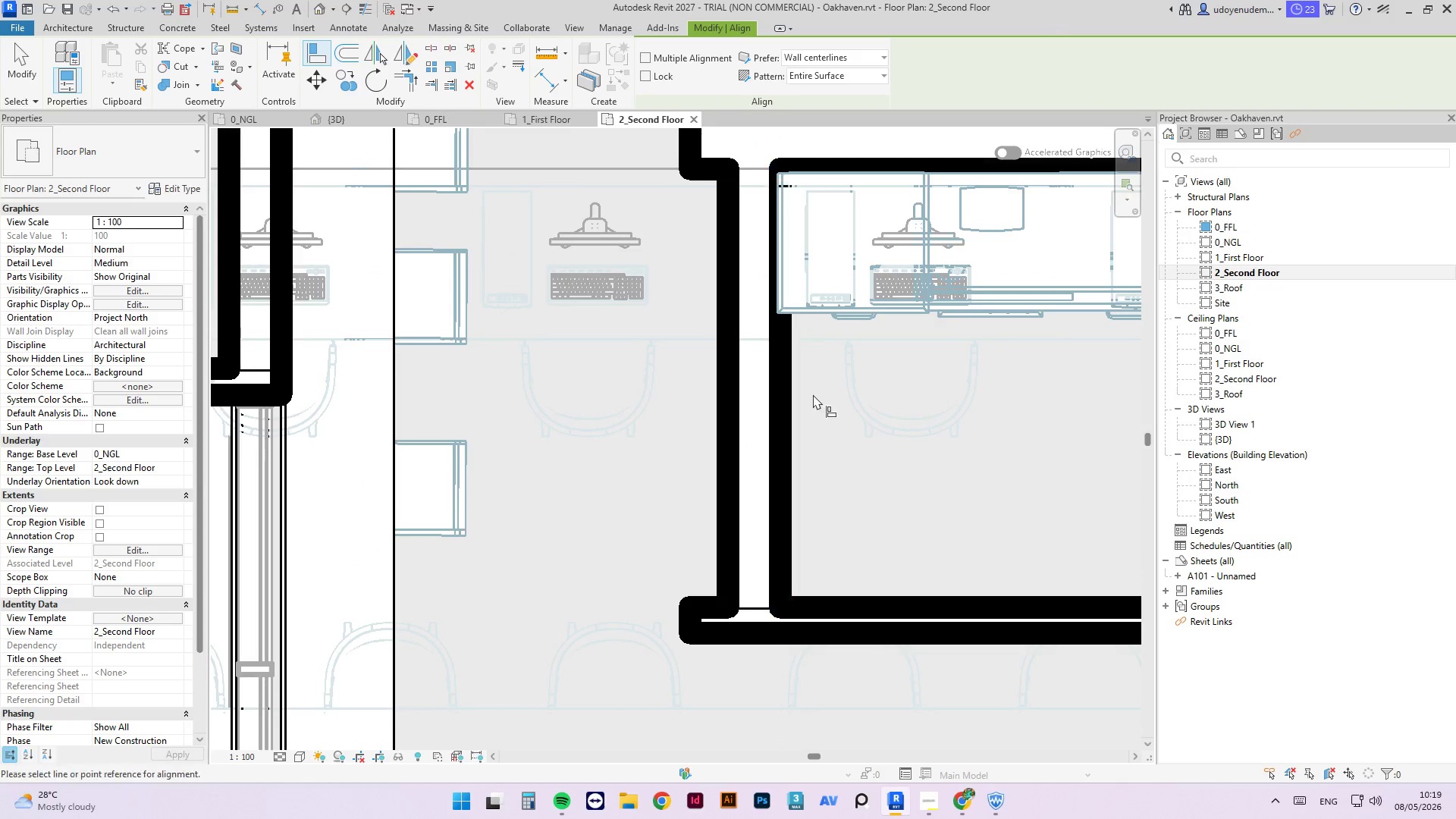 
key(Escape)
 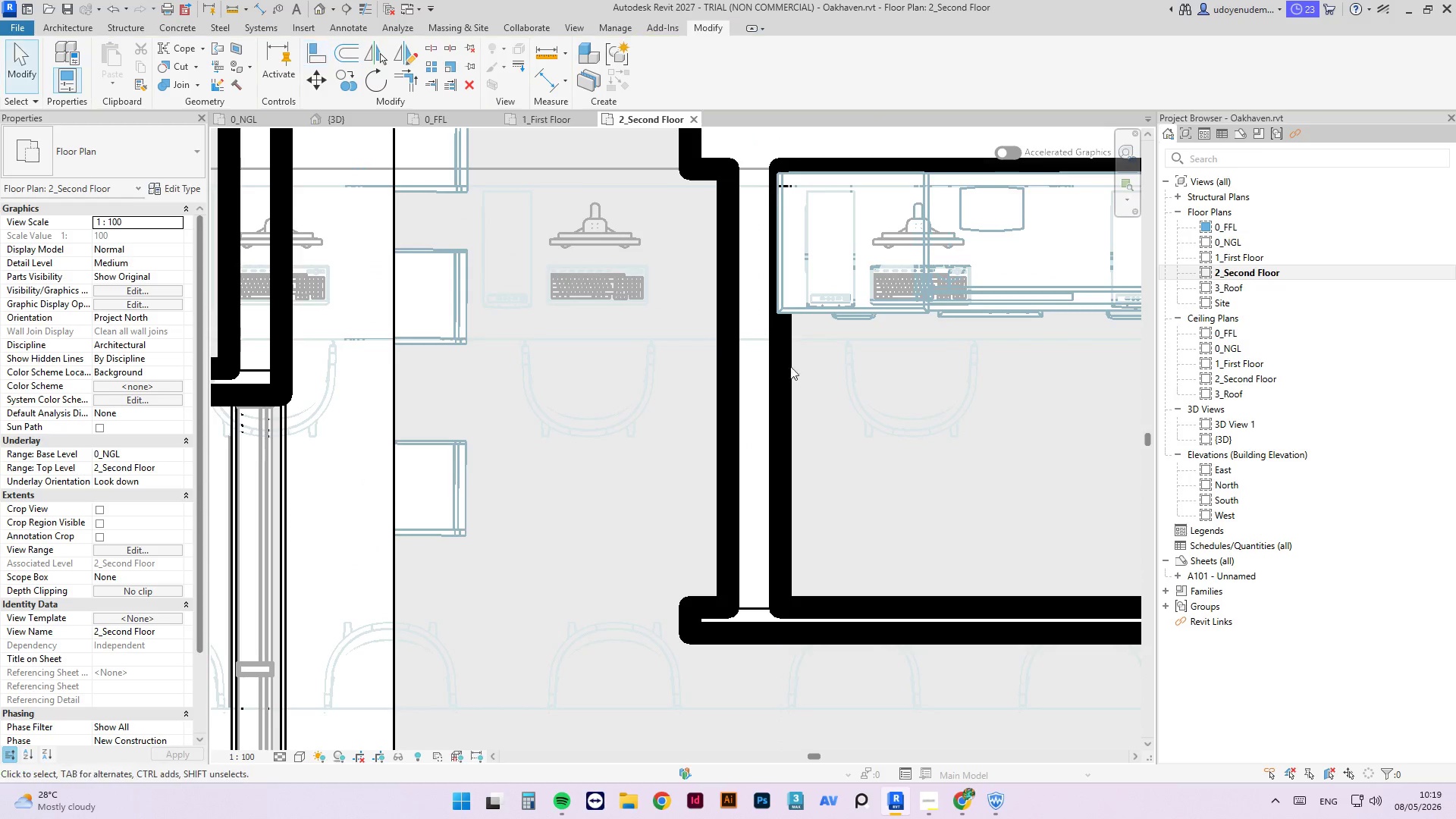 
key(Escape)
 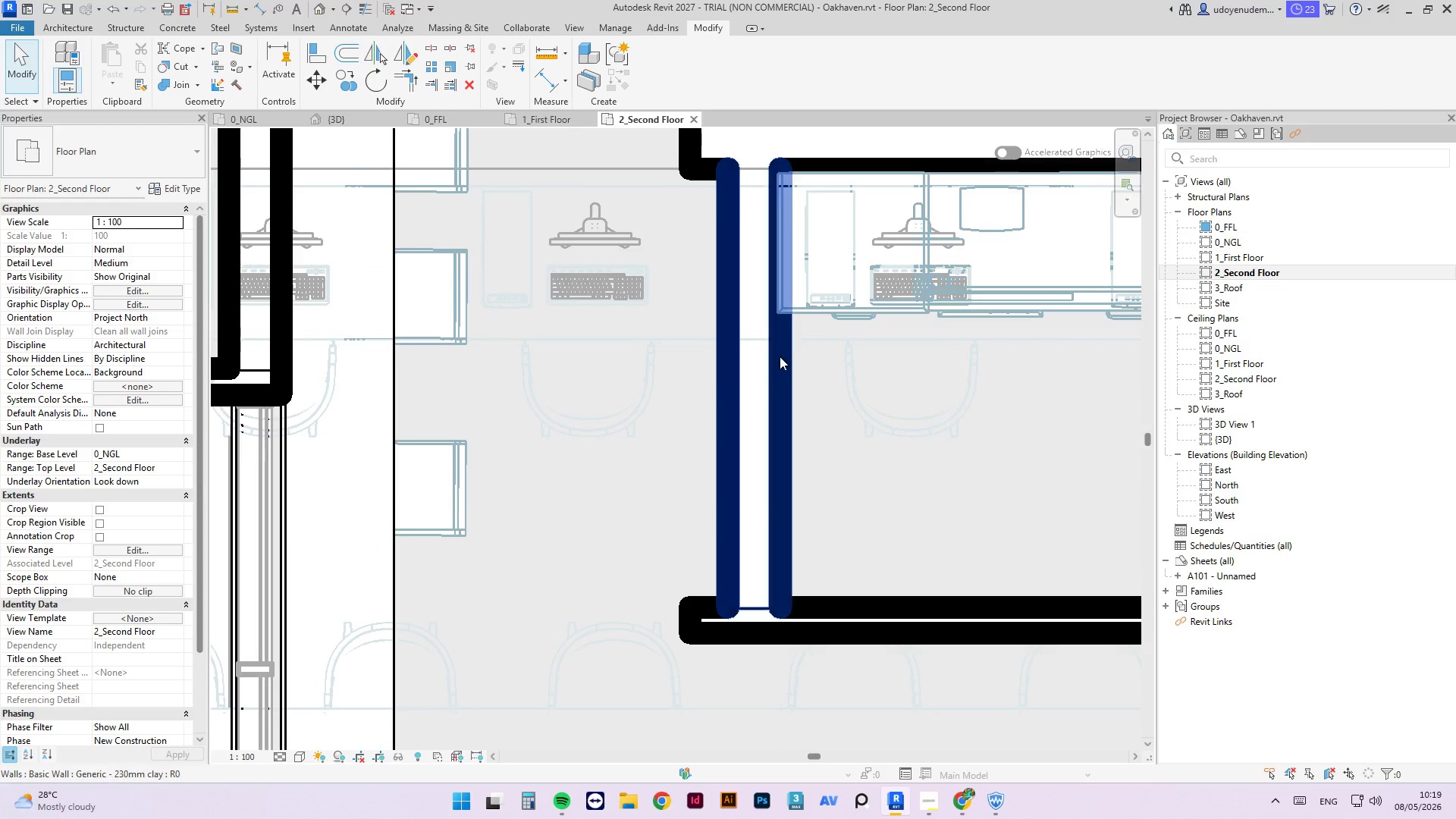 
left_click([780, 356])
 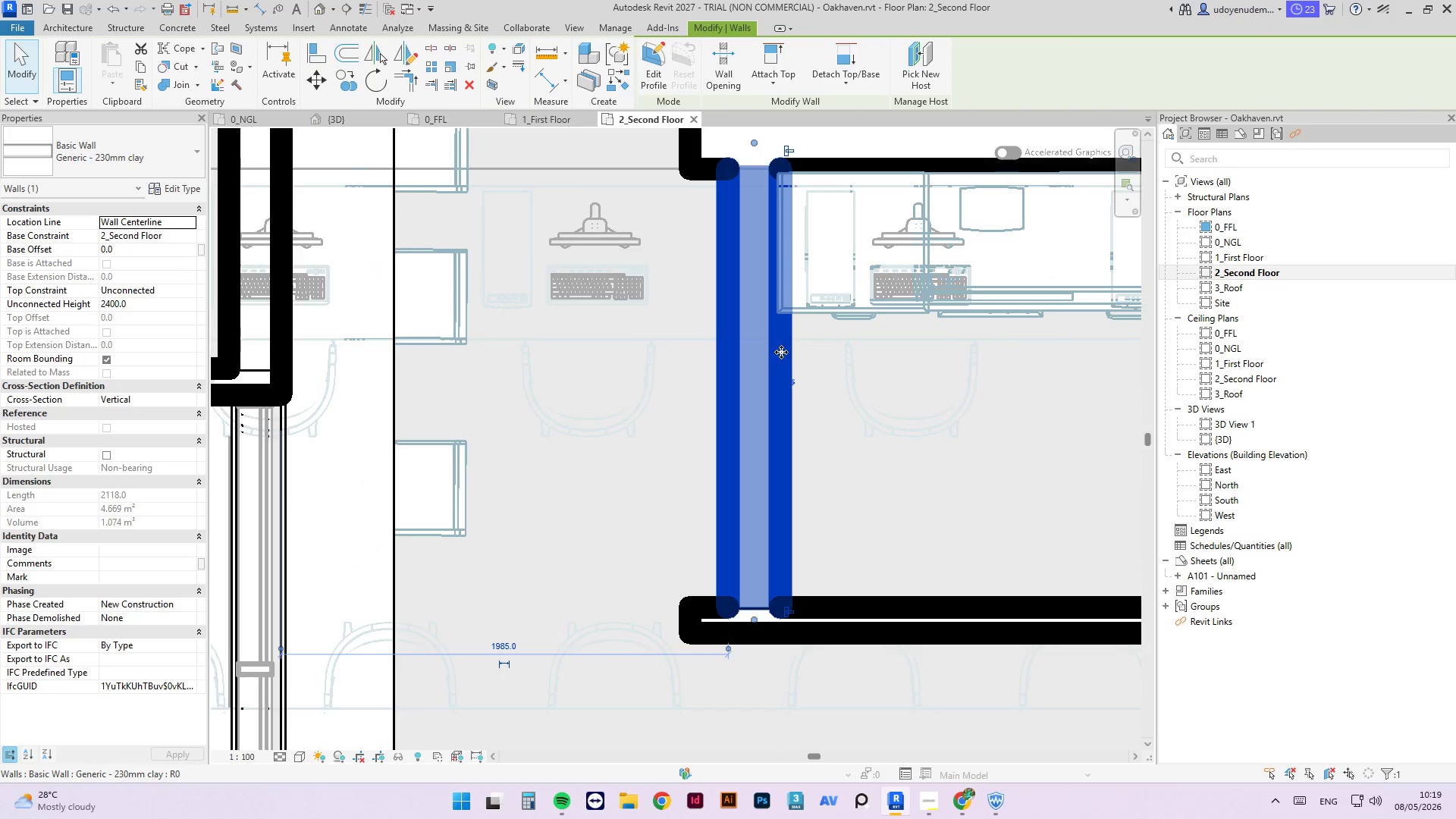 
scroll: coordinate [570, 400], scroll_direction: down, amount: 4.0
 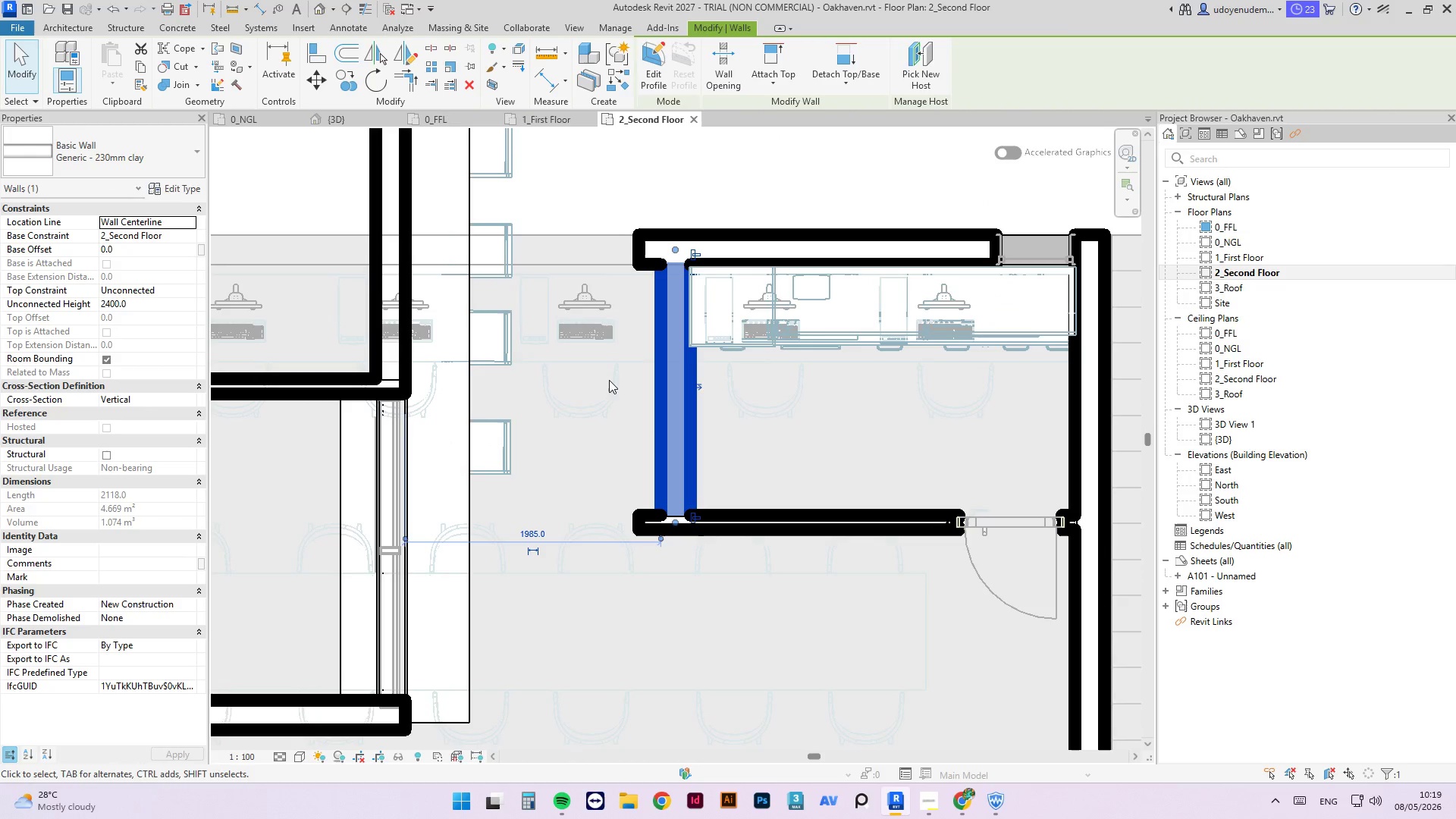 
type(tr)
 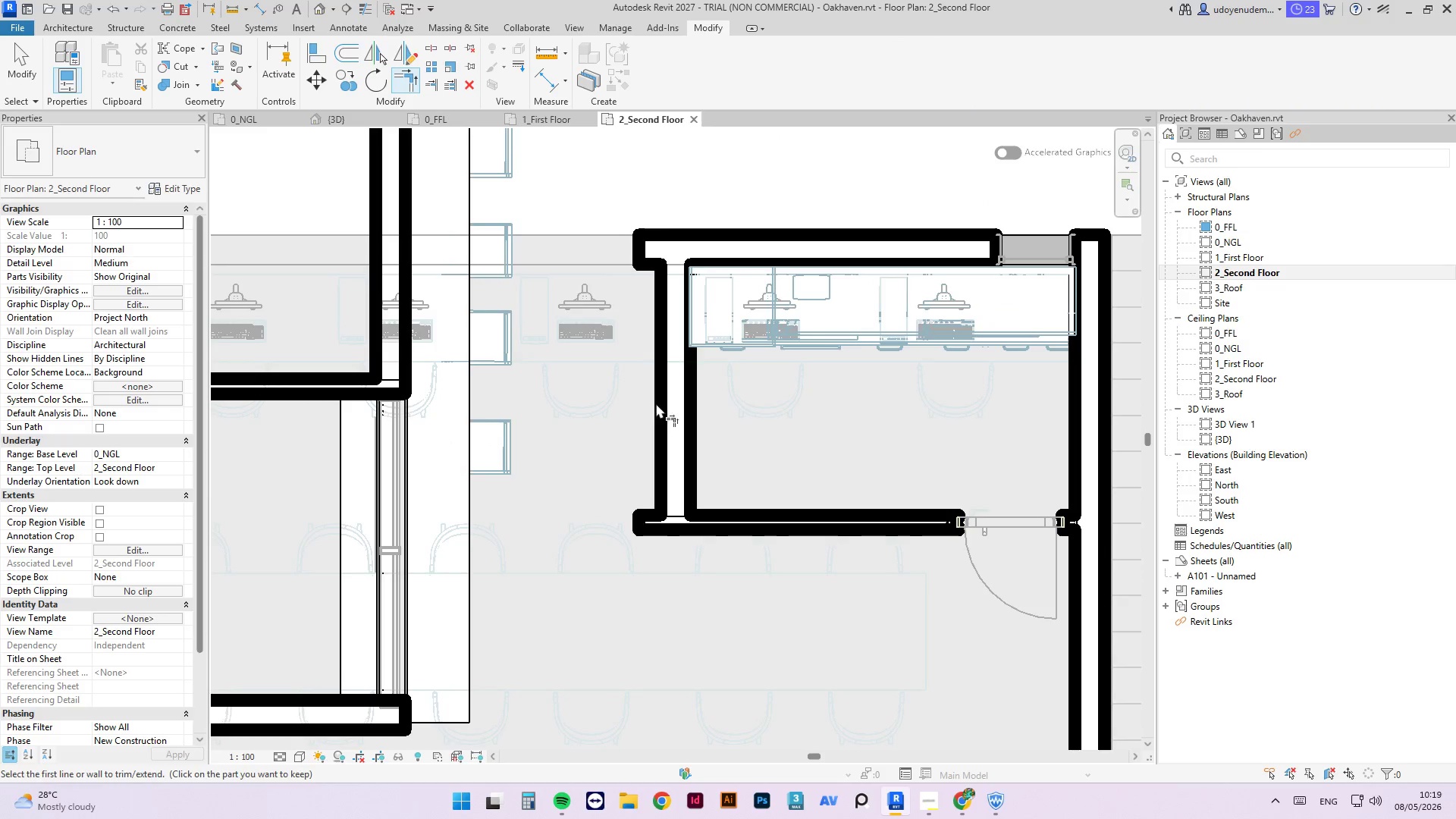 
double_click([660, 401])
 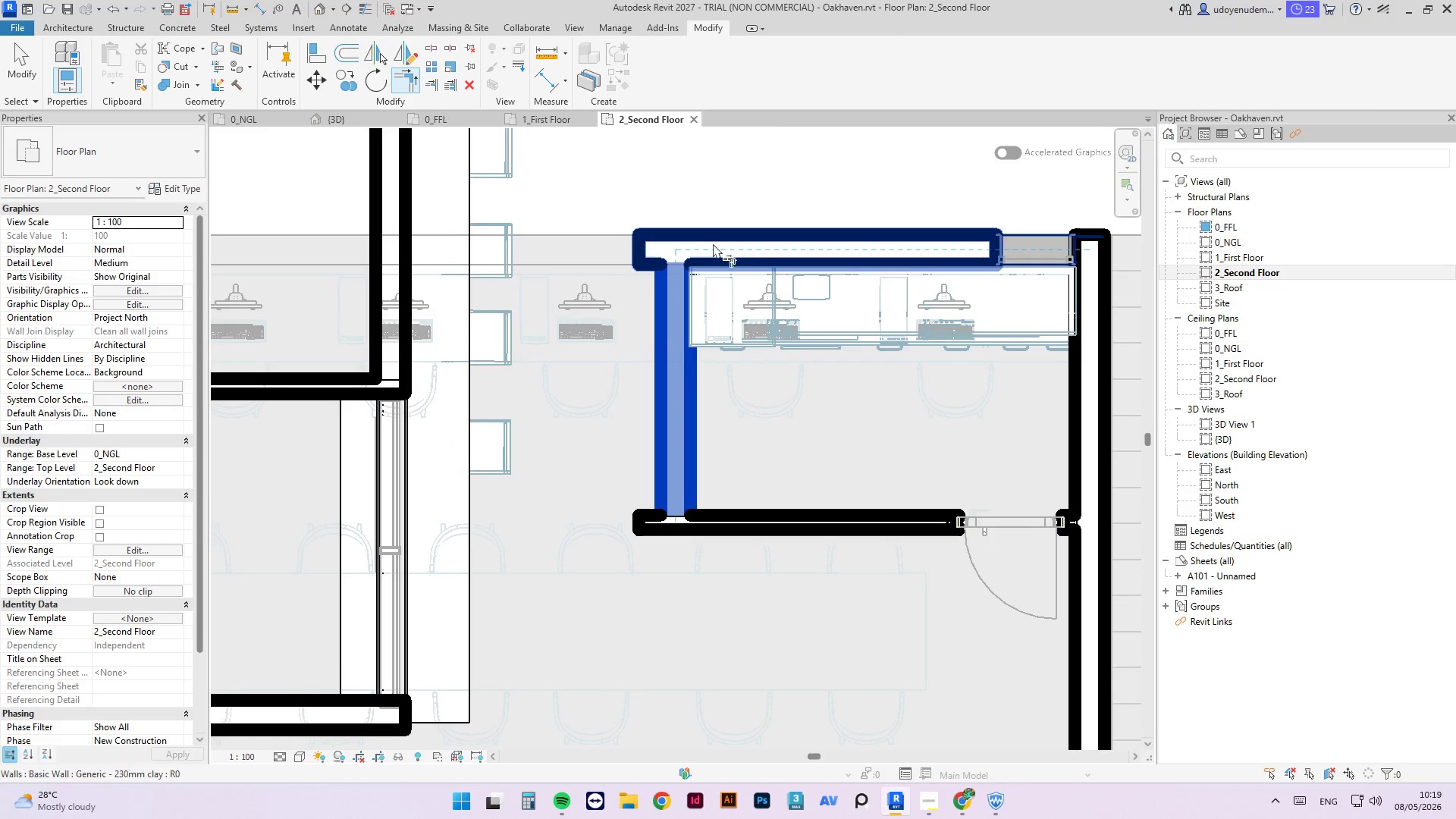 
left_click([714, 240])
 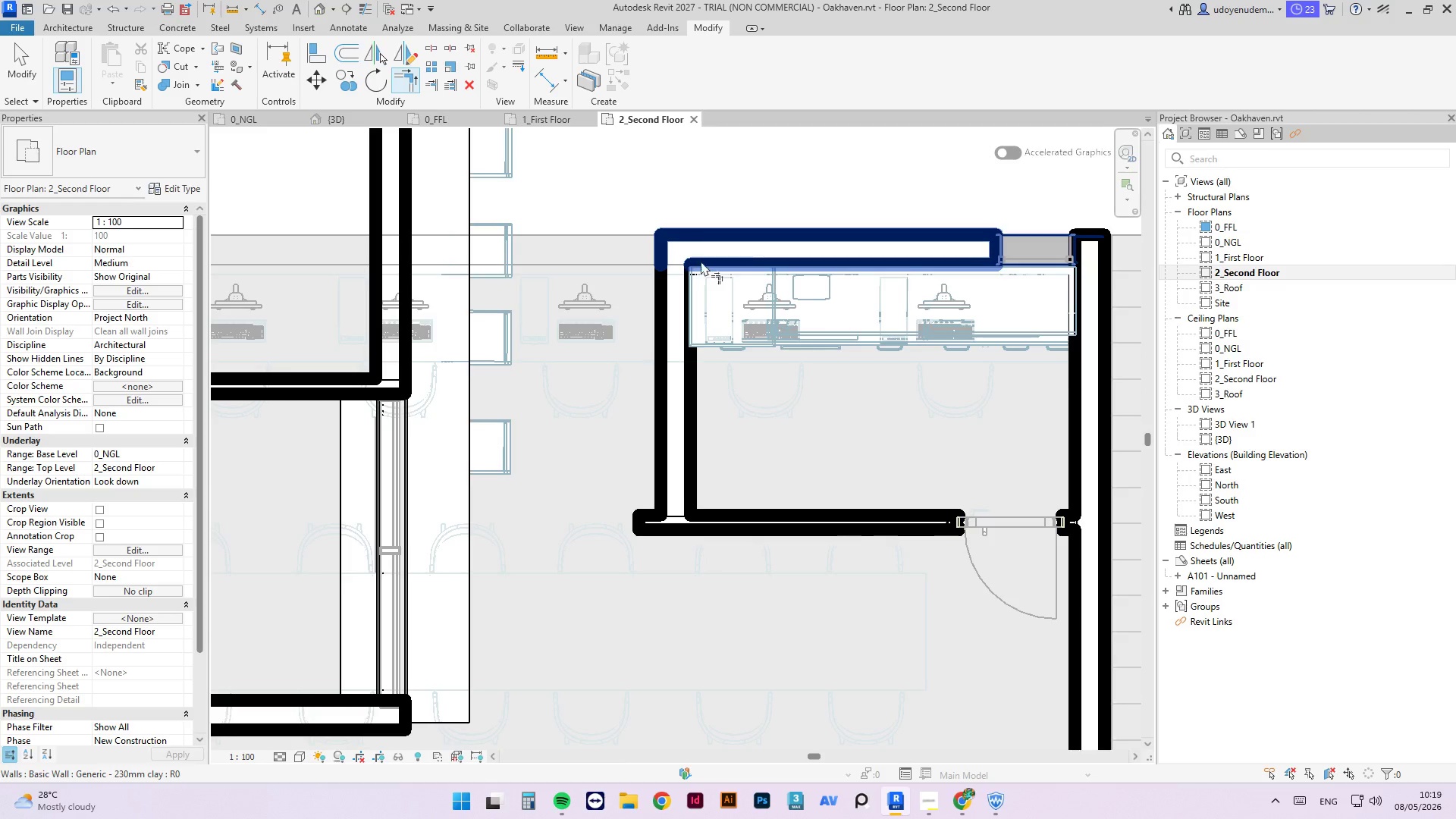 
key(Escape)
 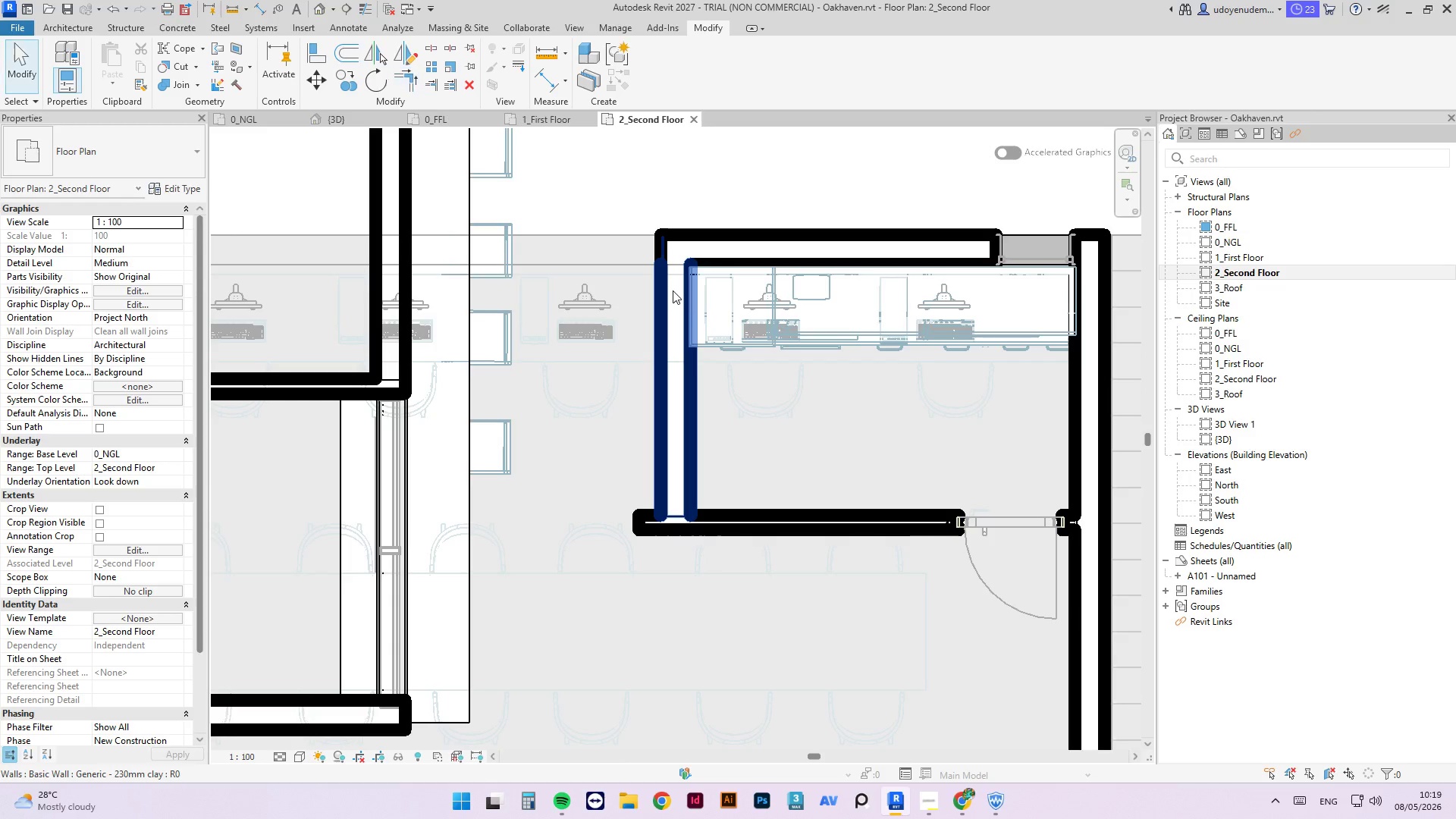 
key(Escape)
 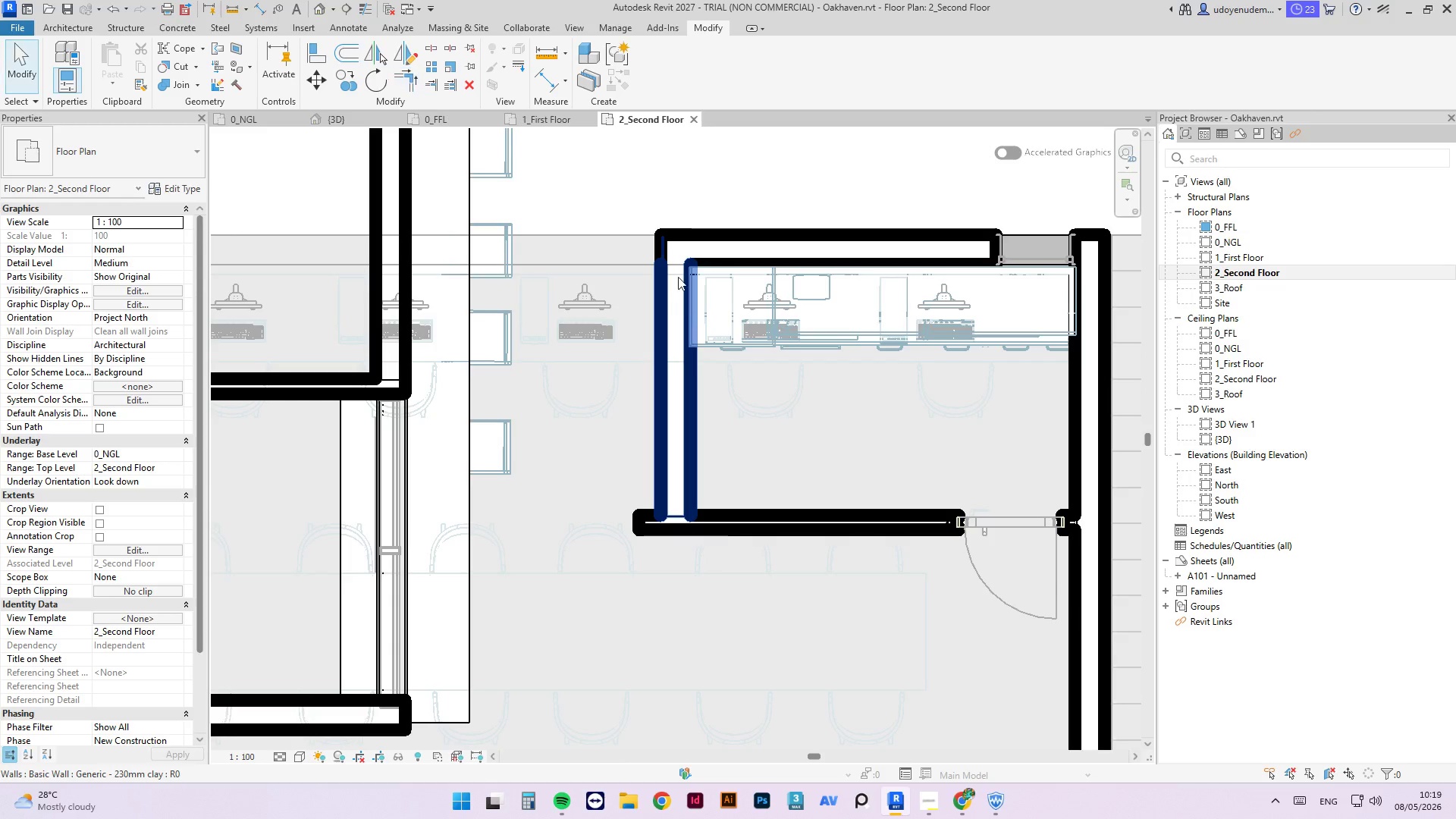 
scroll: coordinate [504, 344], scroll_direction: down, amount: 8.0
 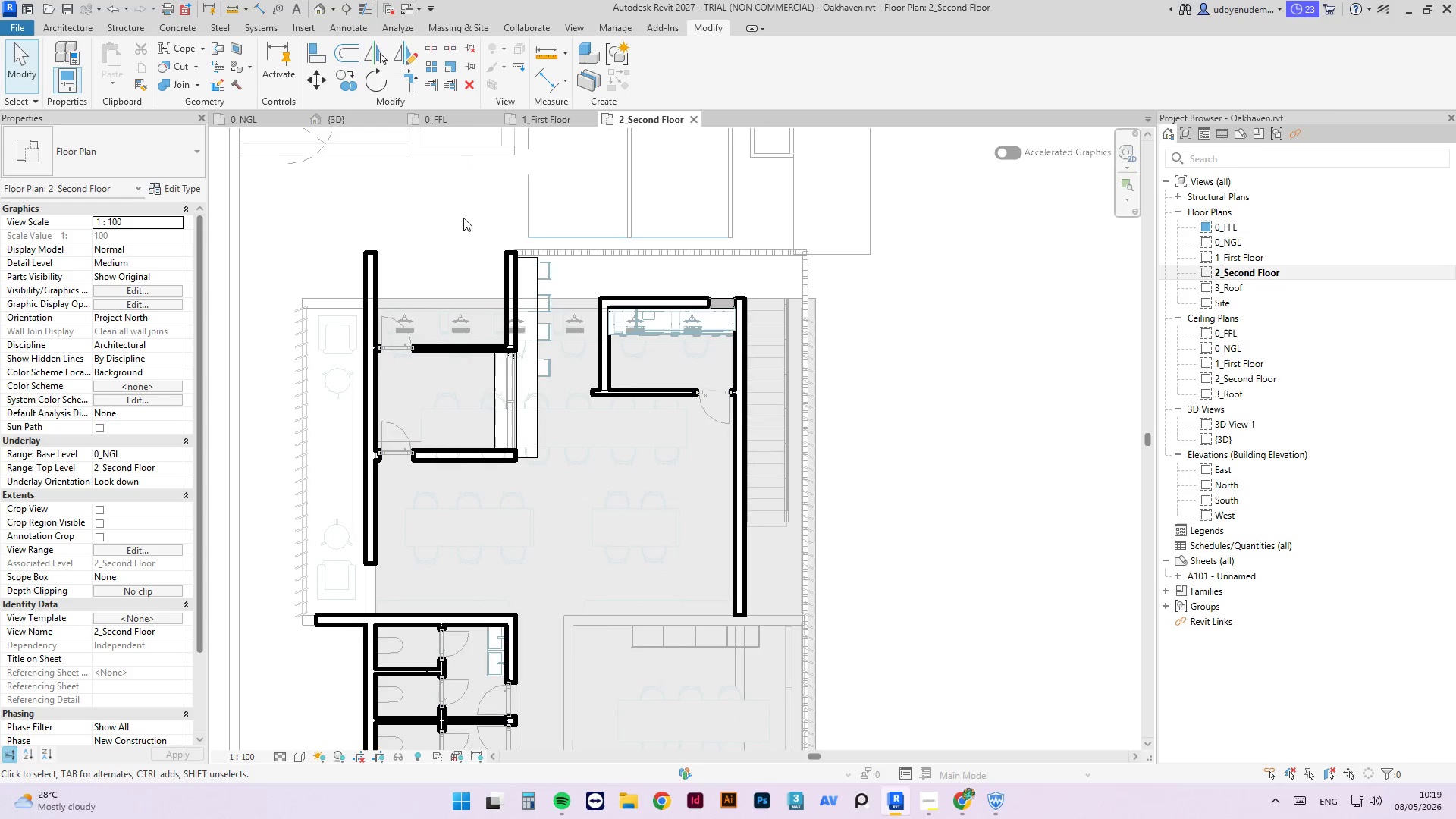 
left_click_drag(start_coordinate=[446, 286], to_coordinate=[404, 365])
 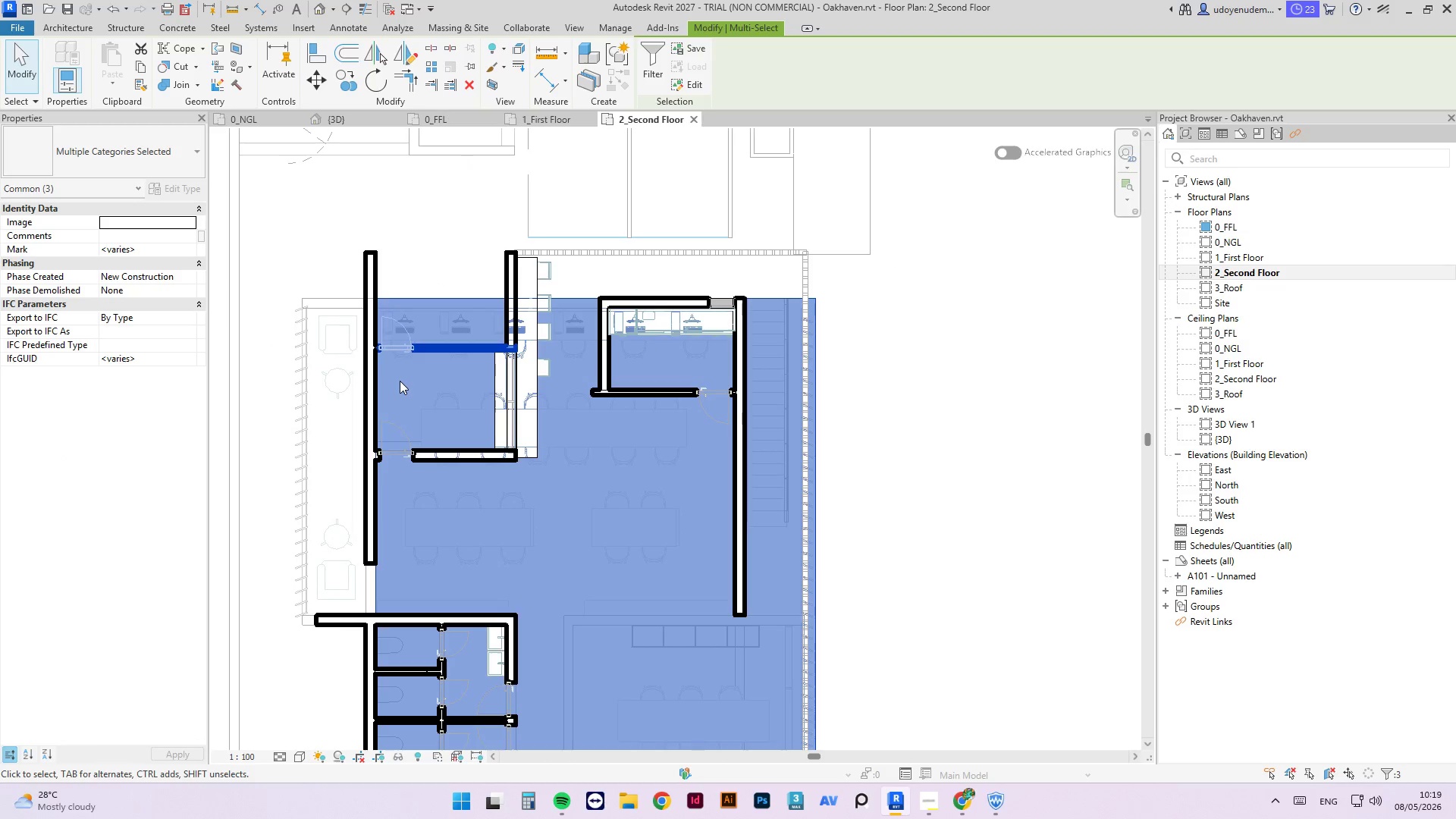 
key(Delete)
 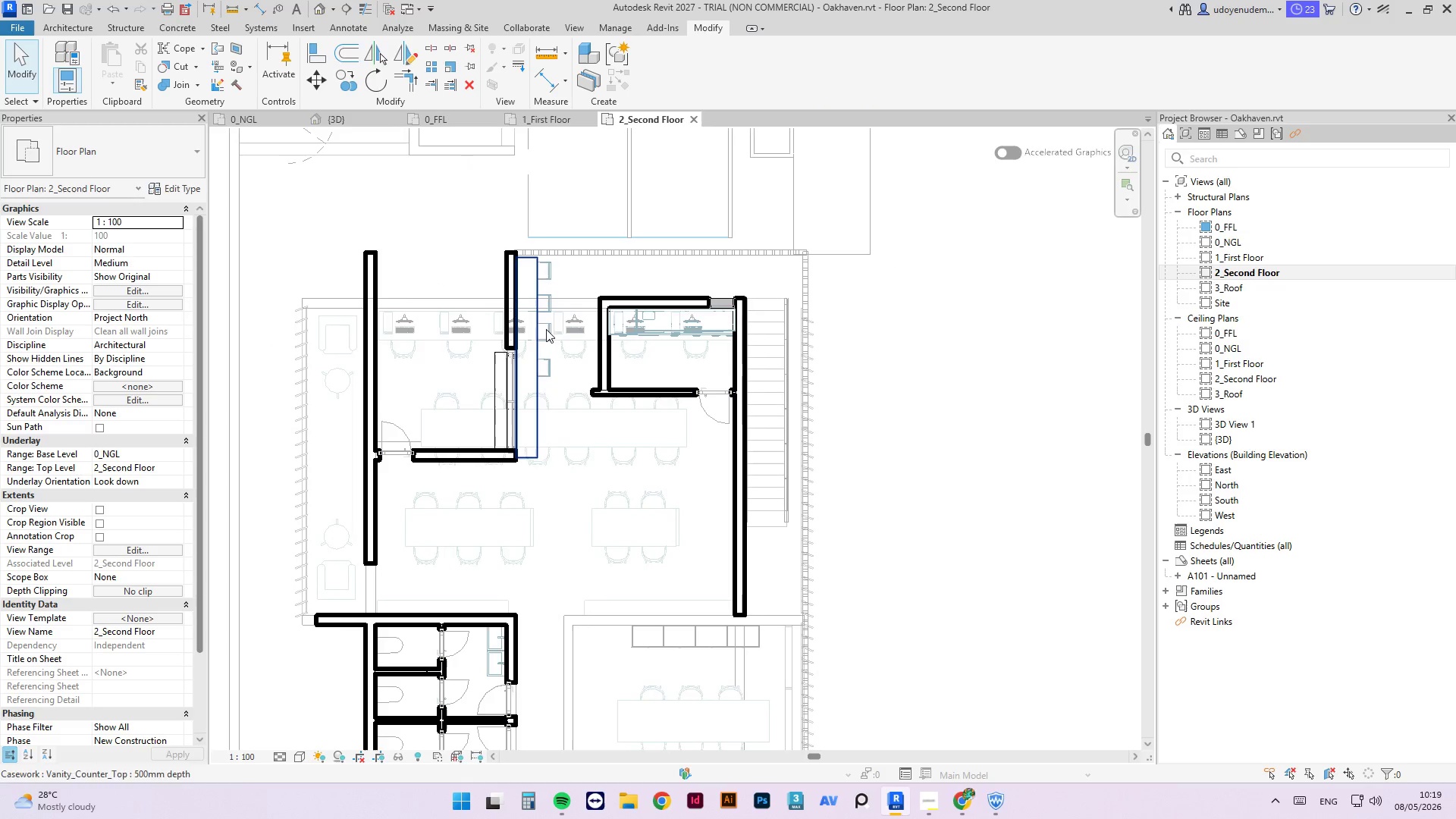 
left_click([593, 390])
 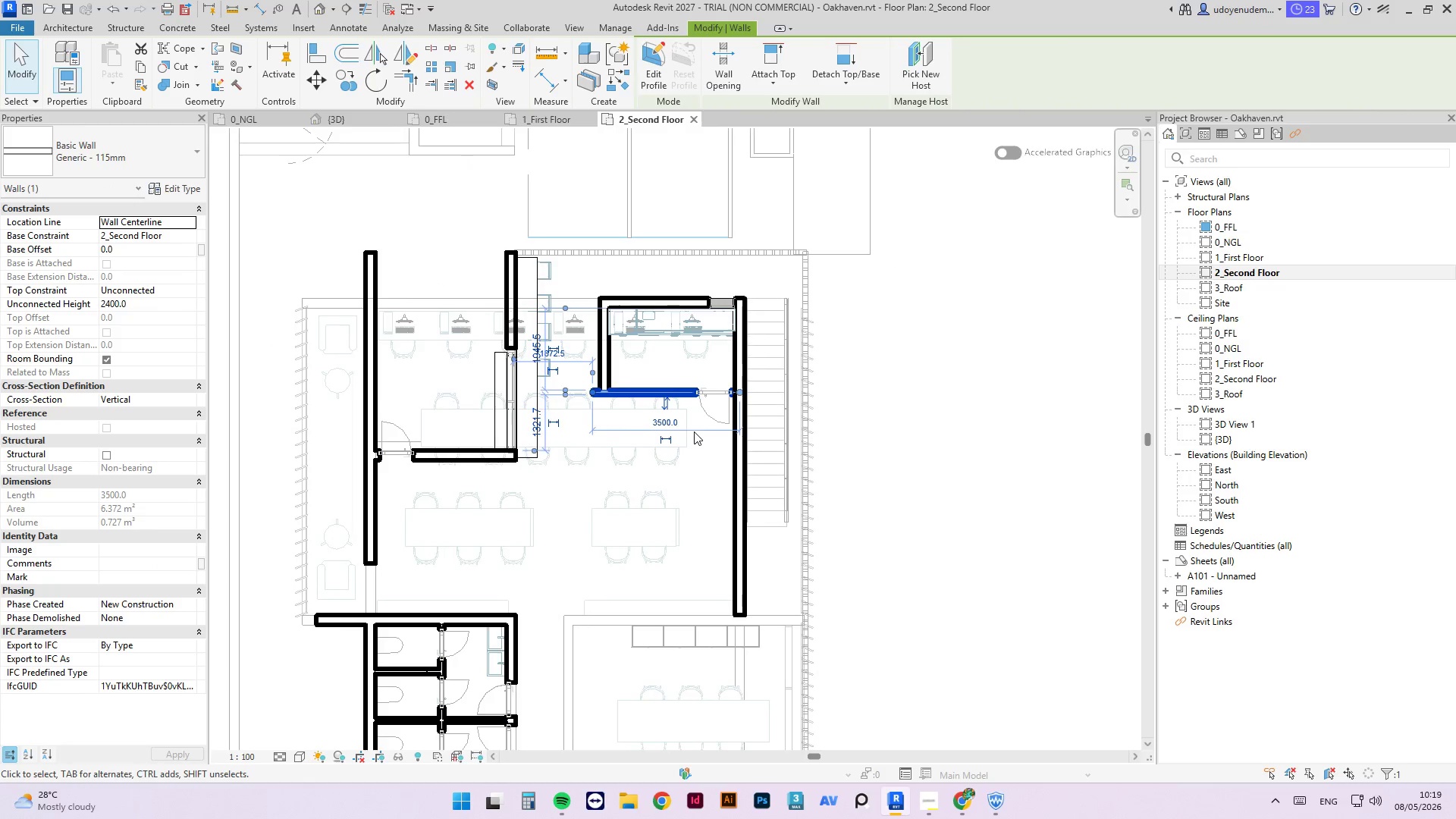 
key(Control+Z)
 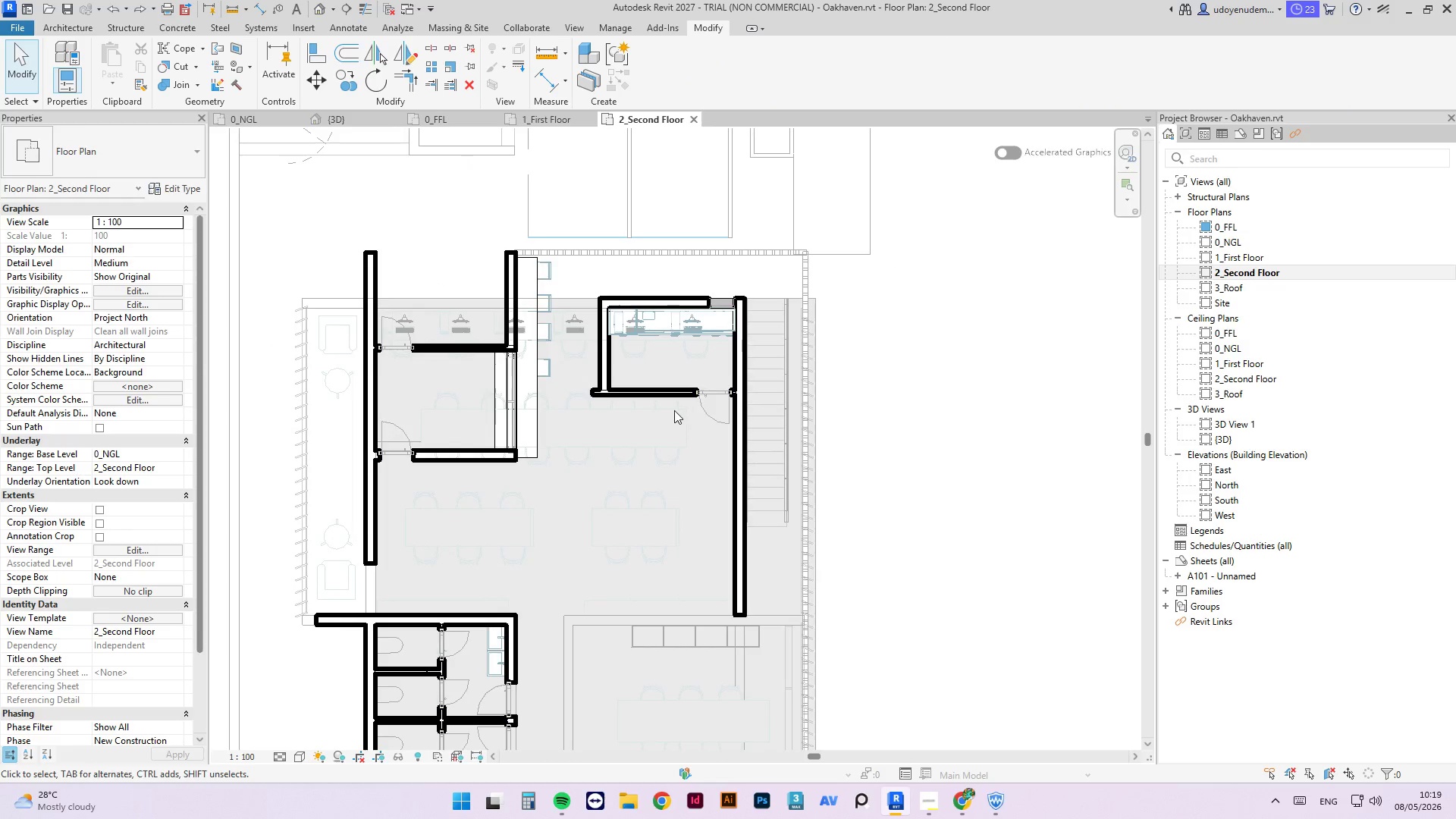 
key(Escape)
 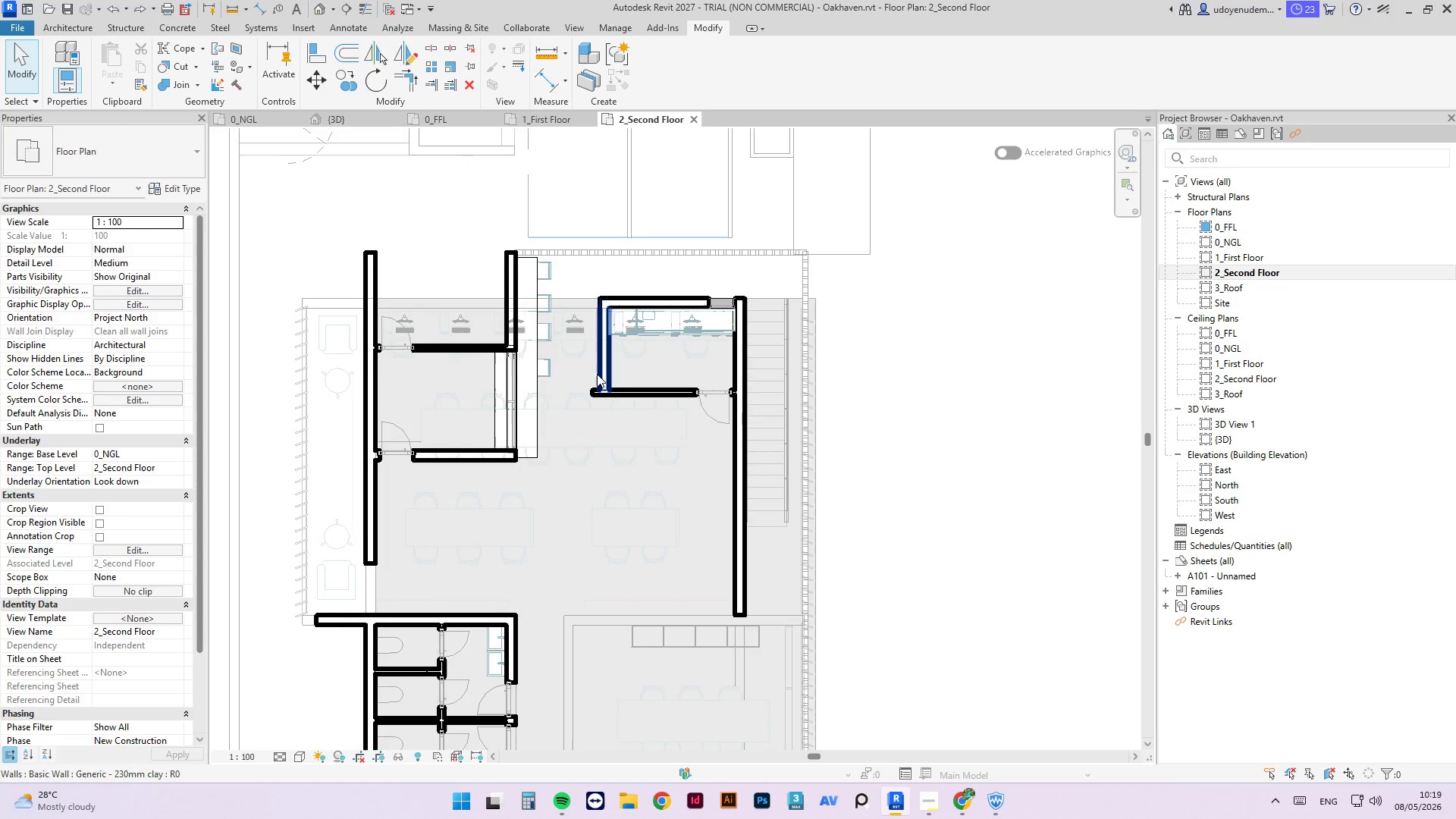 
left_click([597, 374])
 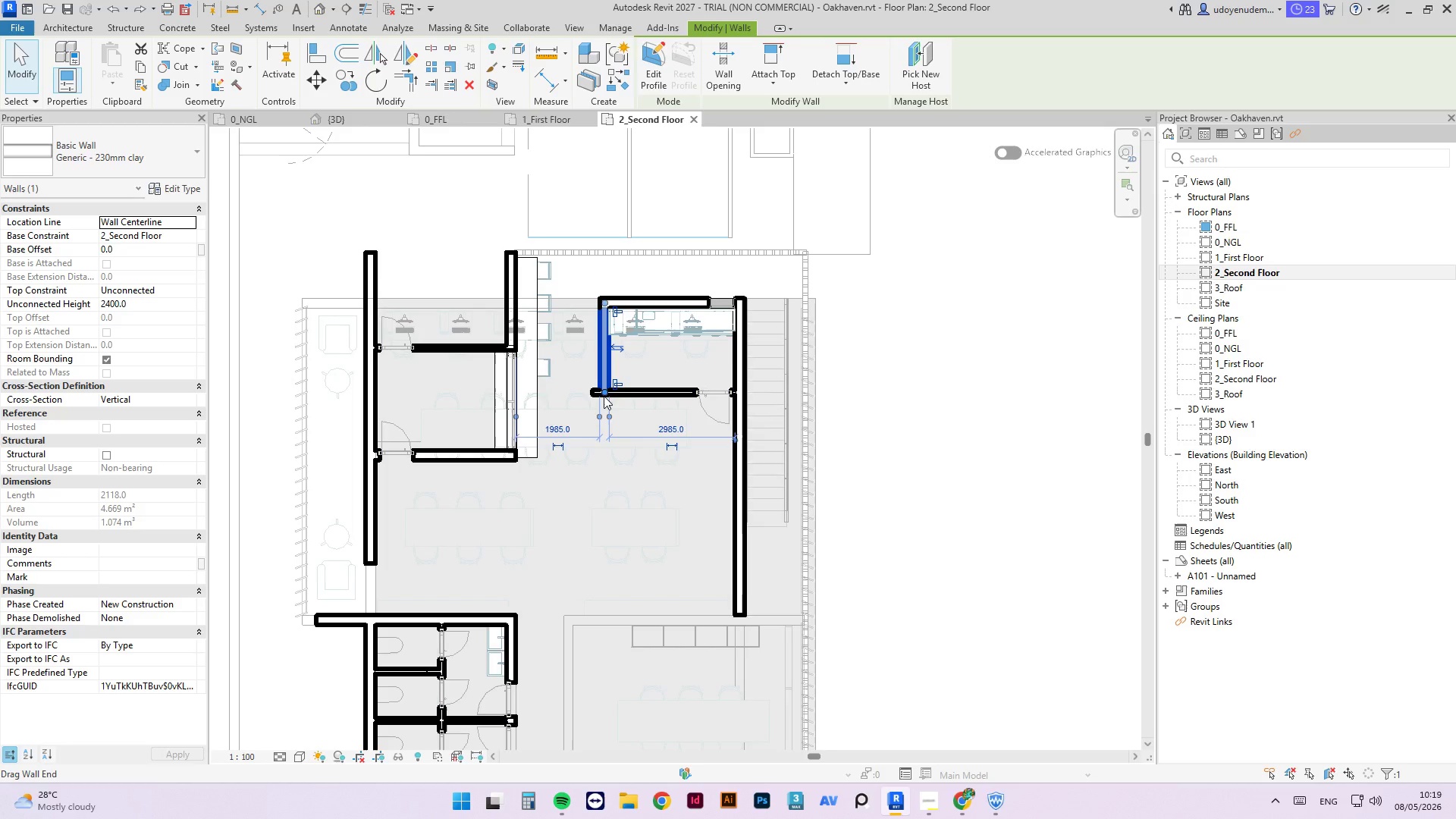 
left_click_drag(start_coordinate=[604, 396], to_coordinate=[600, 516])
 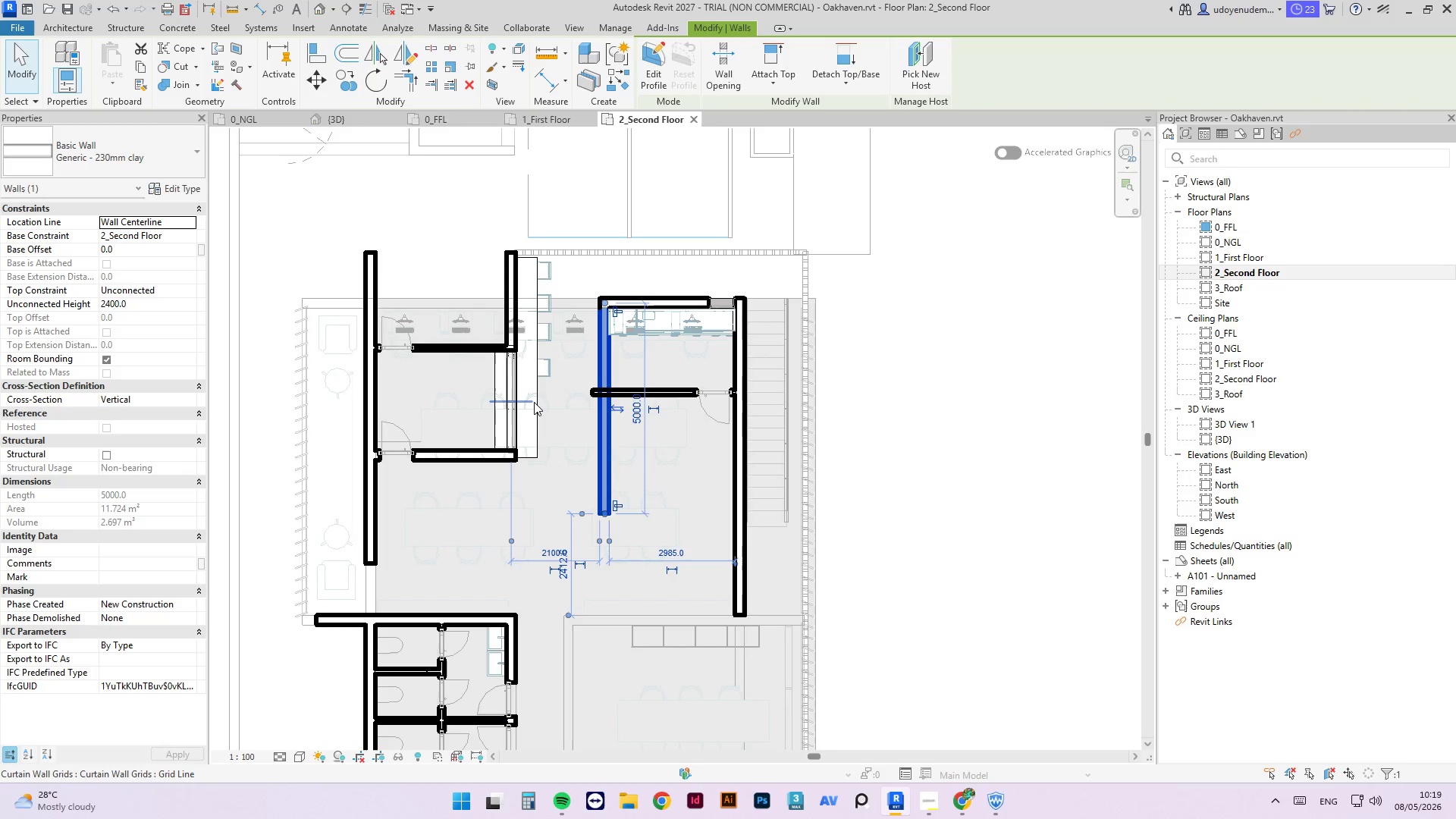 
left_click([534, 403])
 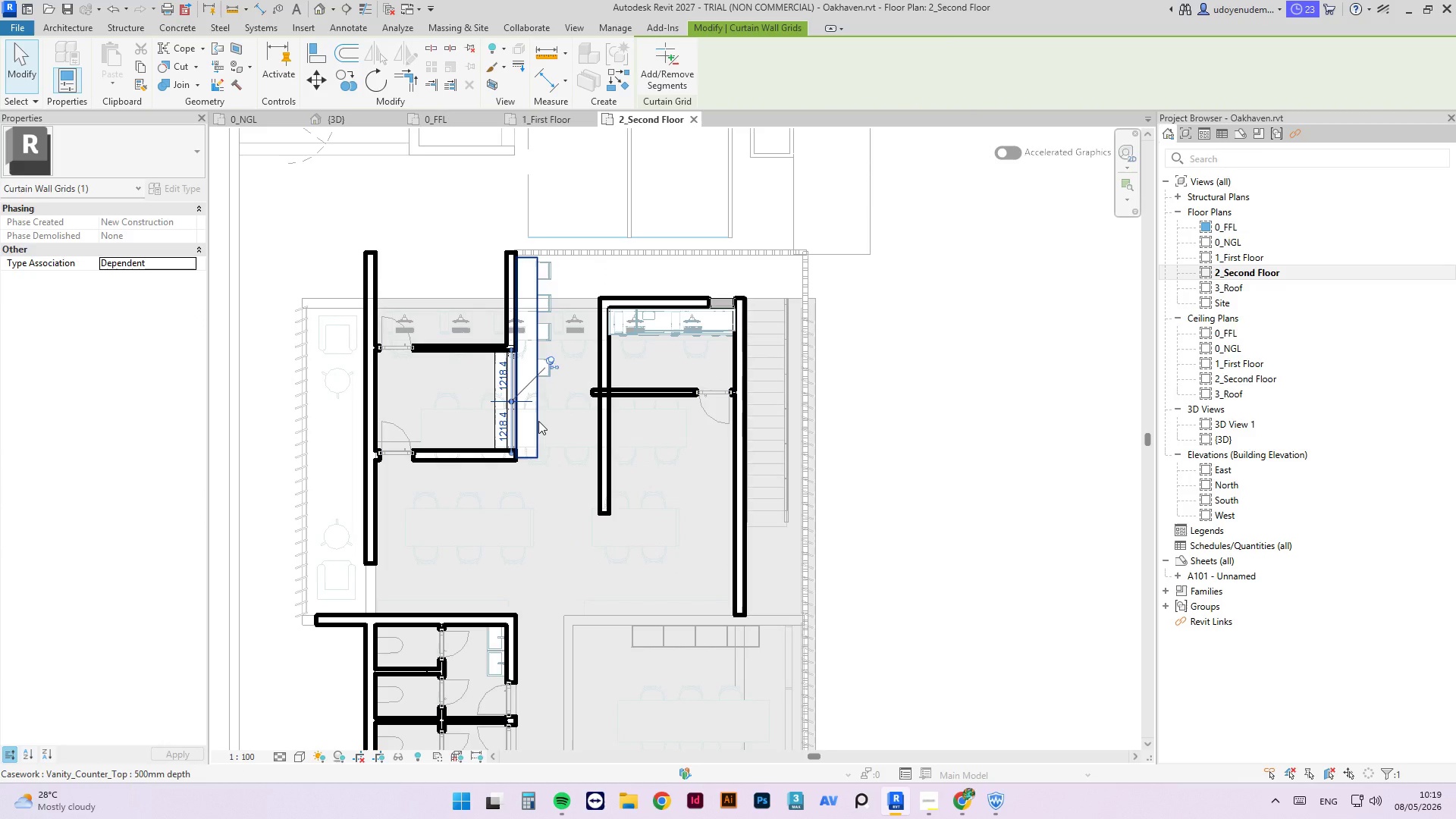 
left_click_drag(start_coordinate=[538, 421], to_coordinate=[593, 475])
 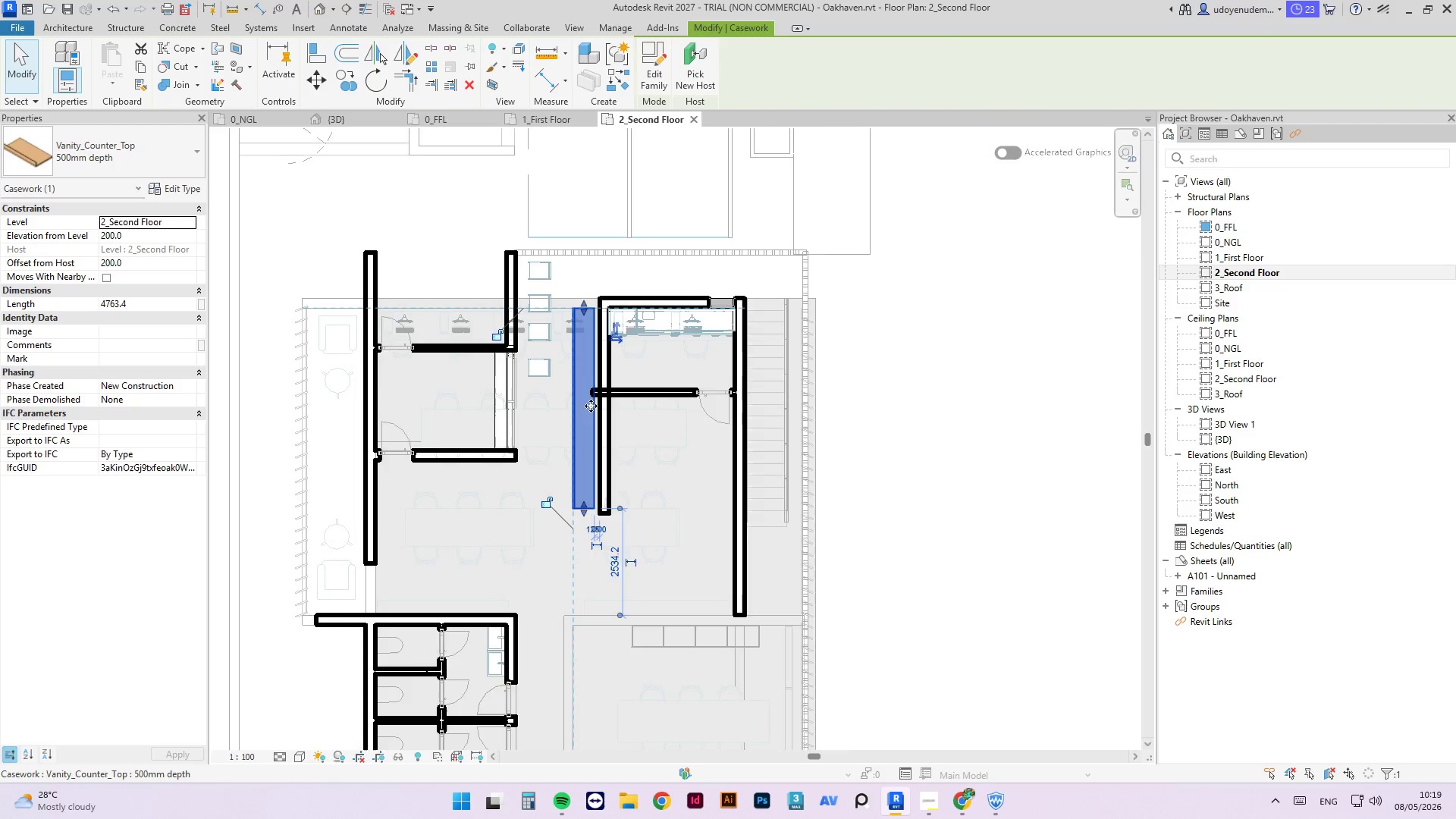 
scroll: coordinate [591, 385], scroll_direction: up, amount: 3.0
 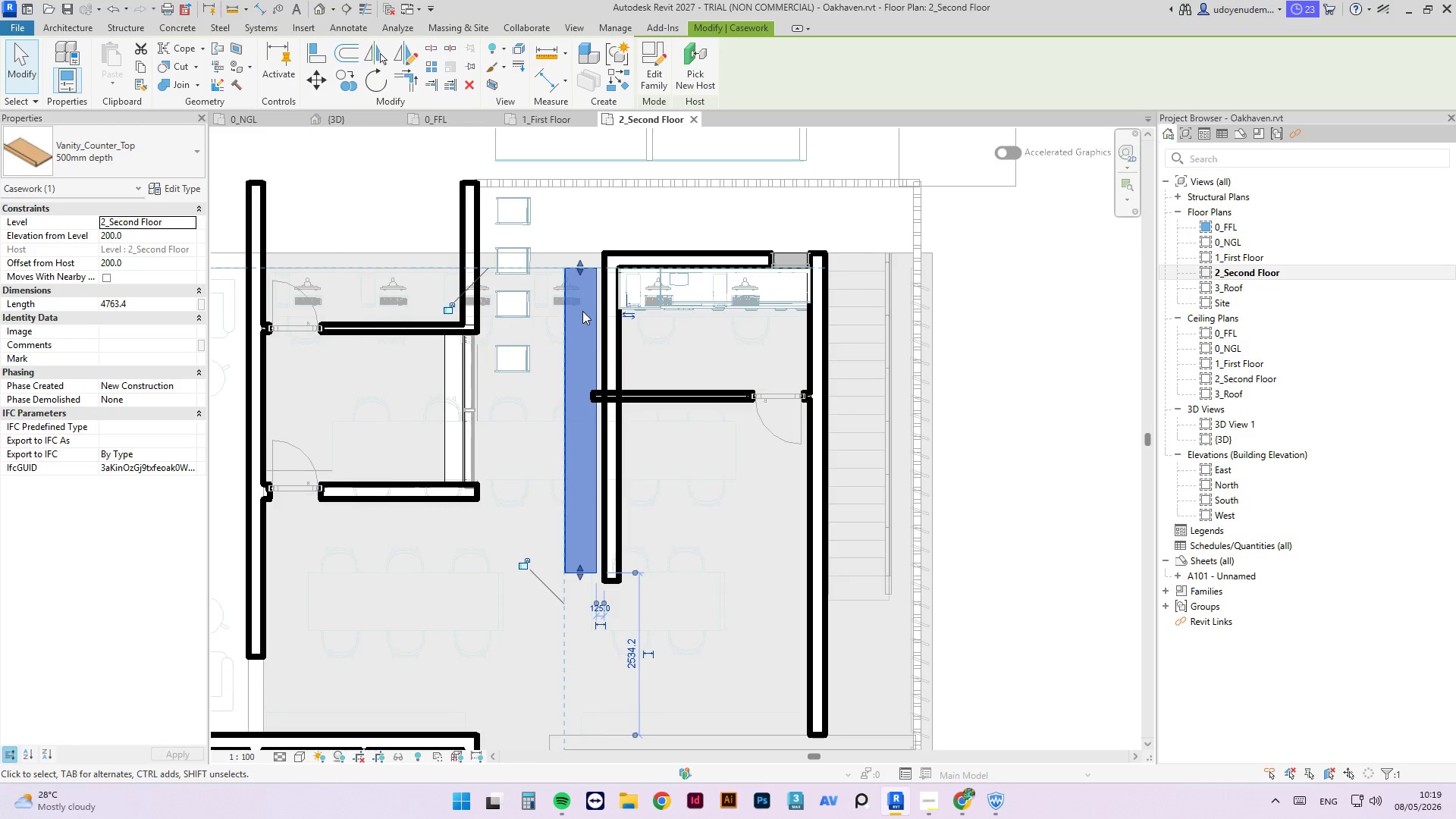 
key(Space)
 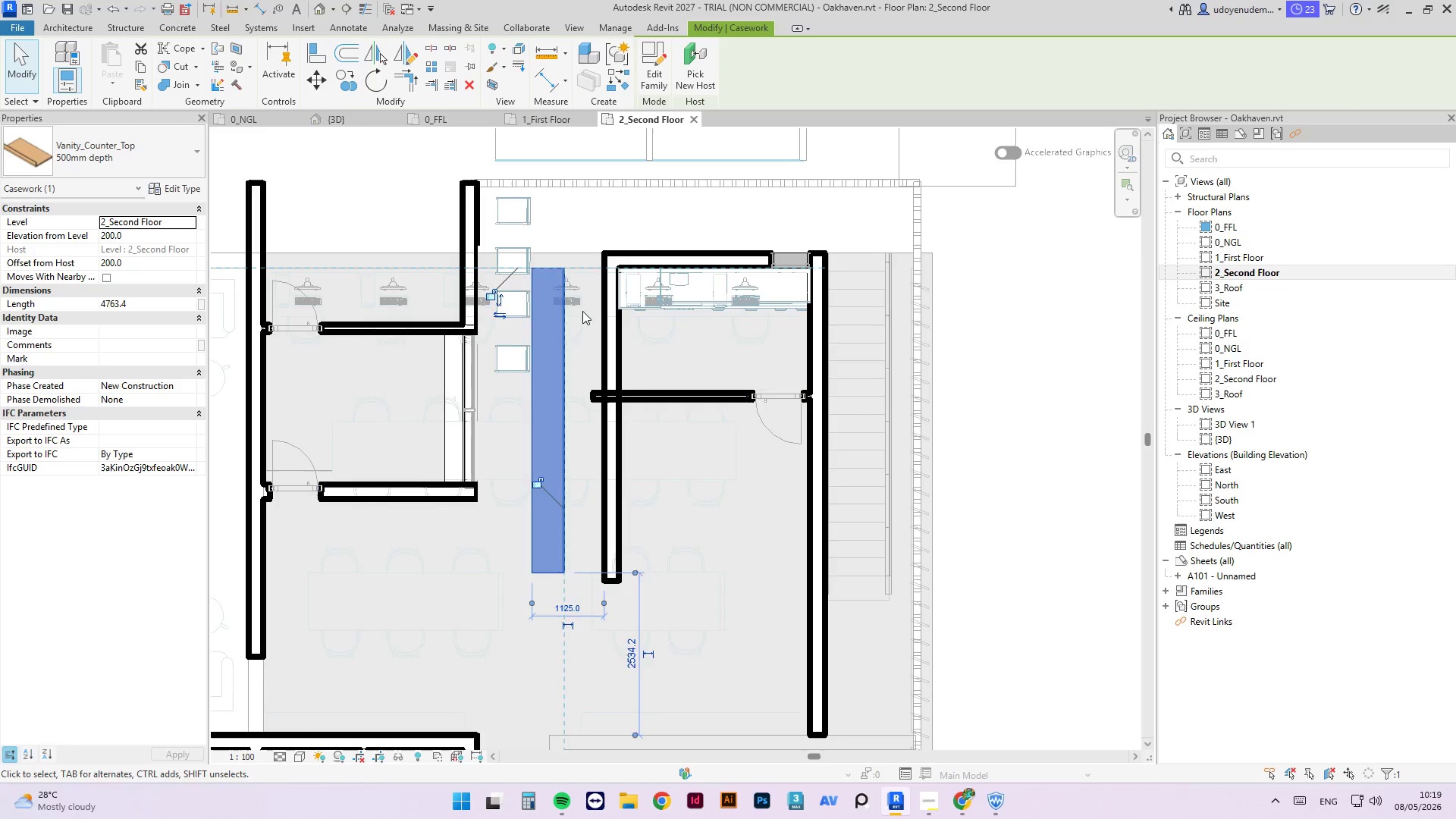 
key(Space)
 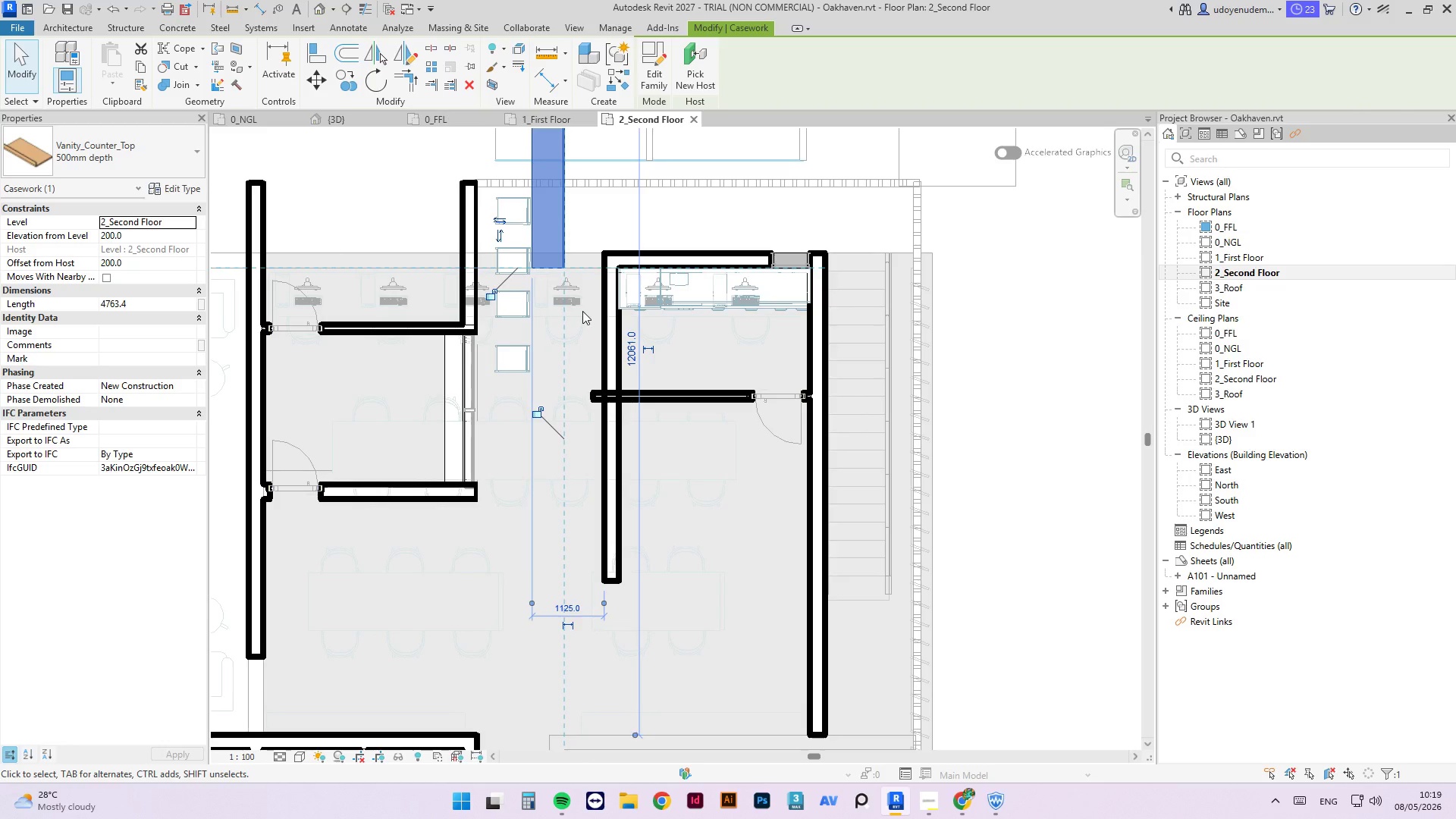 
key(Space)
 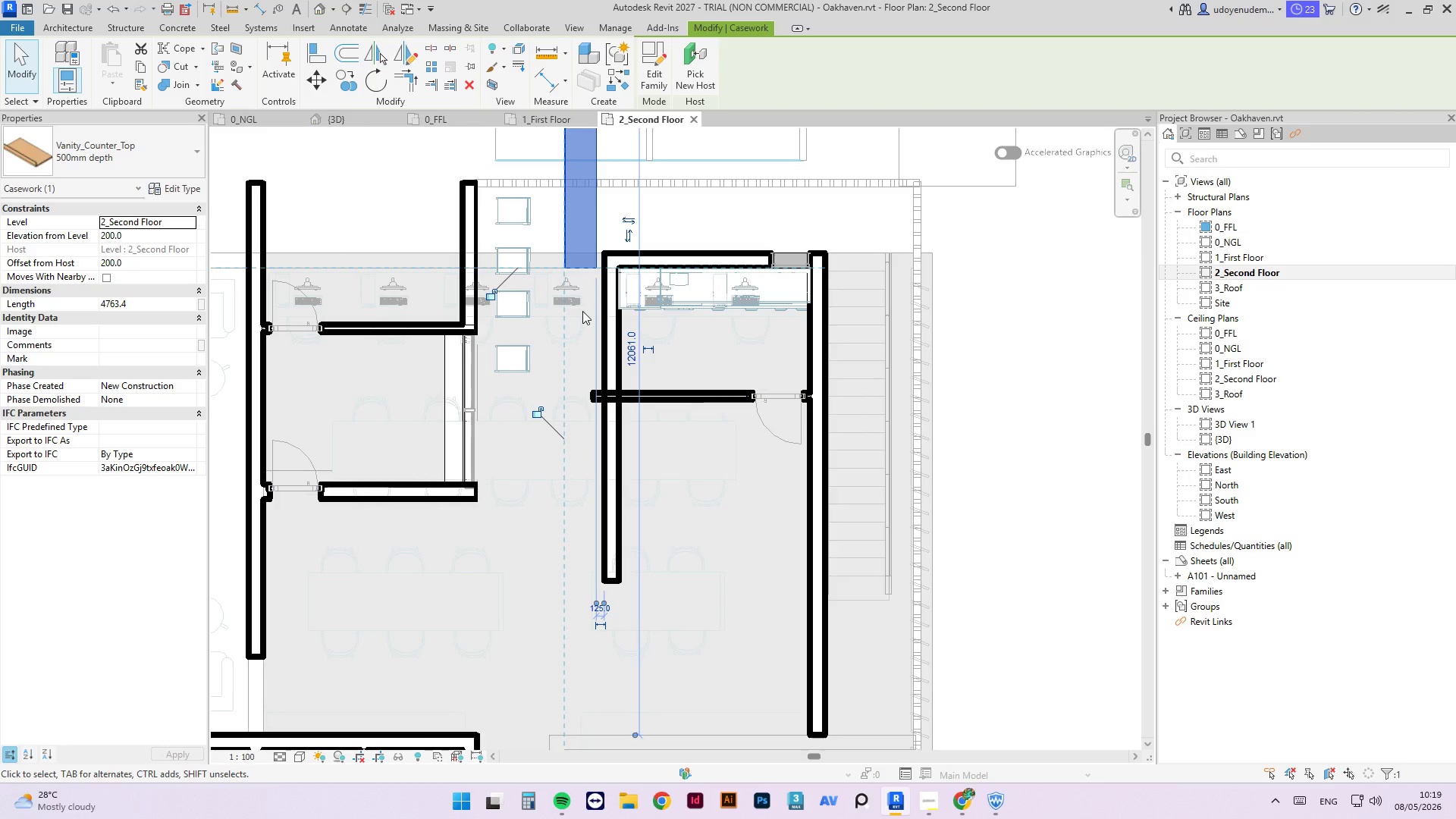 
key(Space)
 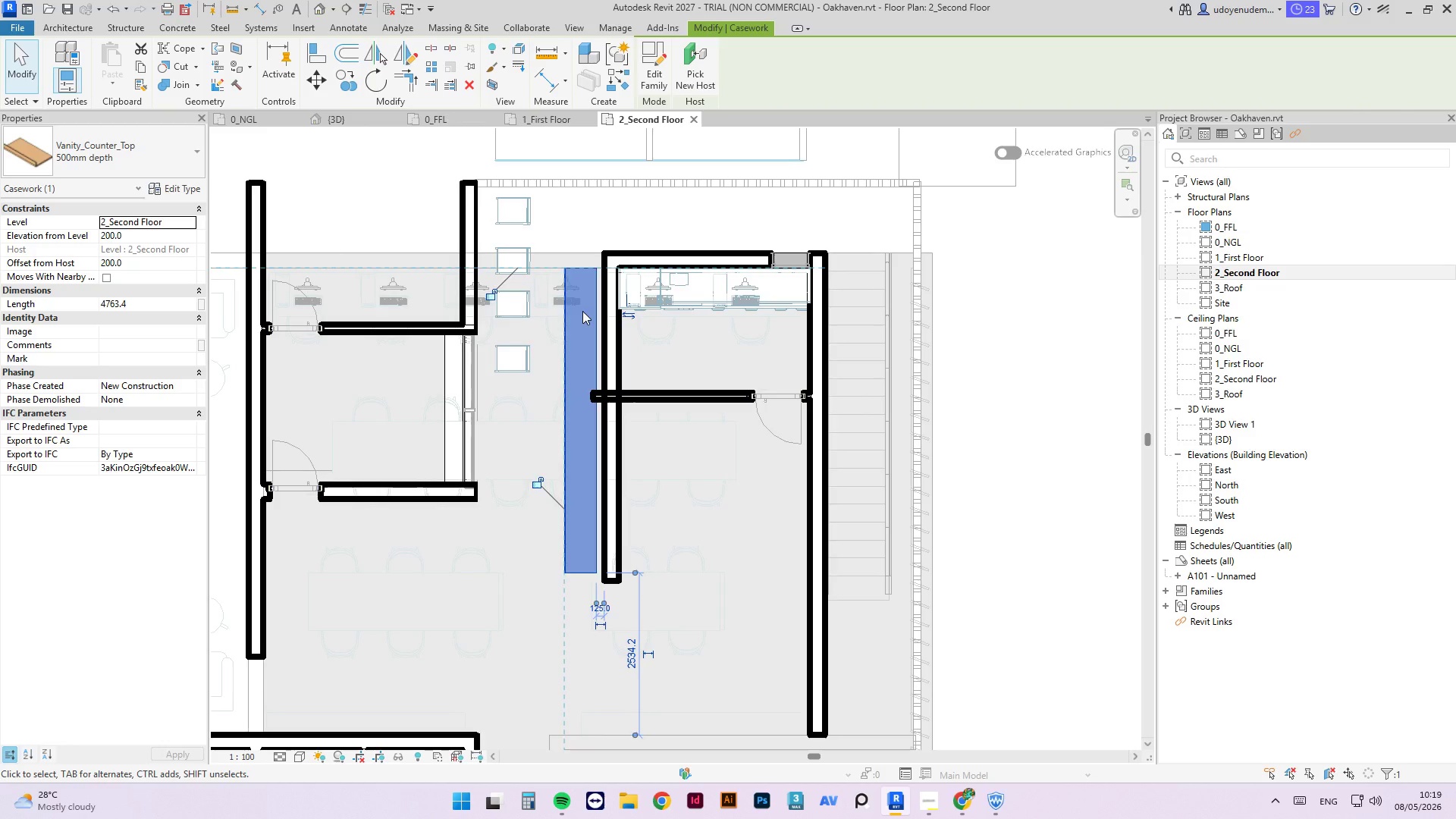 
key(Space)
 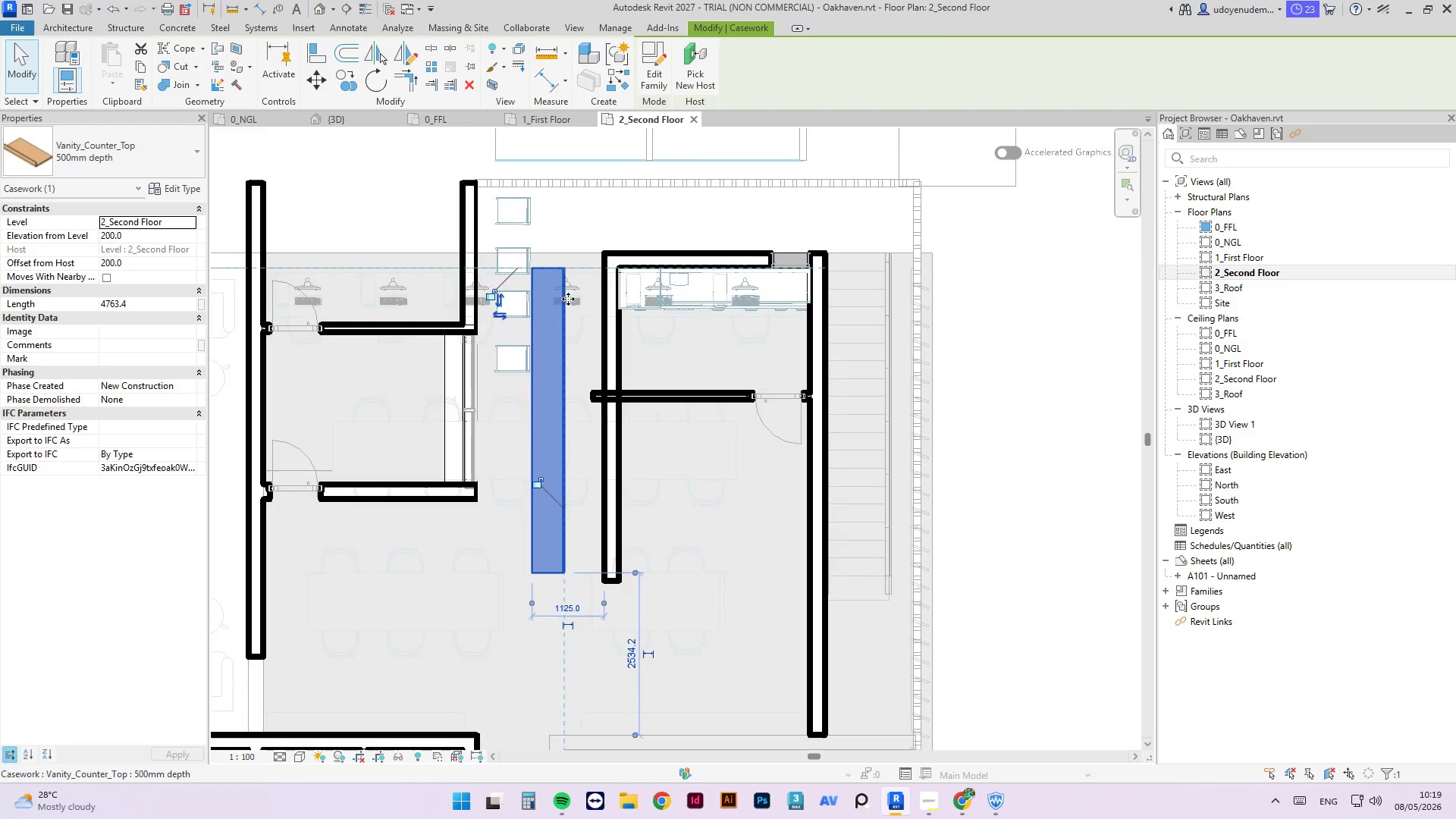 
scroll: coordinate [567, 299], scroll_direction: up, amount: 4.0
 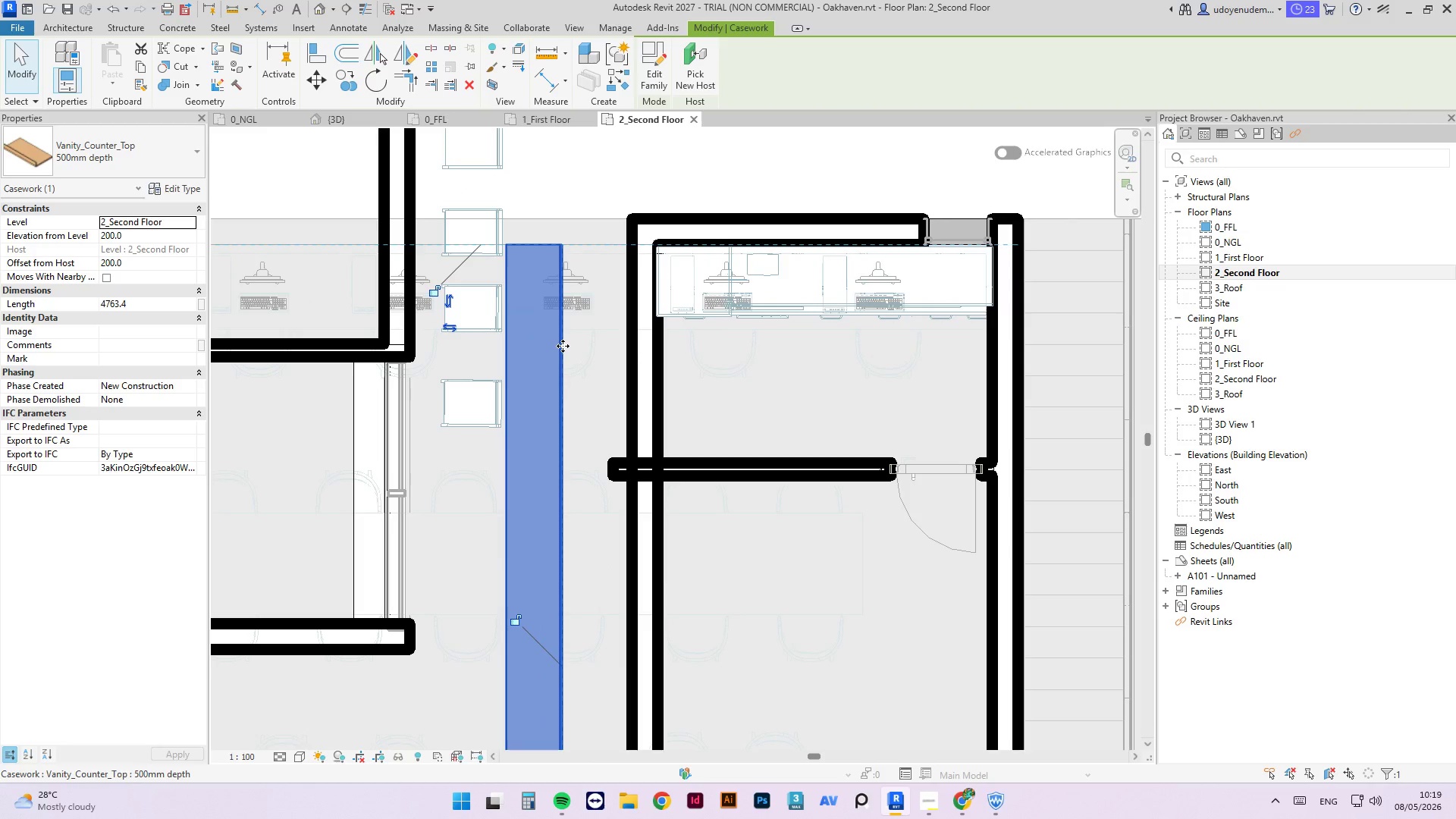 
left_click_drag(start_coordinate=[563, 346], to_coordinate=[629, 349])
 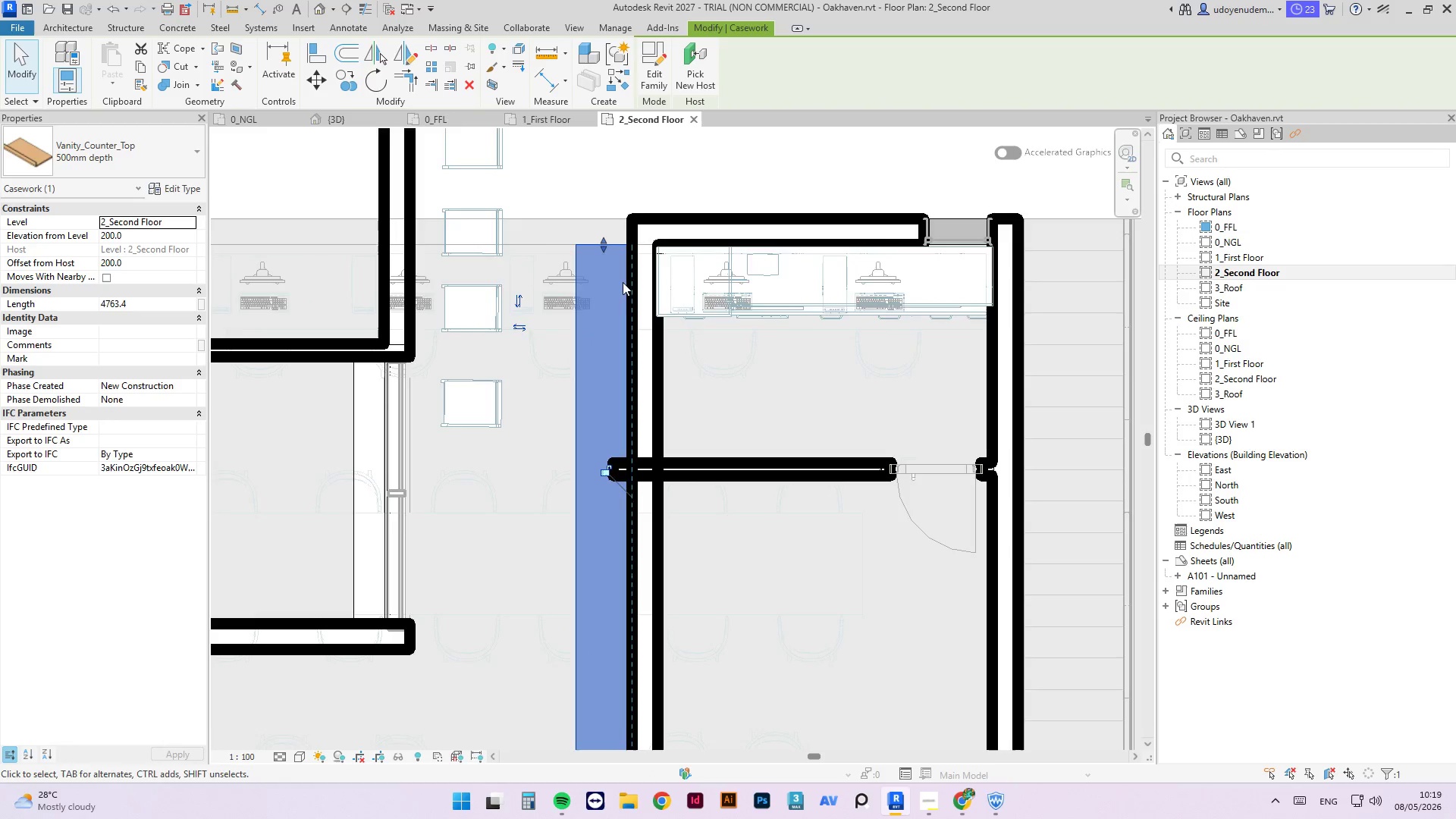 
key(Escape)
 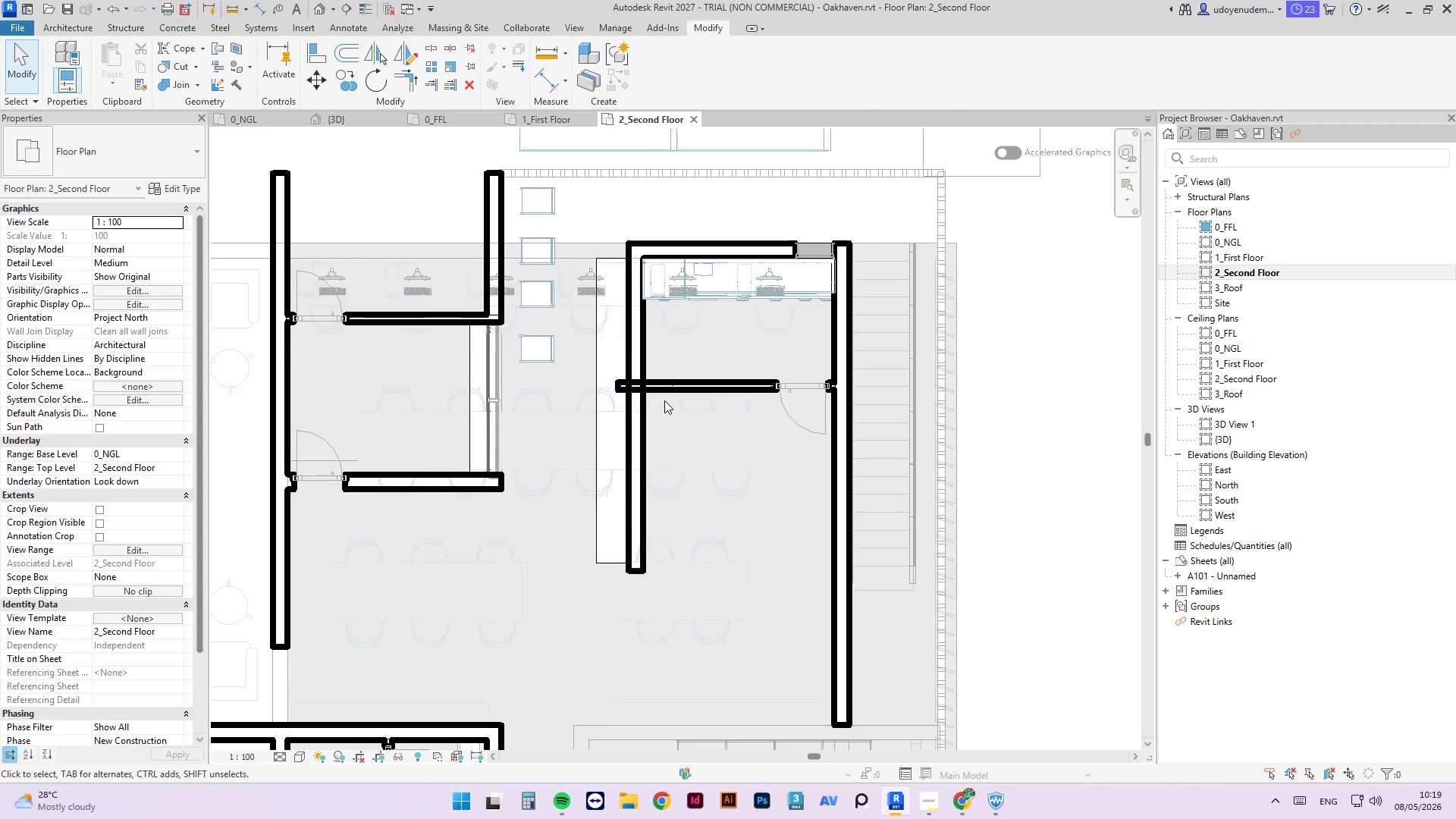 
key(Escape)
 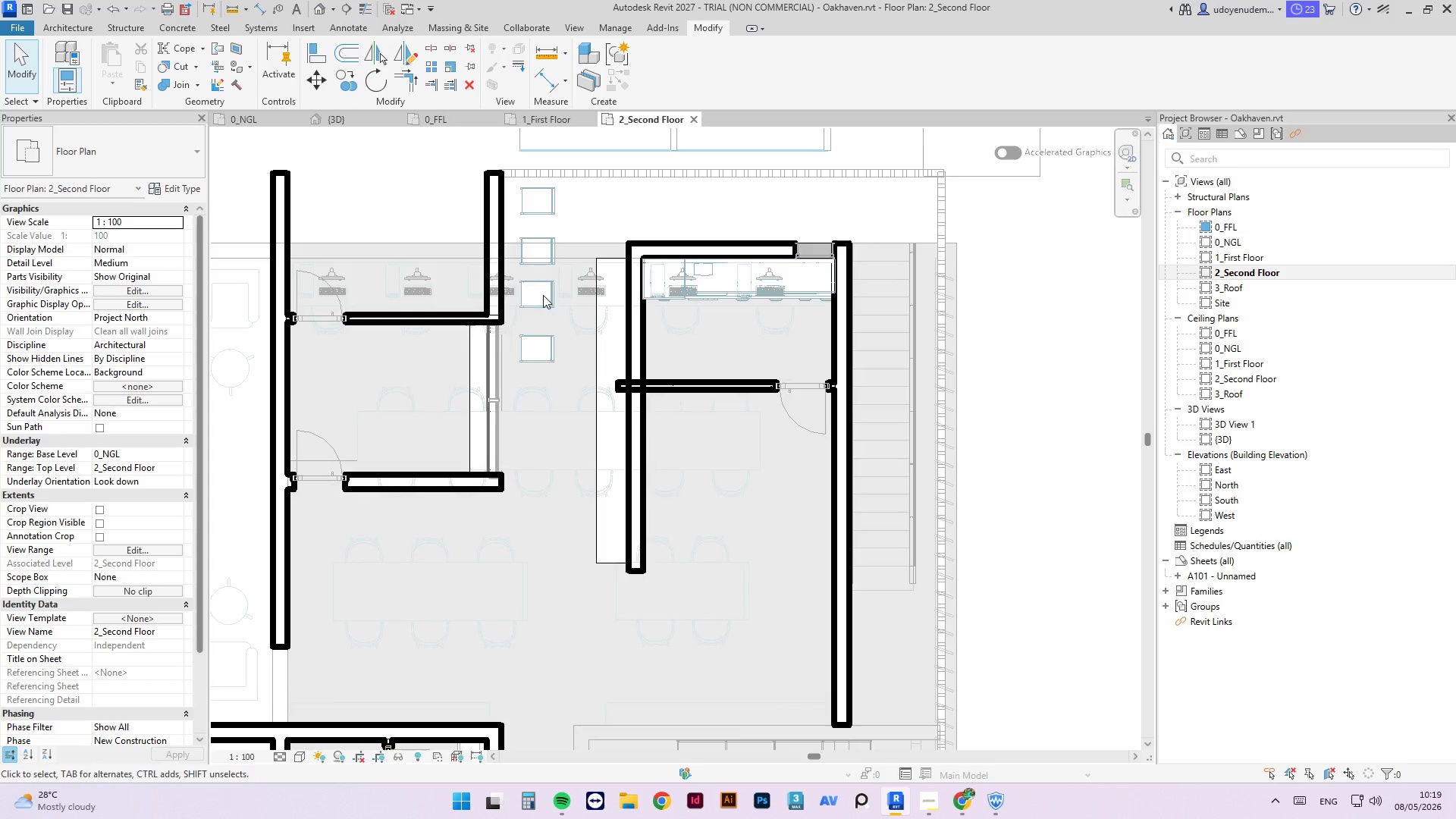 
scroll: coordinate [624, 275], scroll_direction: down, amount: 4.0
 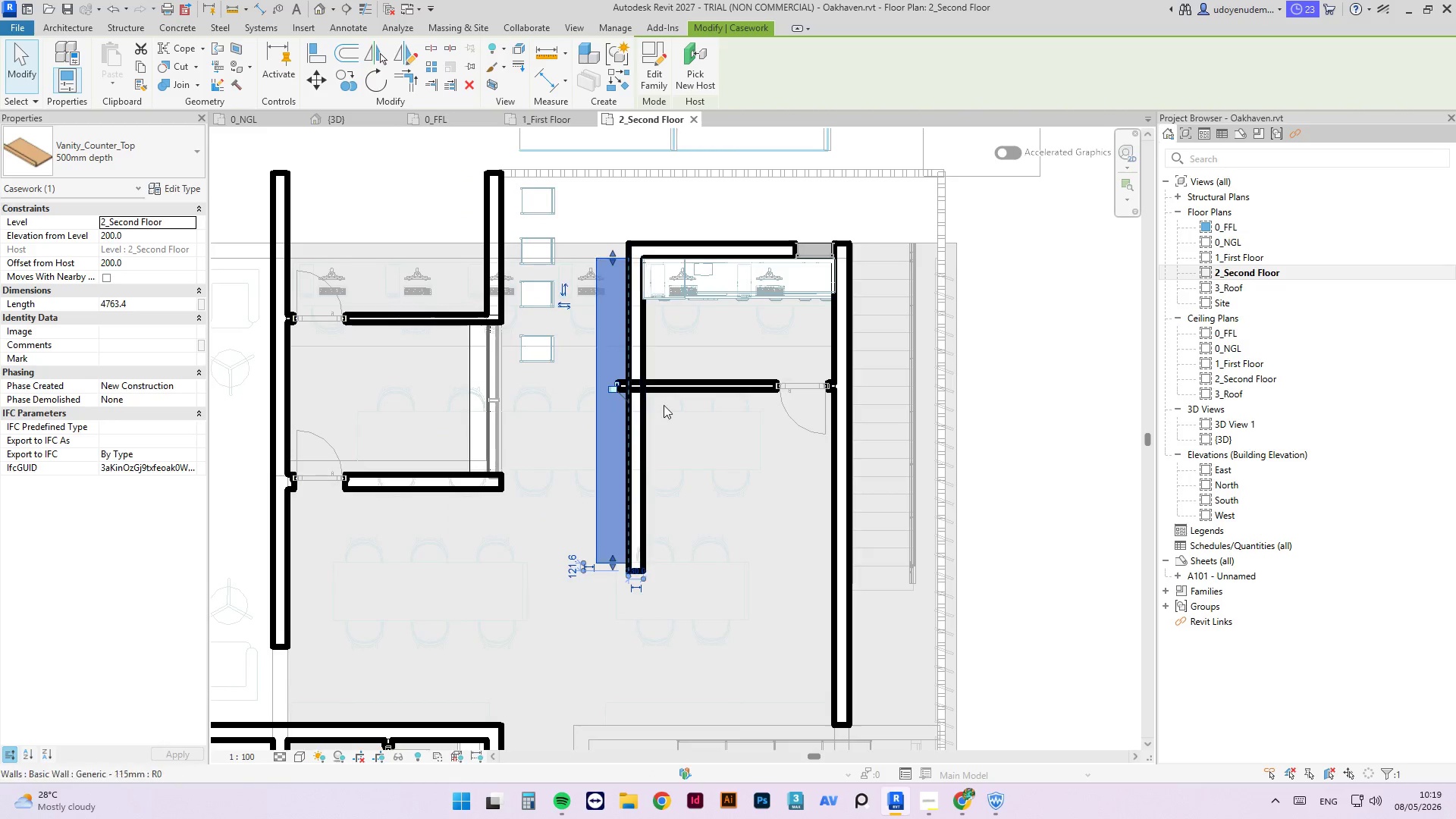 
left_click([553, 301])
 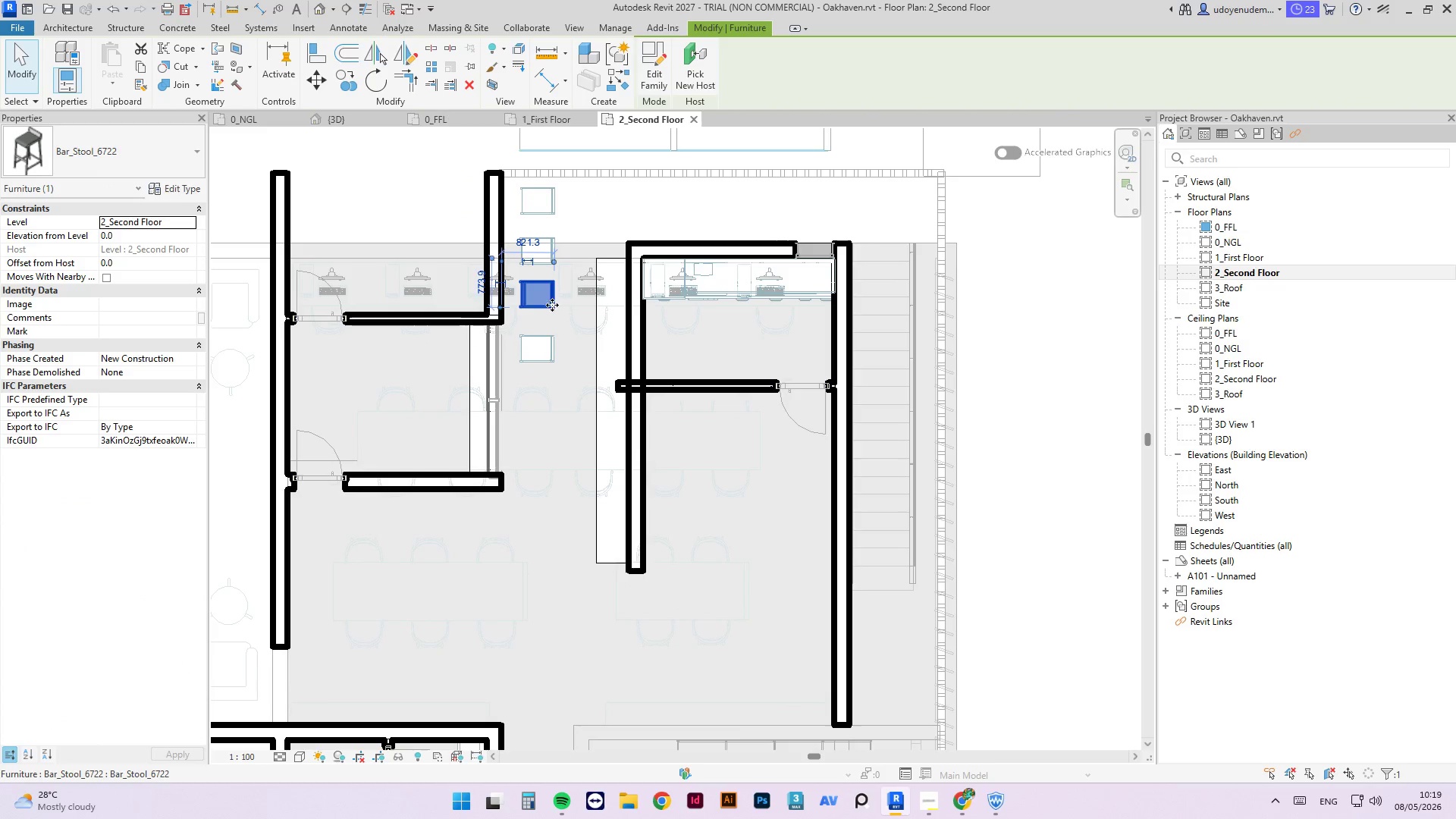 
key(Space)
 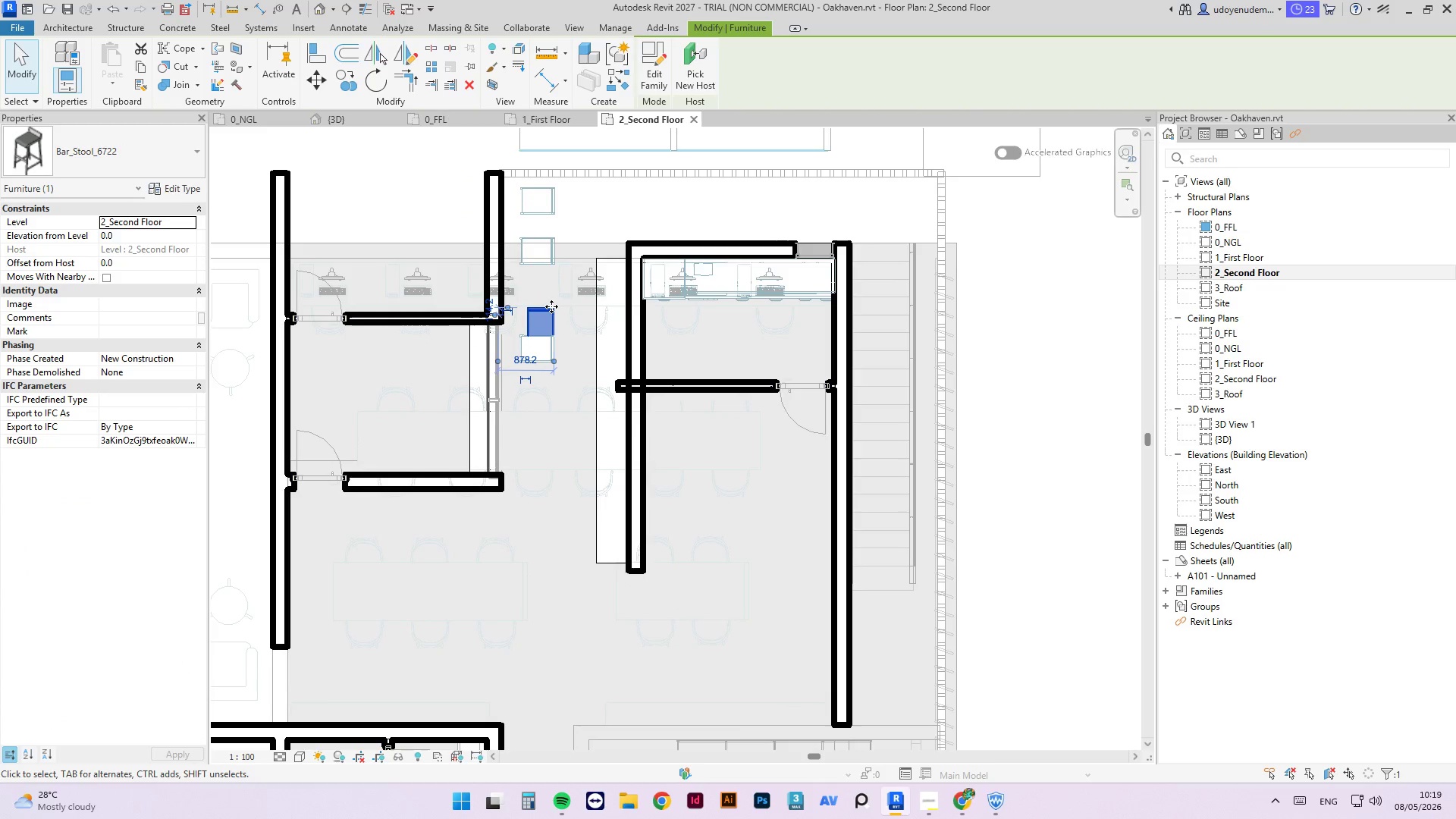 
key(Space)
 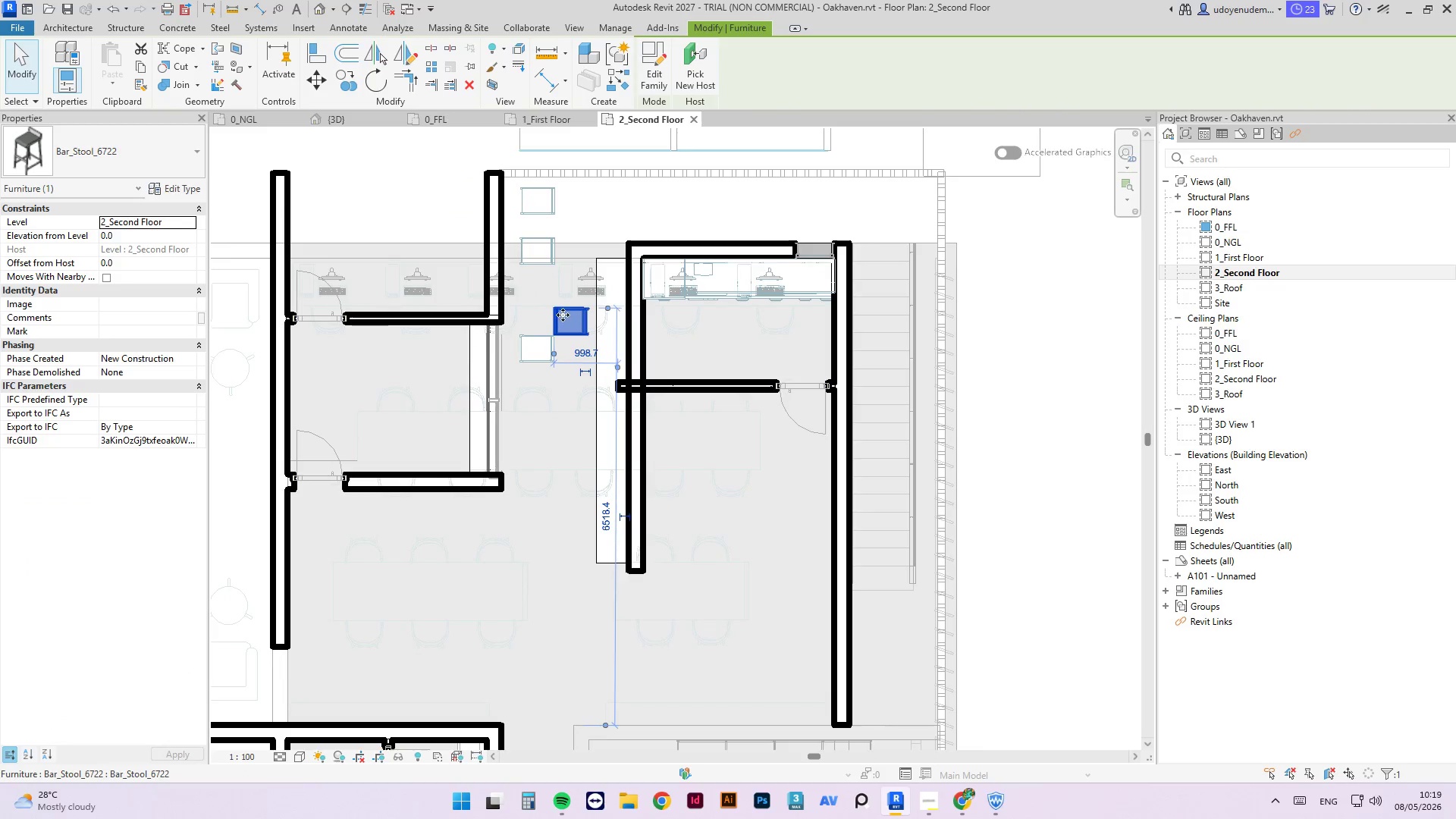 
left_click_drag(start_coordinate=[563, 314], to_coordinate=[566, 479])
 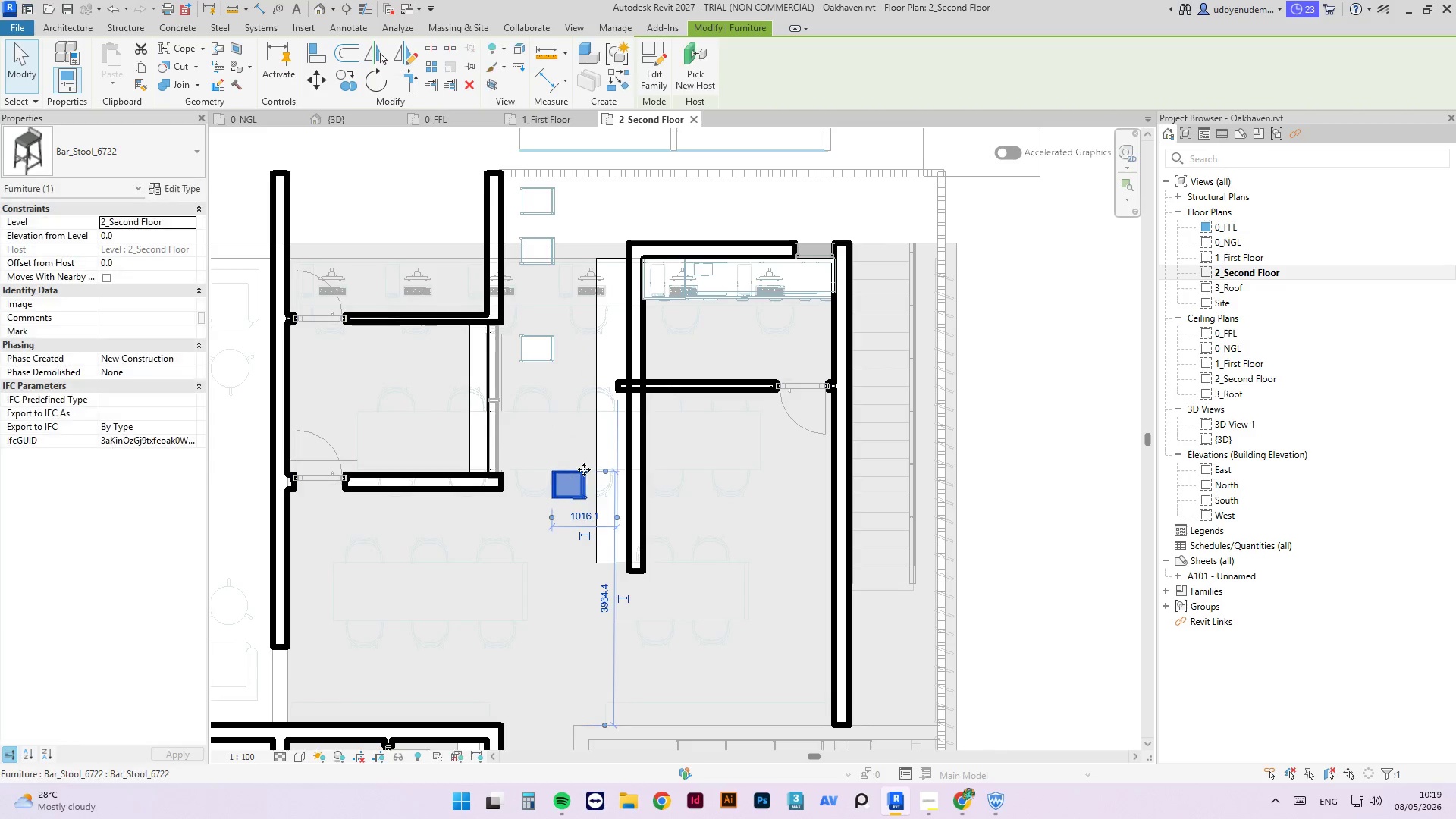 
scroll: coordinate [590, 492], scroll_direction: up, amount: 9.0
 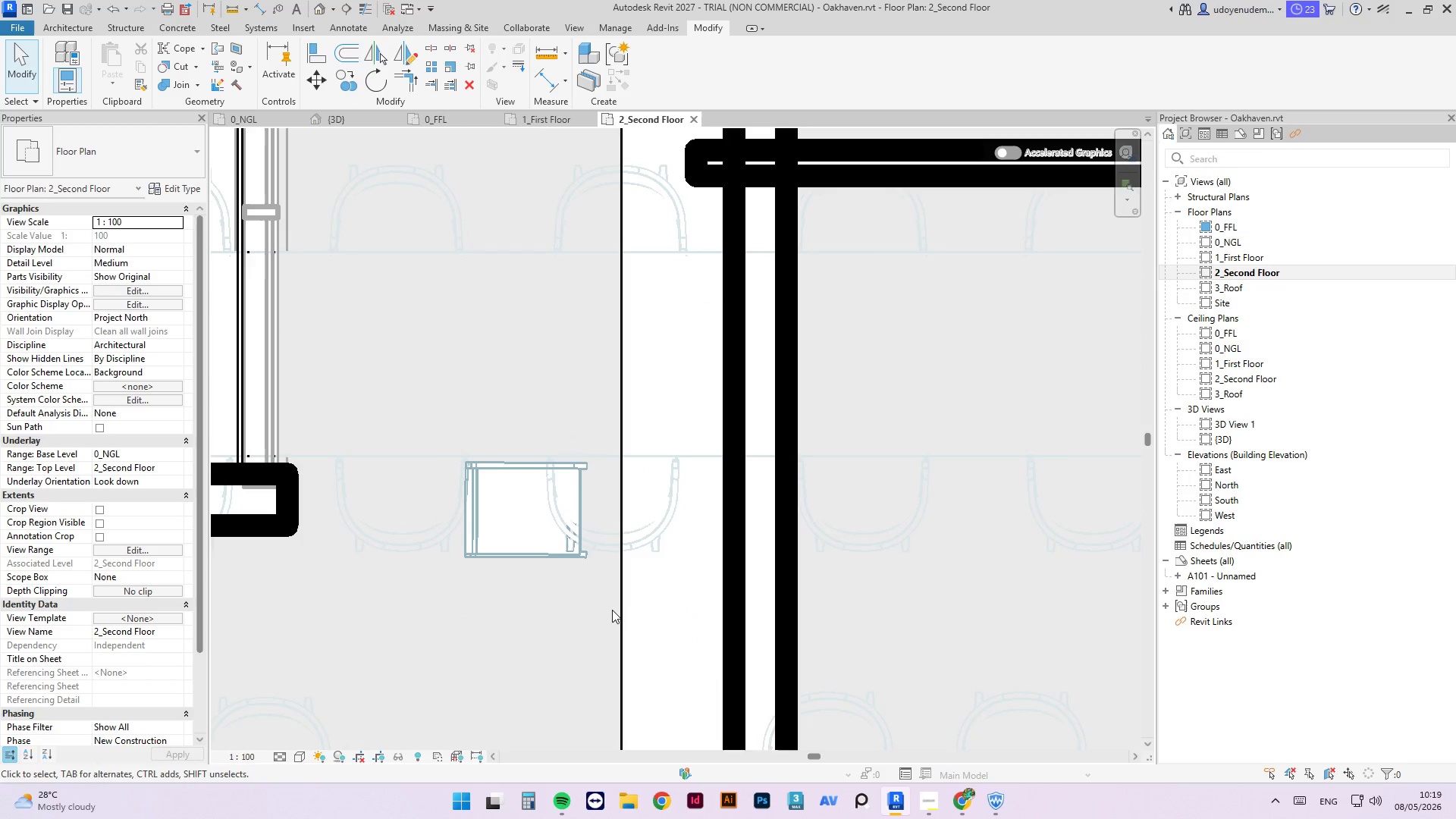 
scroll: coordinate [610, 610], scroll_direction: down, amount: 7.0
 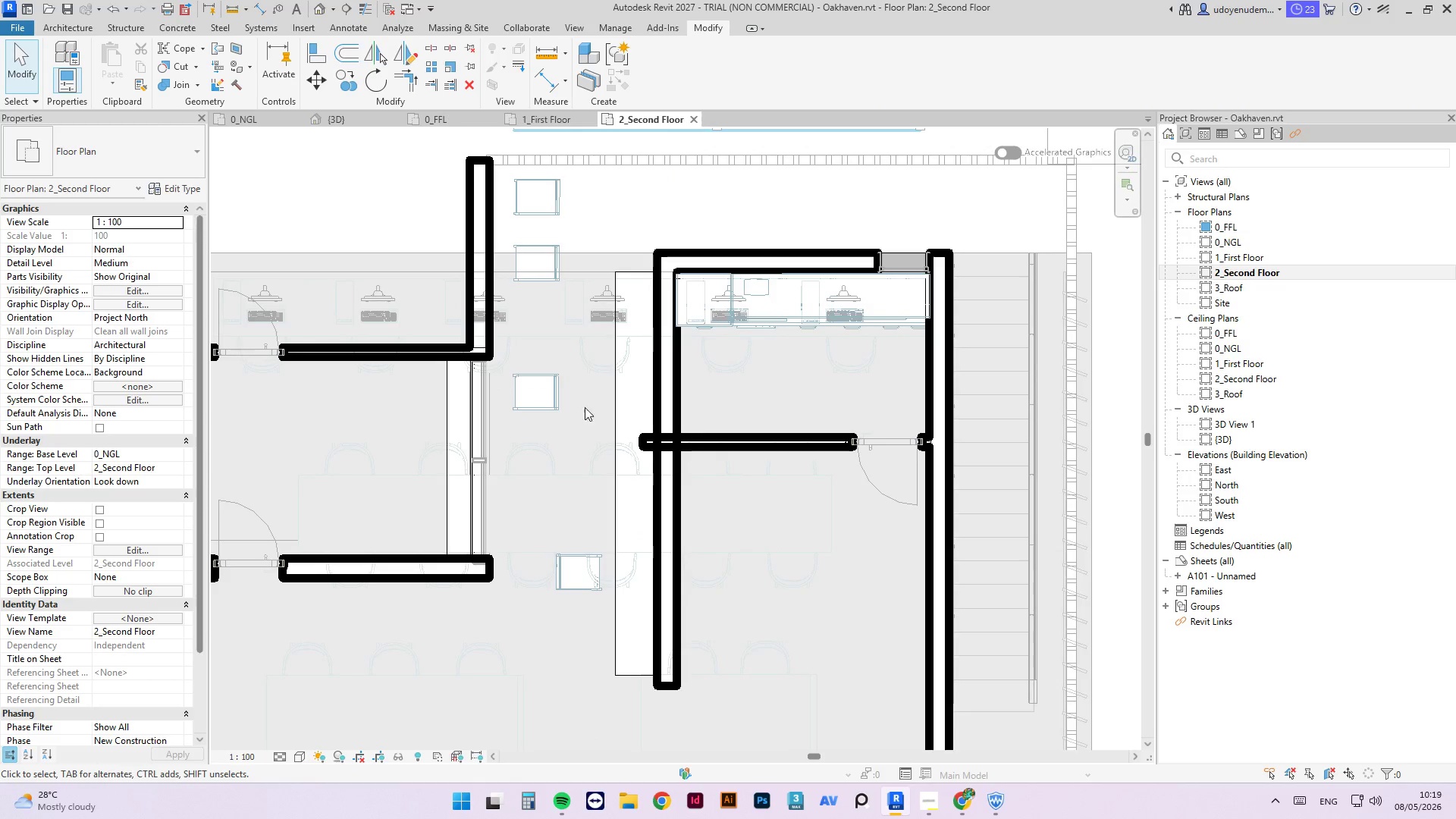 
left_click([551, 397])
 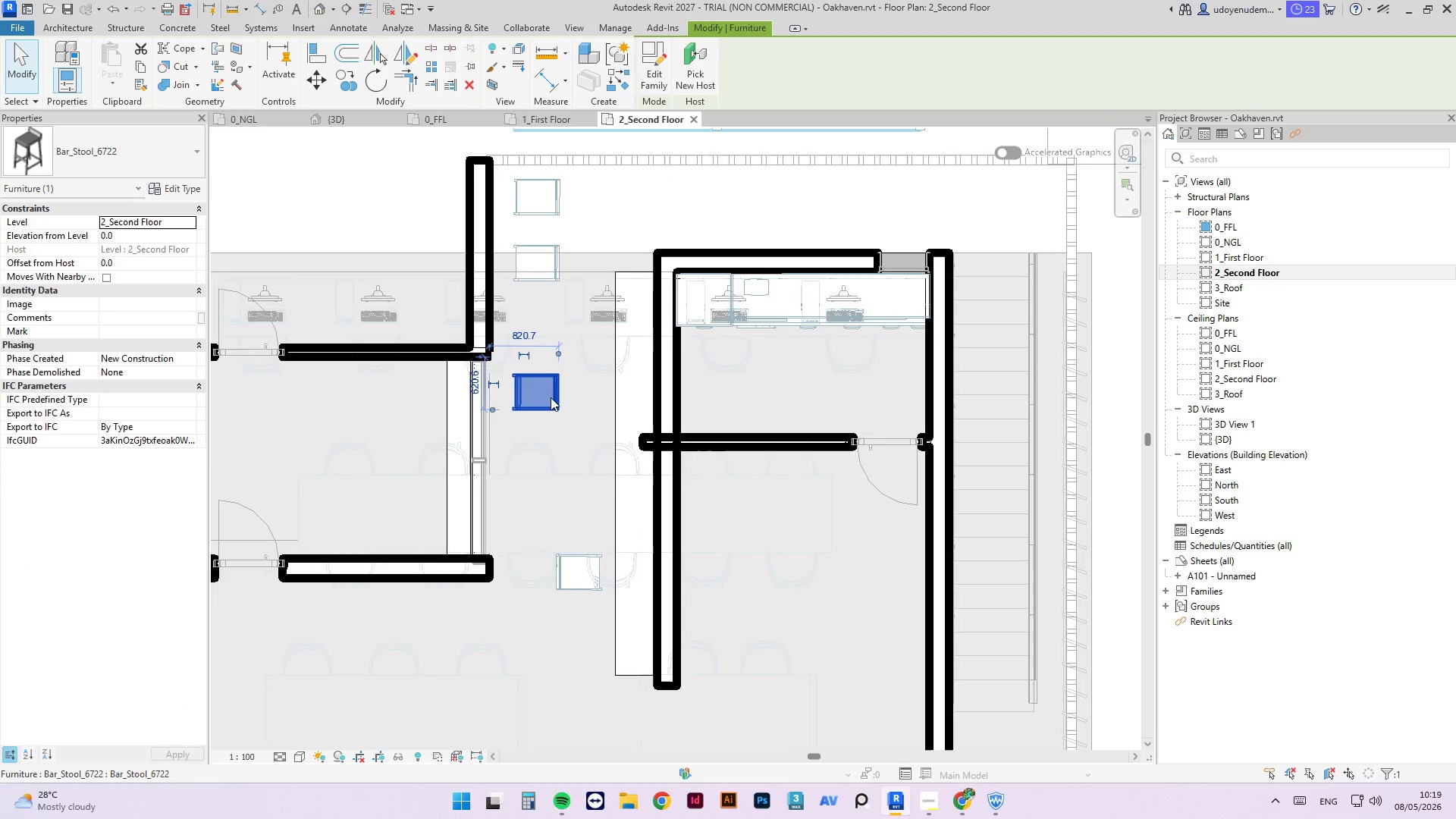 
key(Space)
 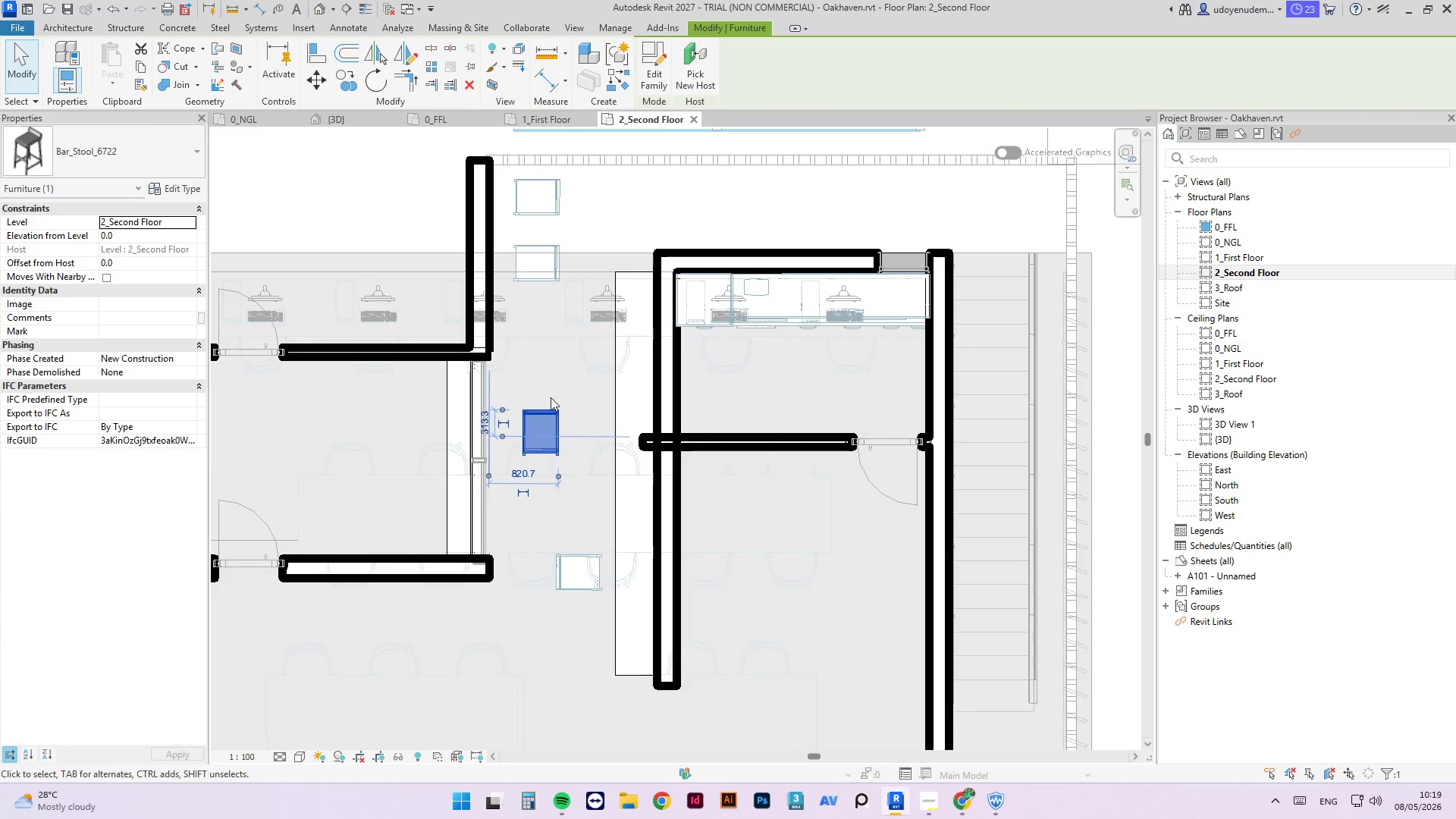 
key(Space)
 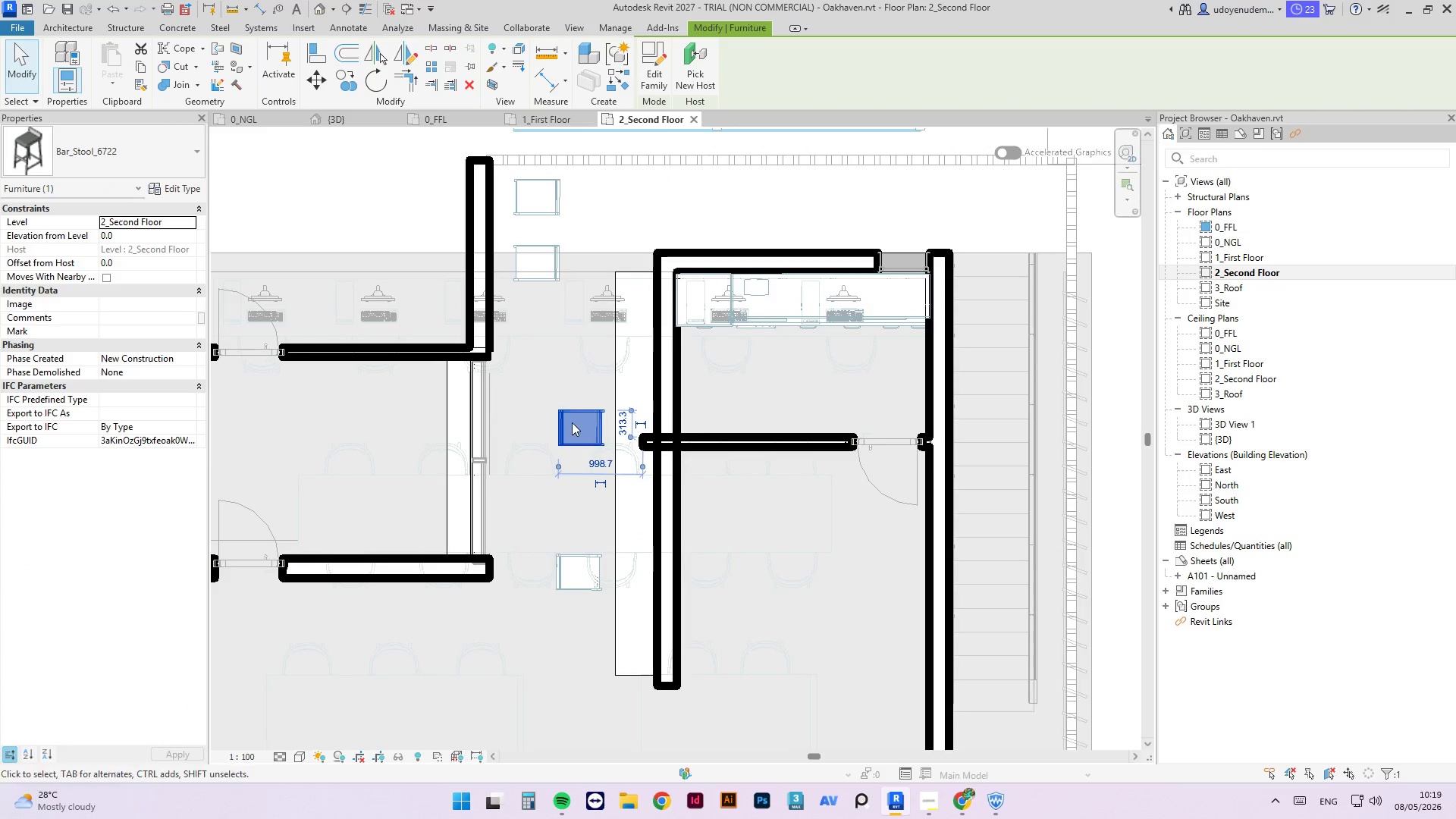 
left_click_drag(start_coordinate=[572, 422], to_coordinate=[571, 455])
 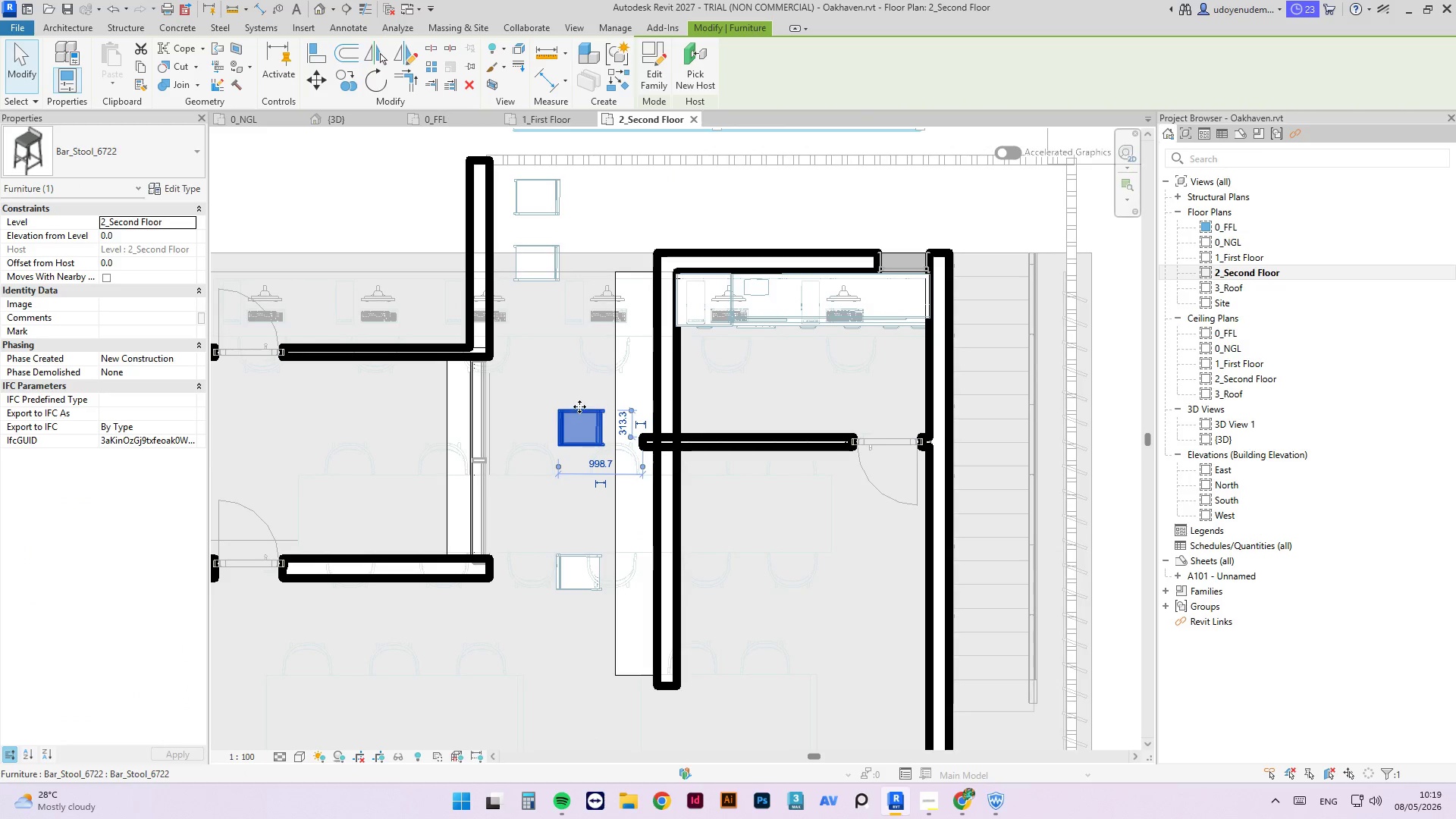 
left_click_drag(start_coordinate=[579, 409], to_coordinate=[590, 483])
 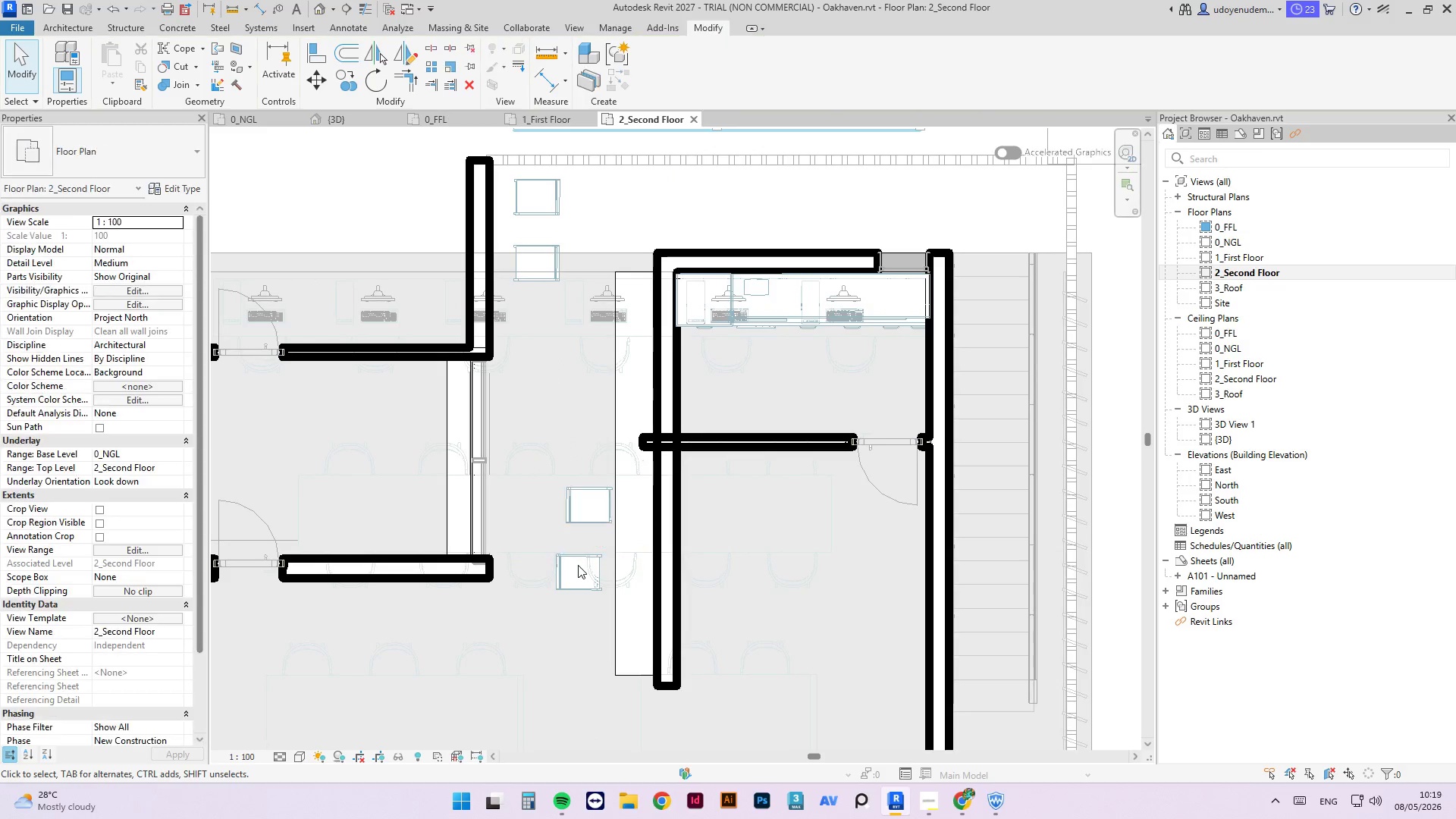 
double_click([580, 558])
 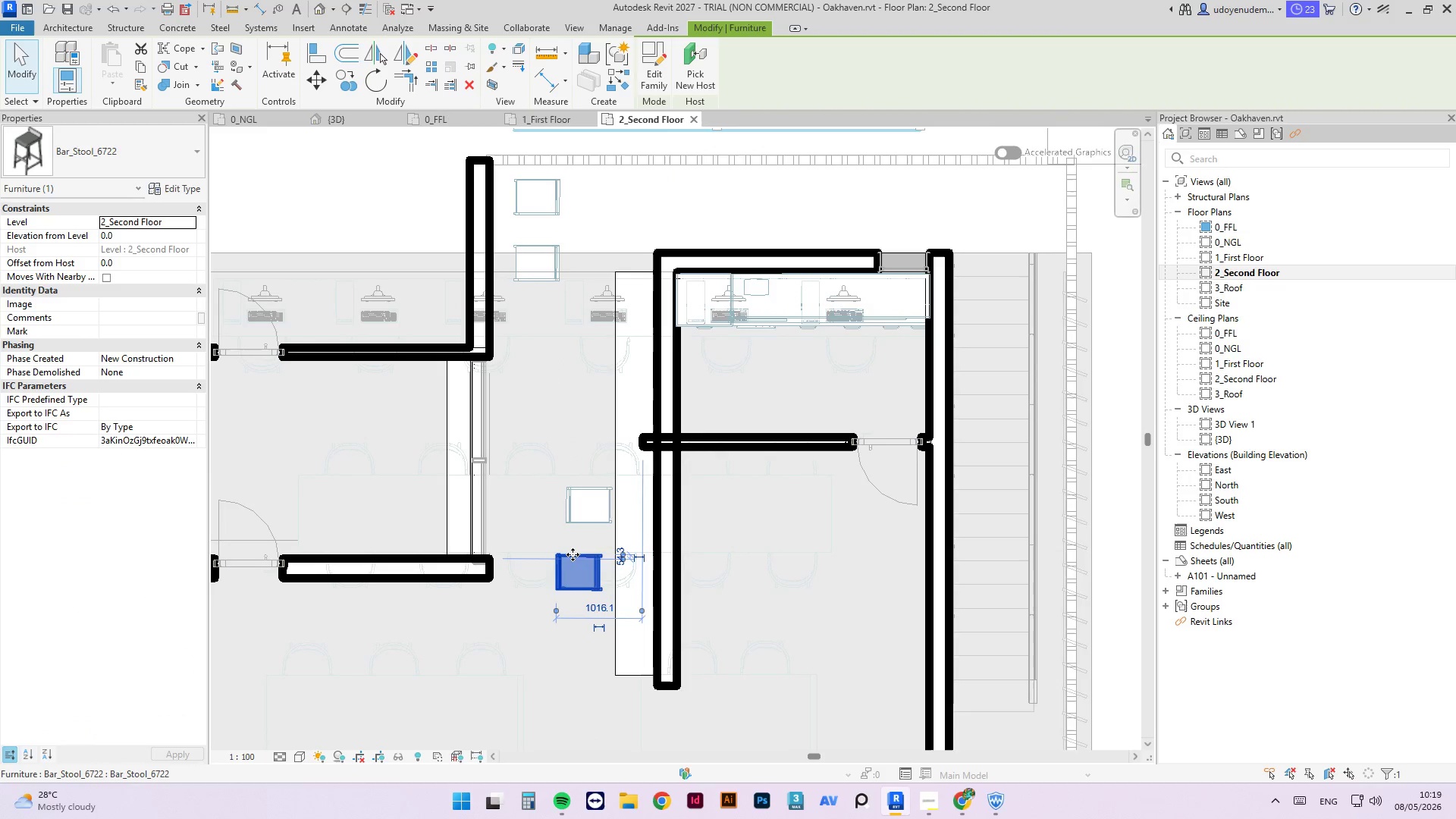 
left_click_drag(start_coordinate=[573, 554], to_coordinate=[585, 538])
 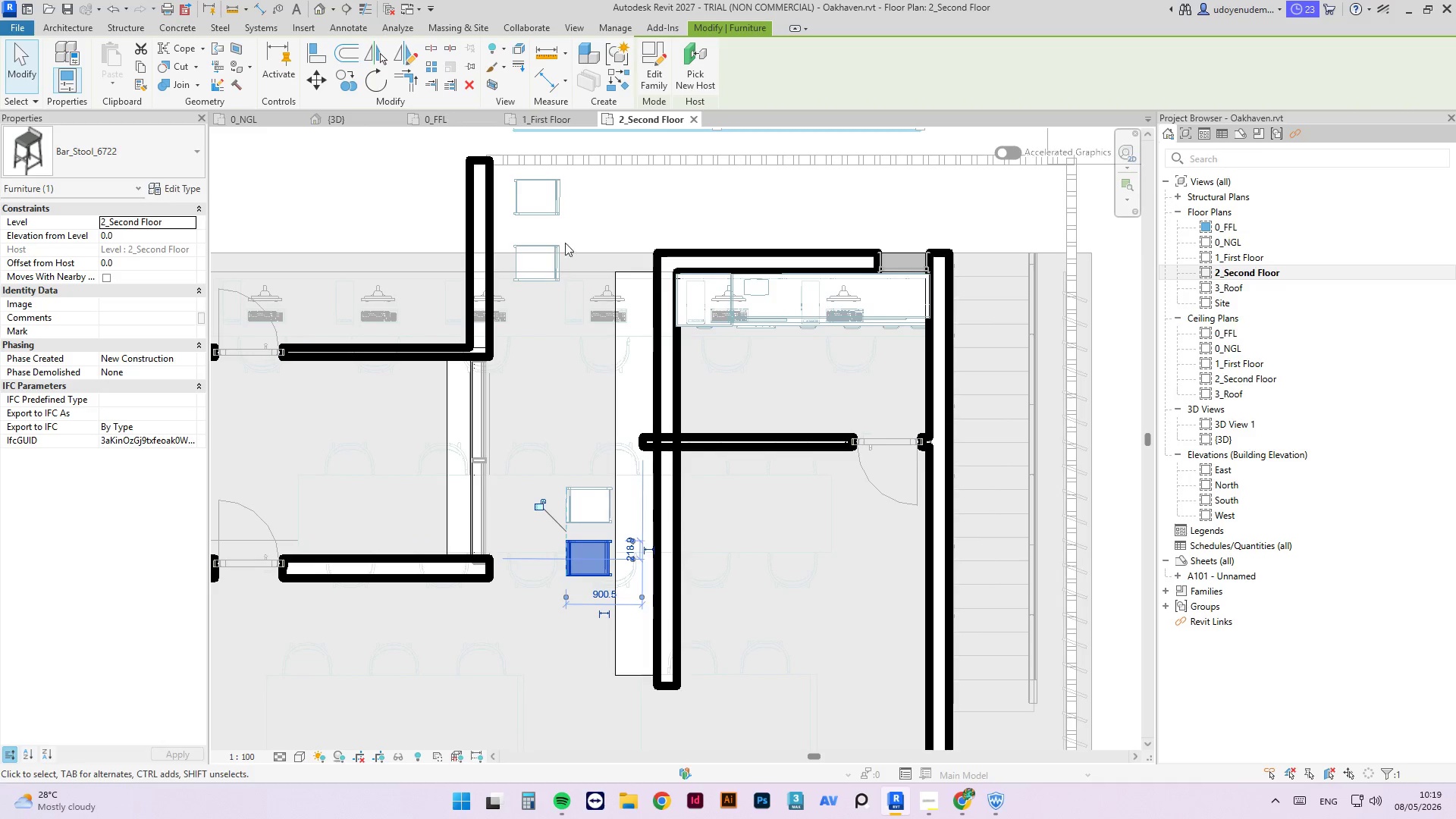 
left_click([554, 243])
 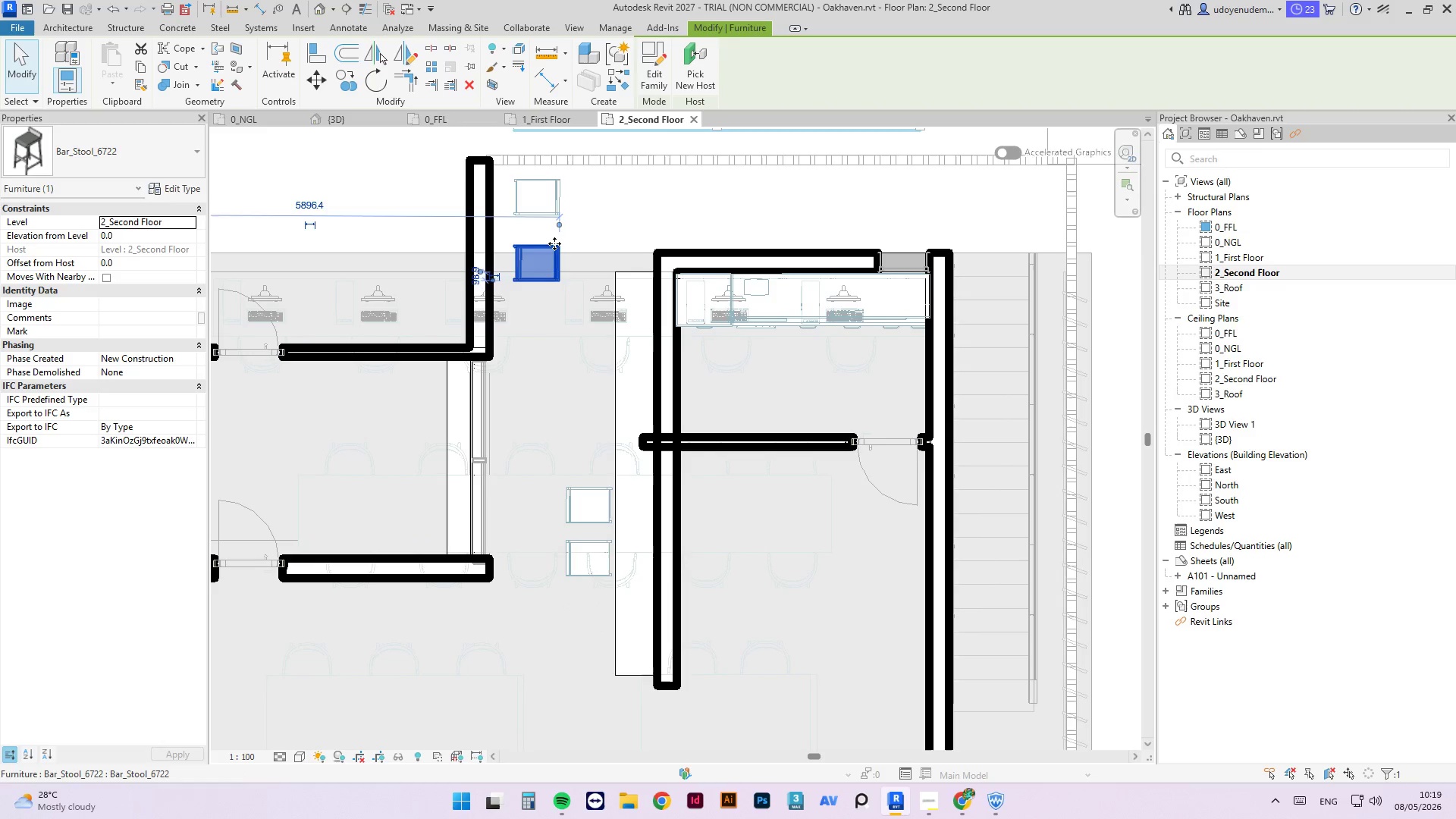 
key(Space)
 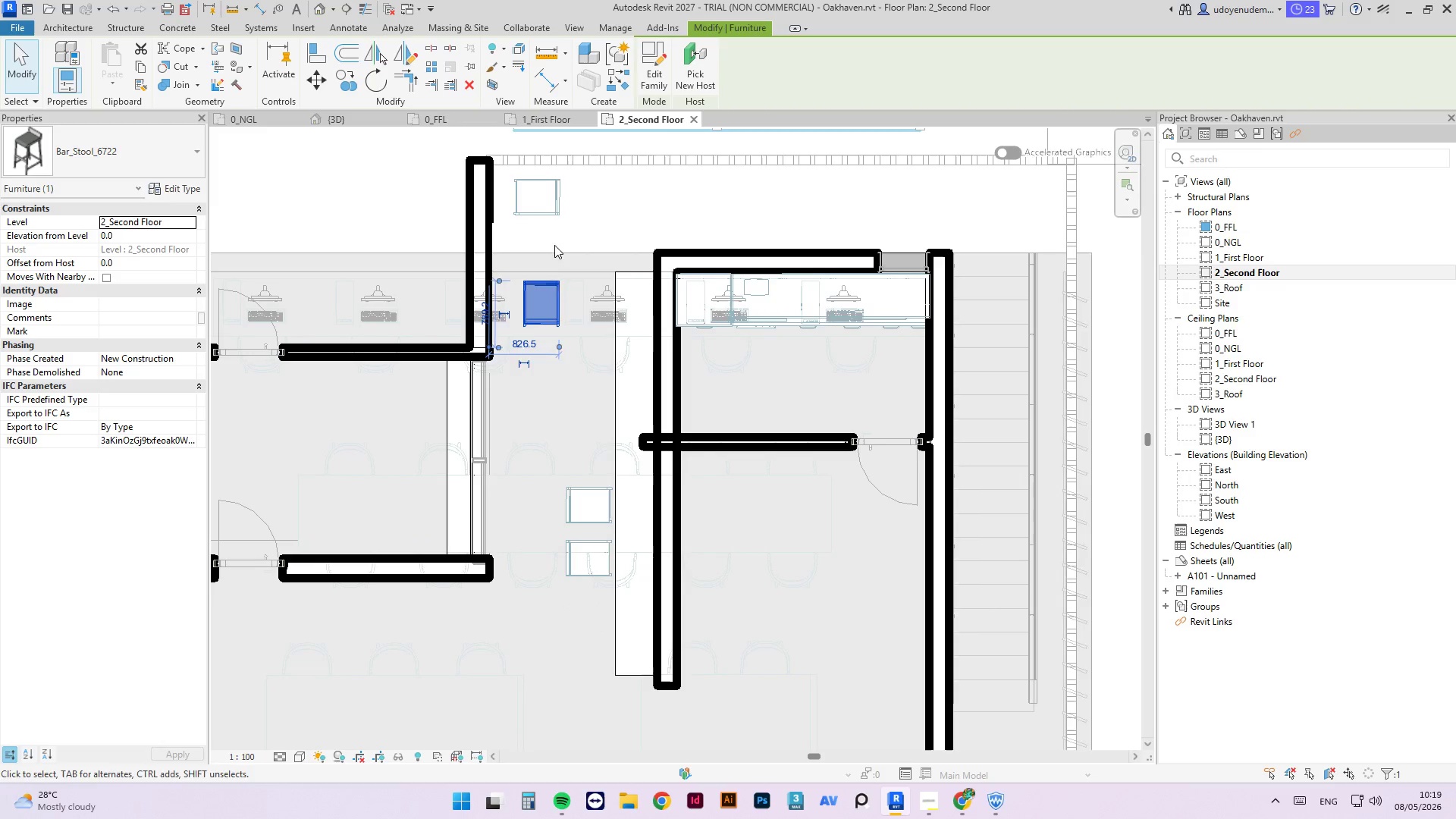 
key(Space)
 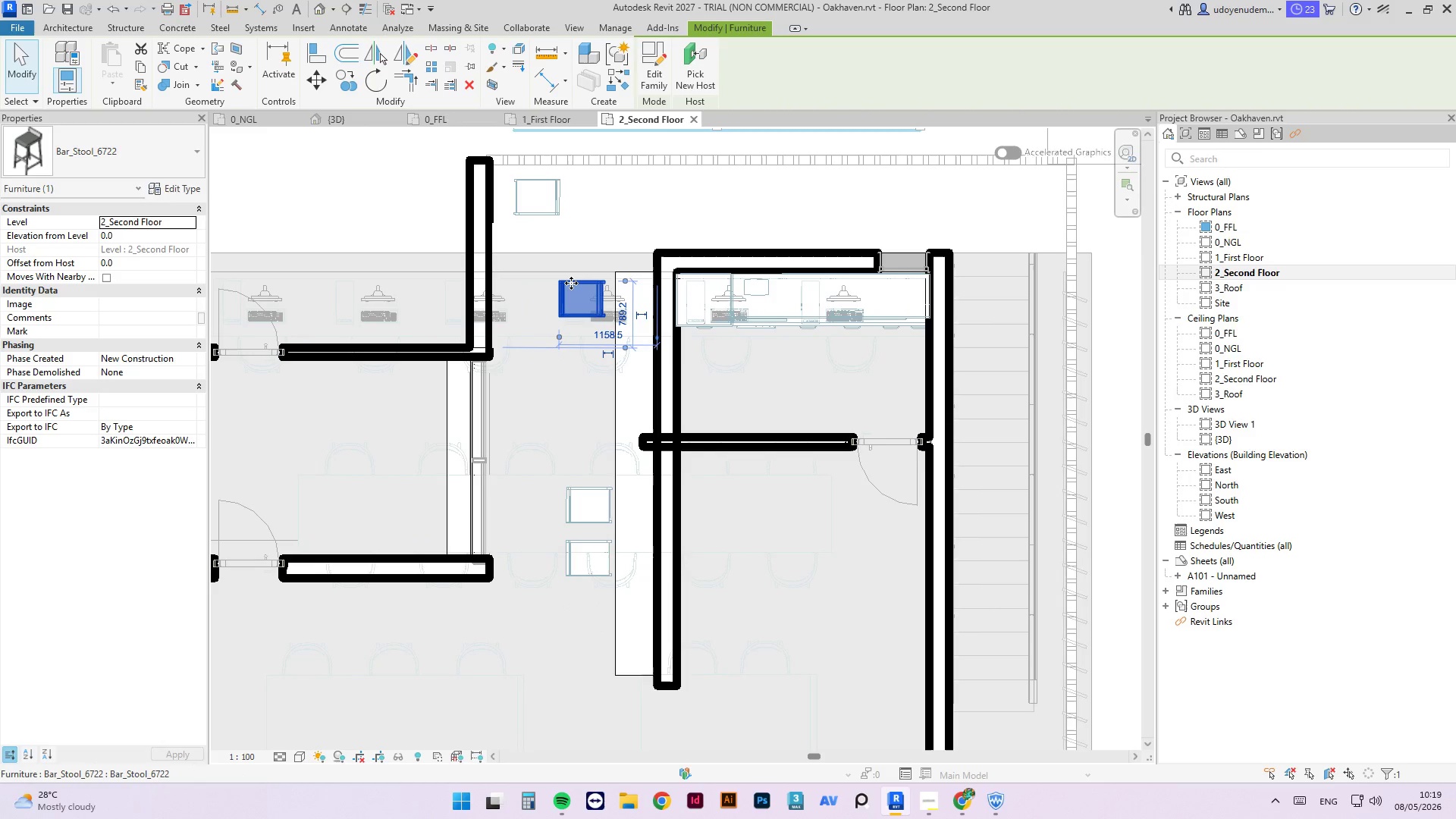 
left_click_drag(start_coordinate=[573, 283], to_coordinate=[585, 428])
 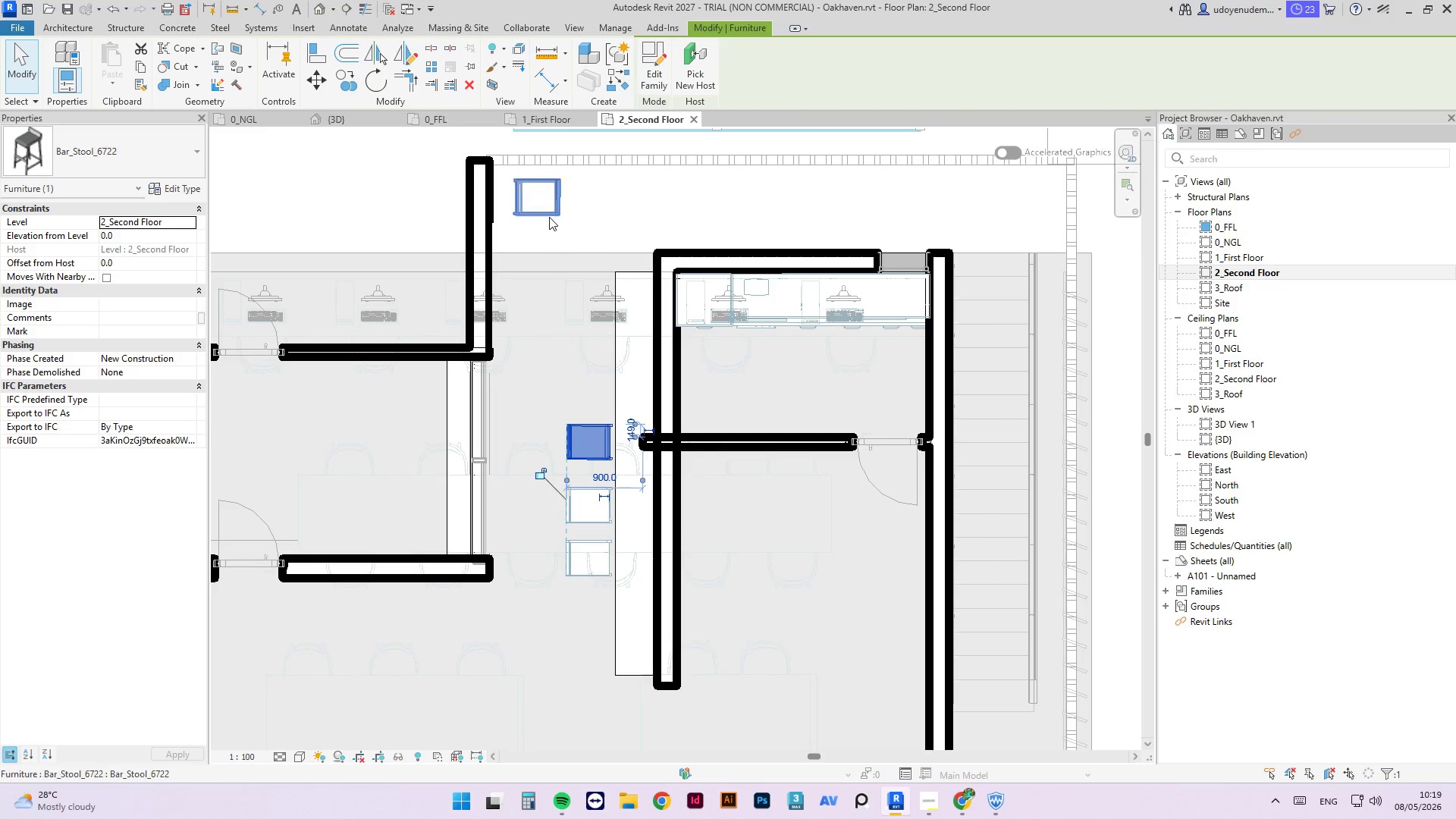 
left_click([551, 200])
 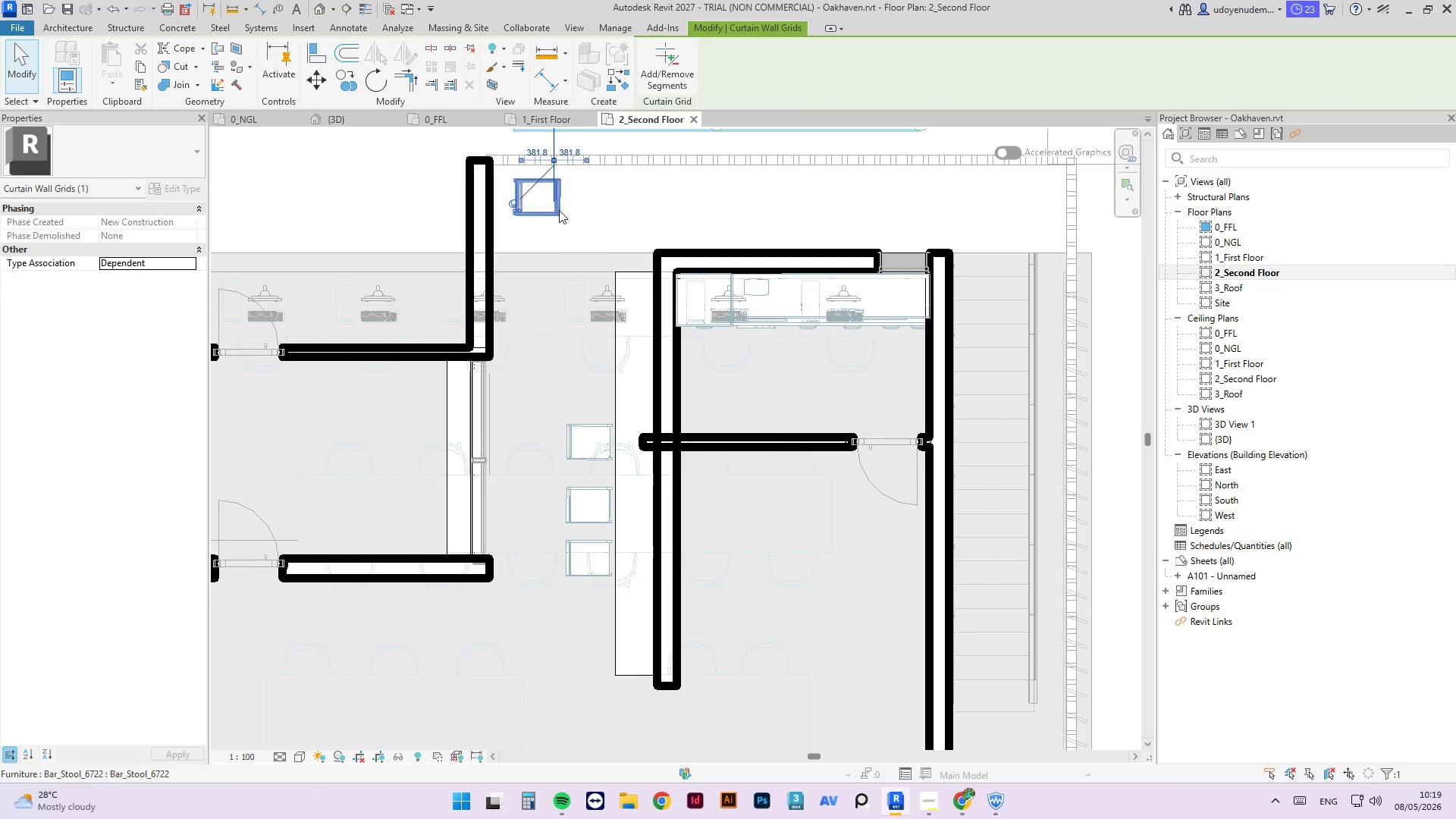 
left_click([559, 215])
 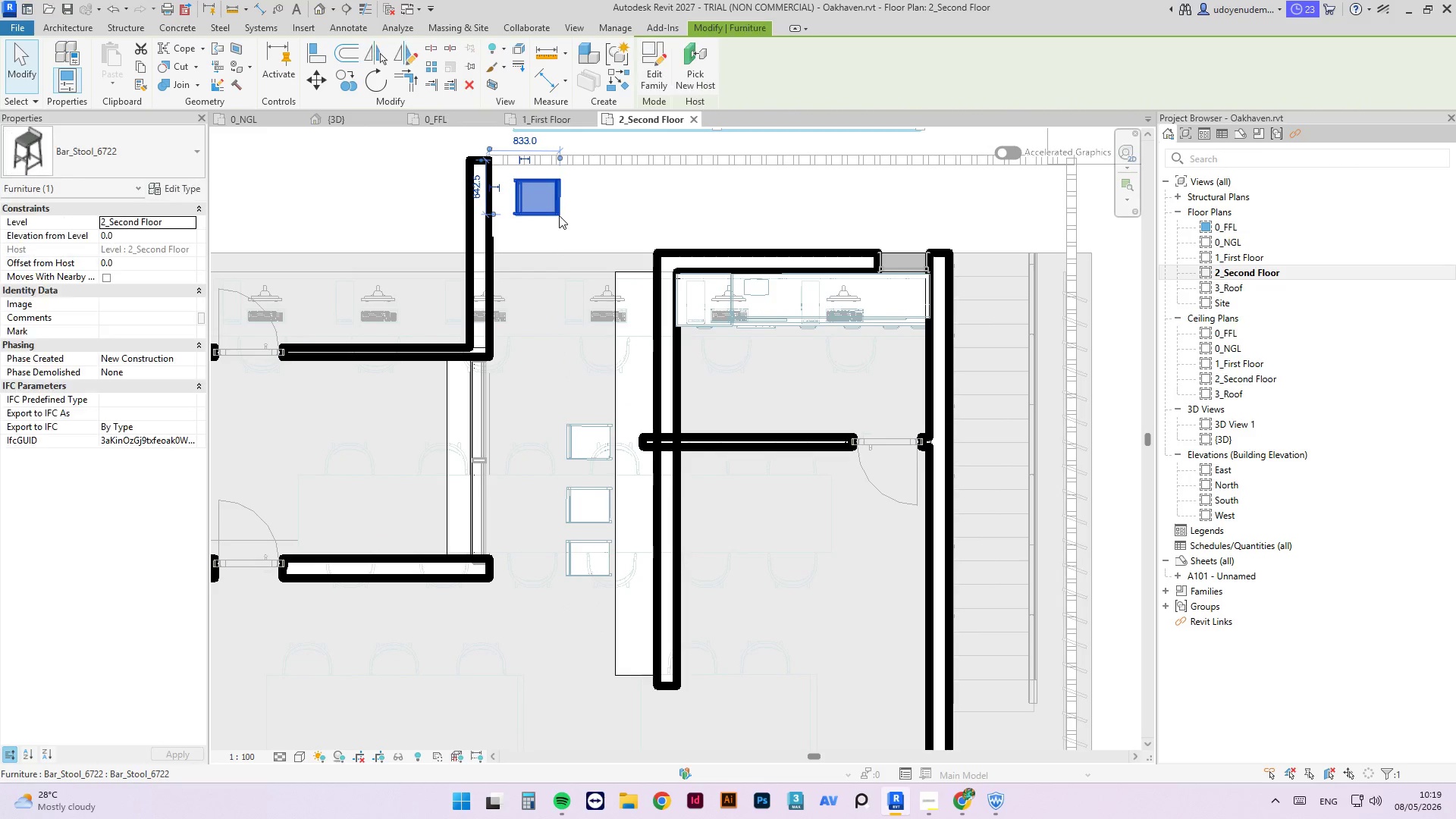 
key(Space)
 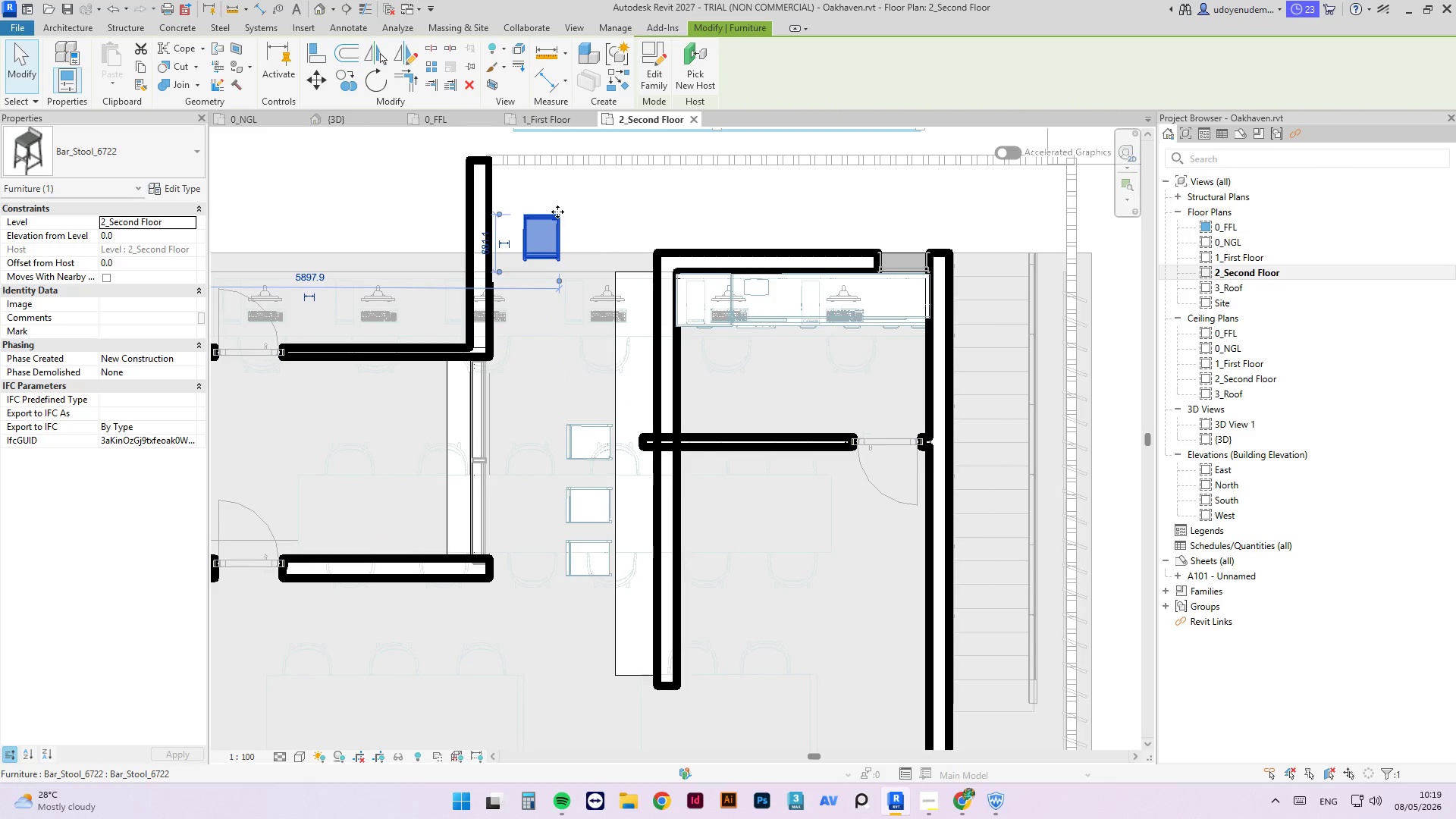 
key(Space)
 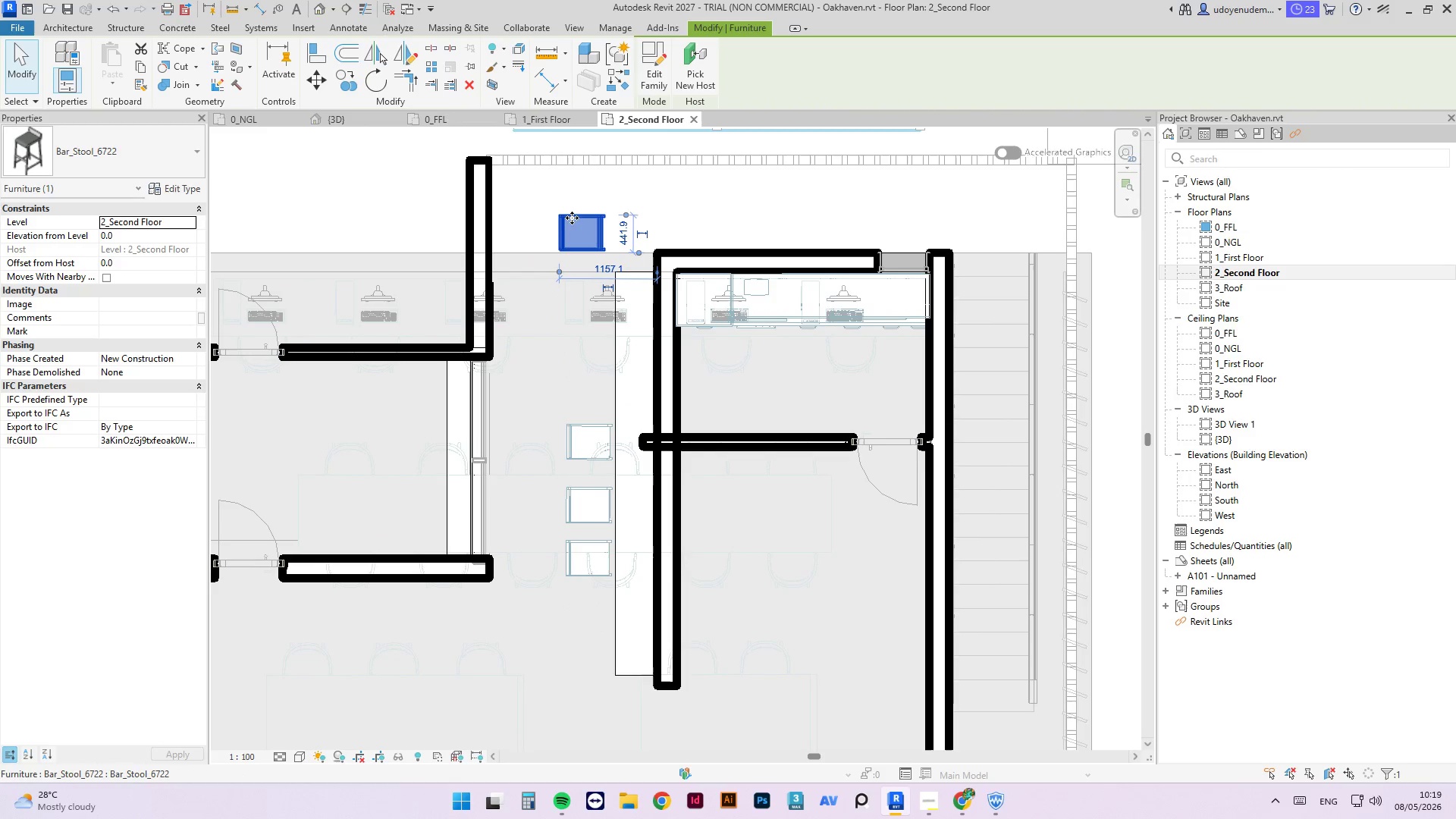 
left_click_drag(start_coordinate=[573, 216], to_coordinate=[582, 361])
 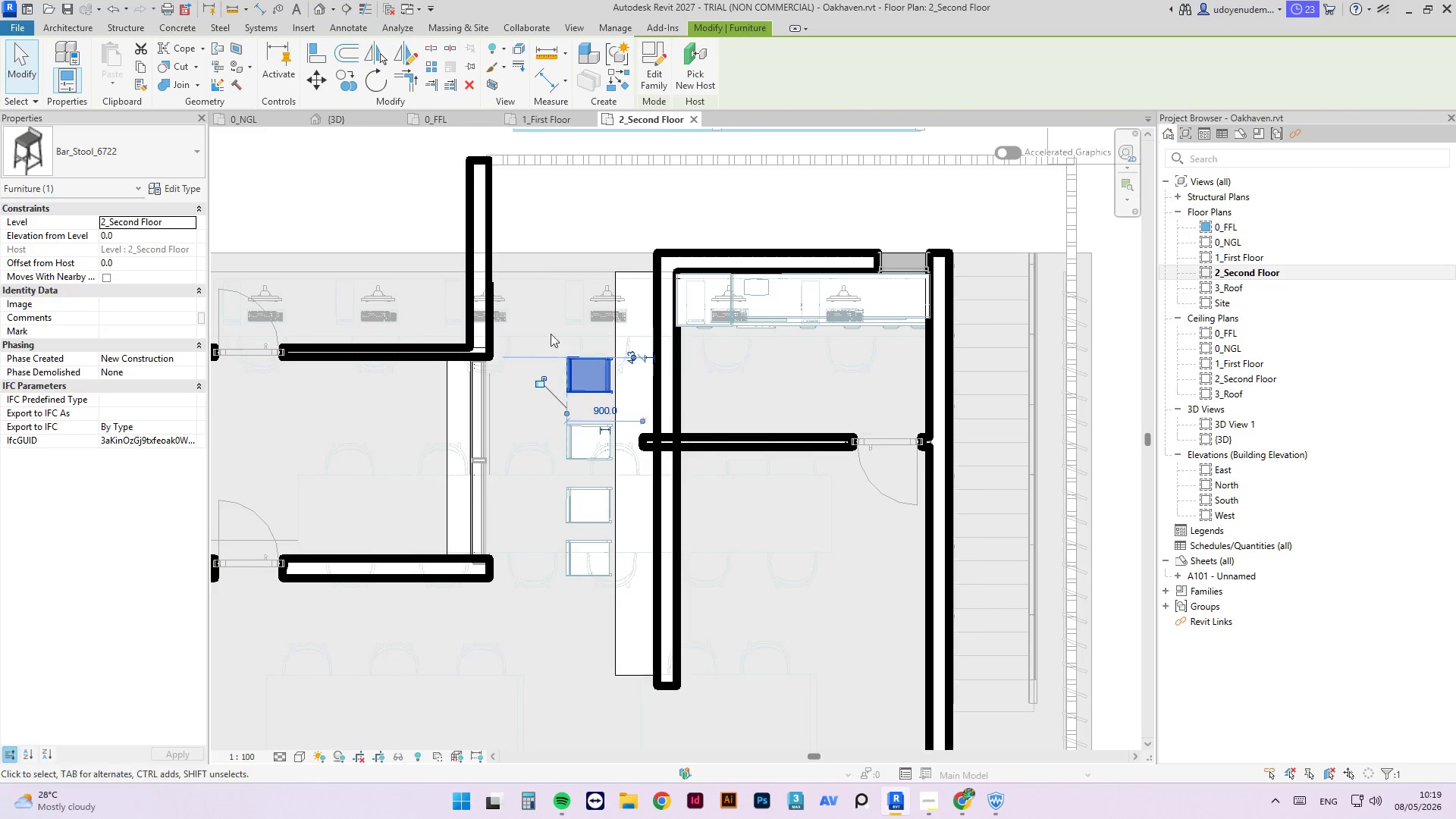 
key(Escape)
 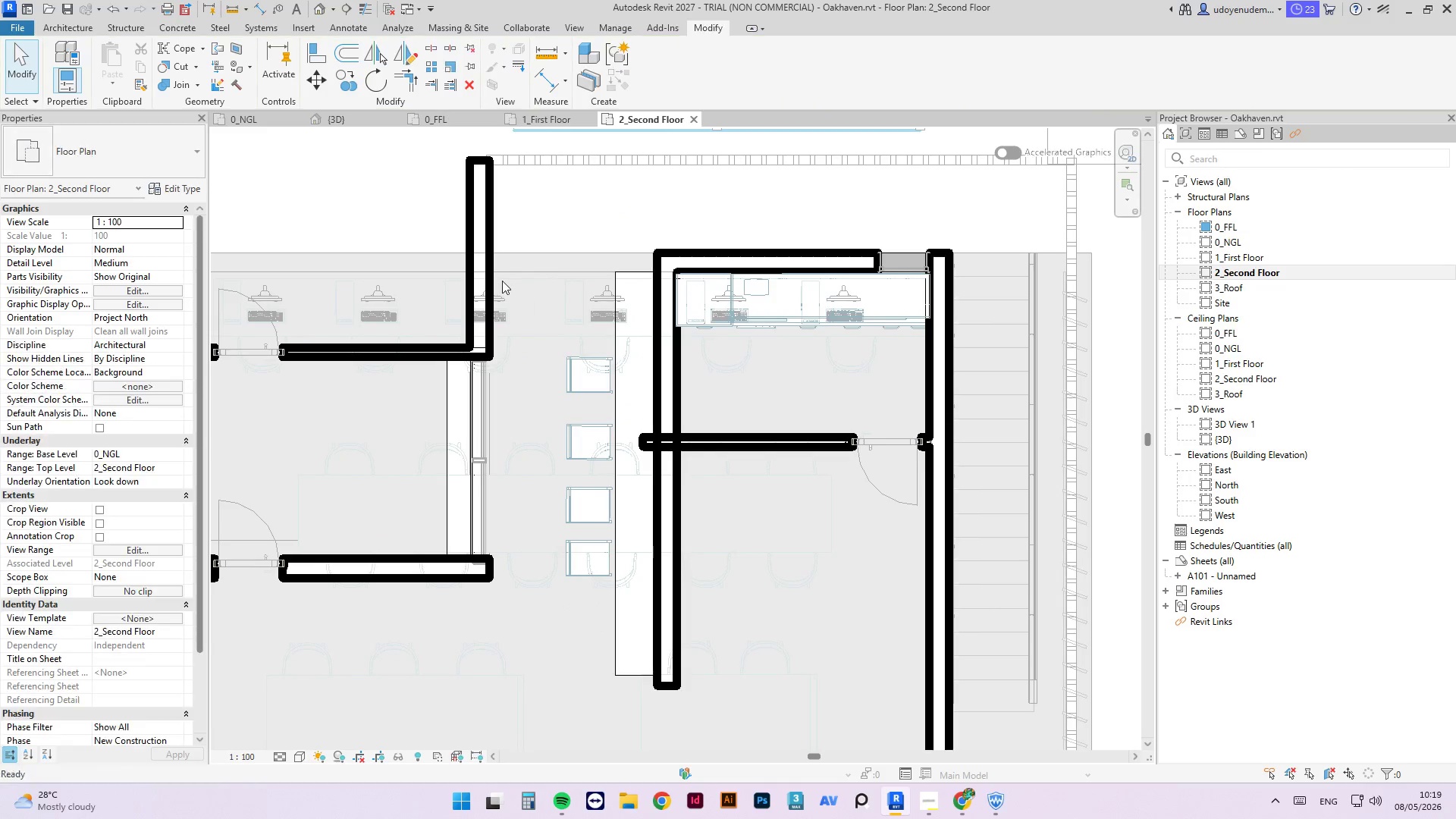 
key(Escape)
 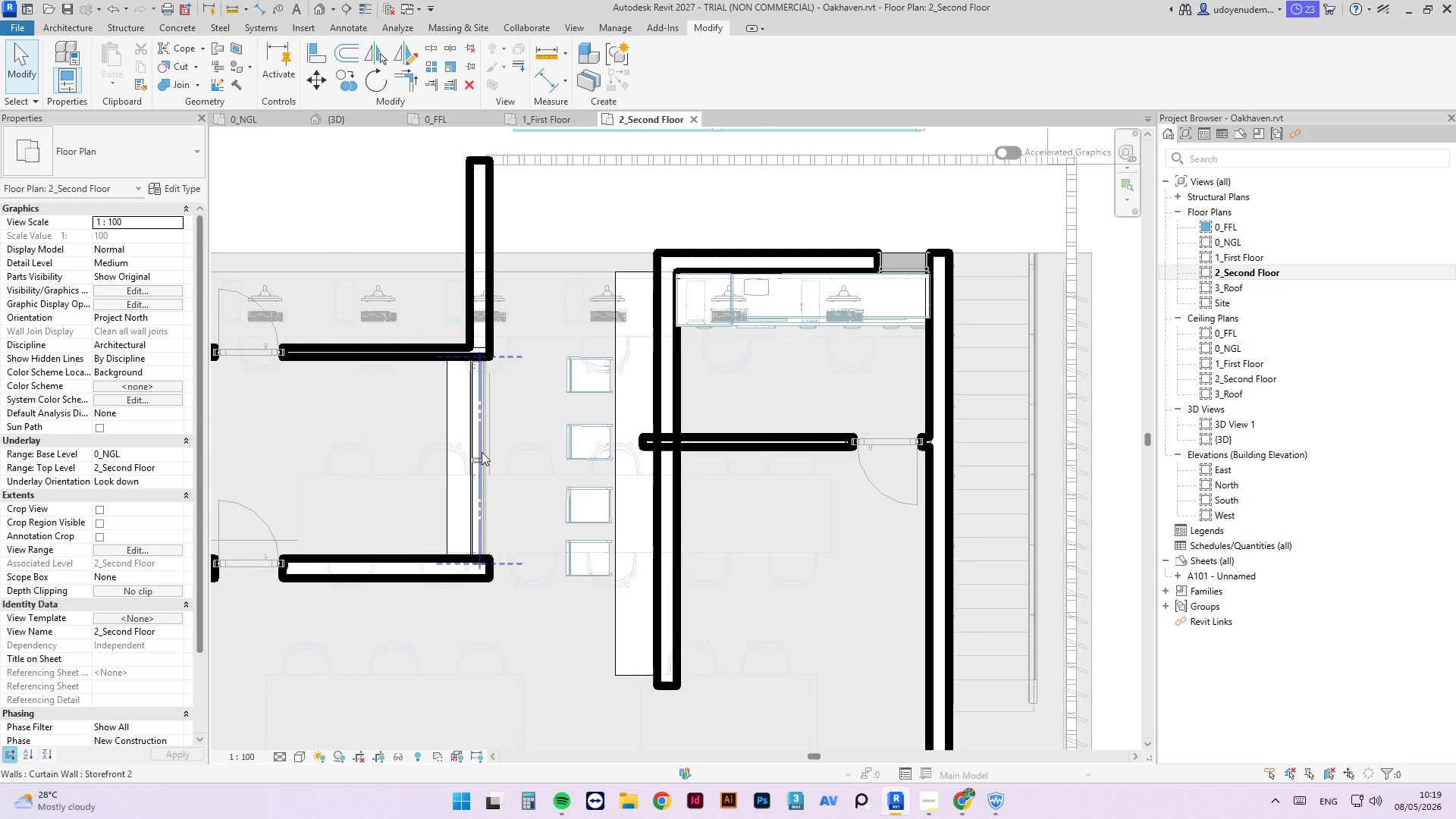 
left_click([485, 446])
 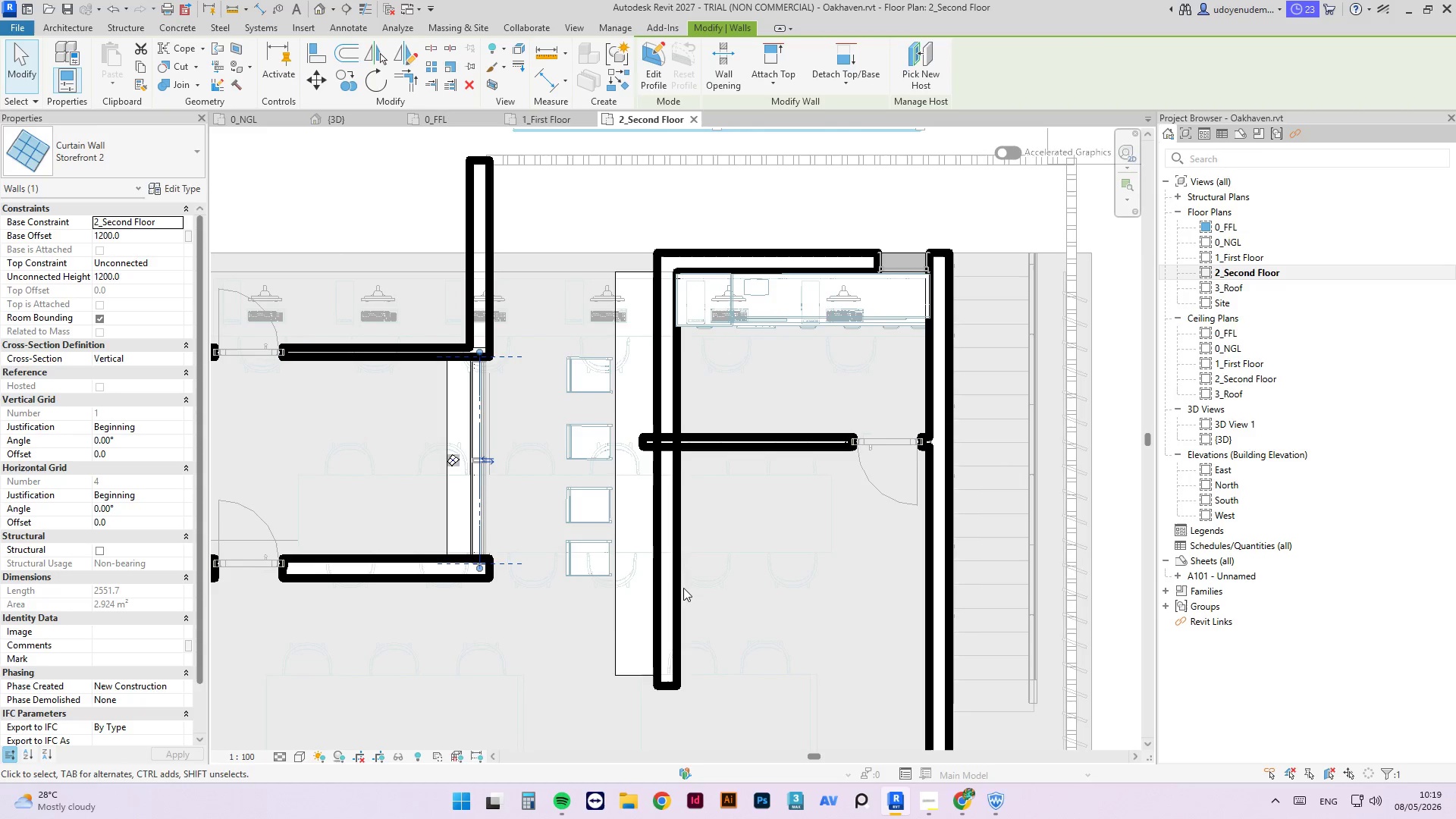 
type(cs)
 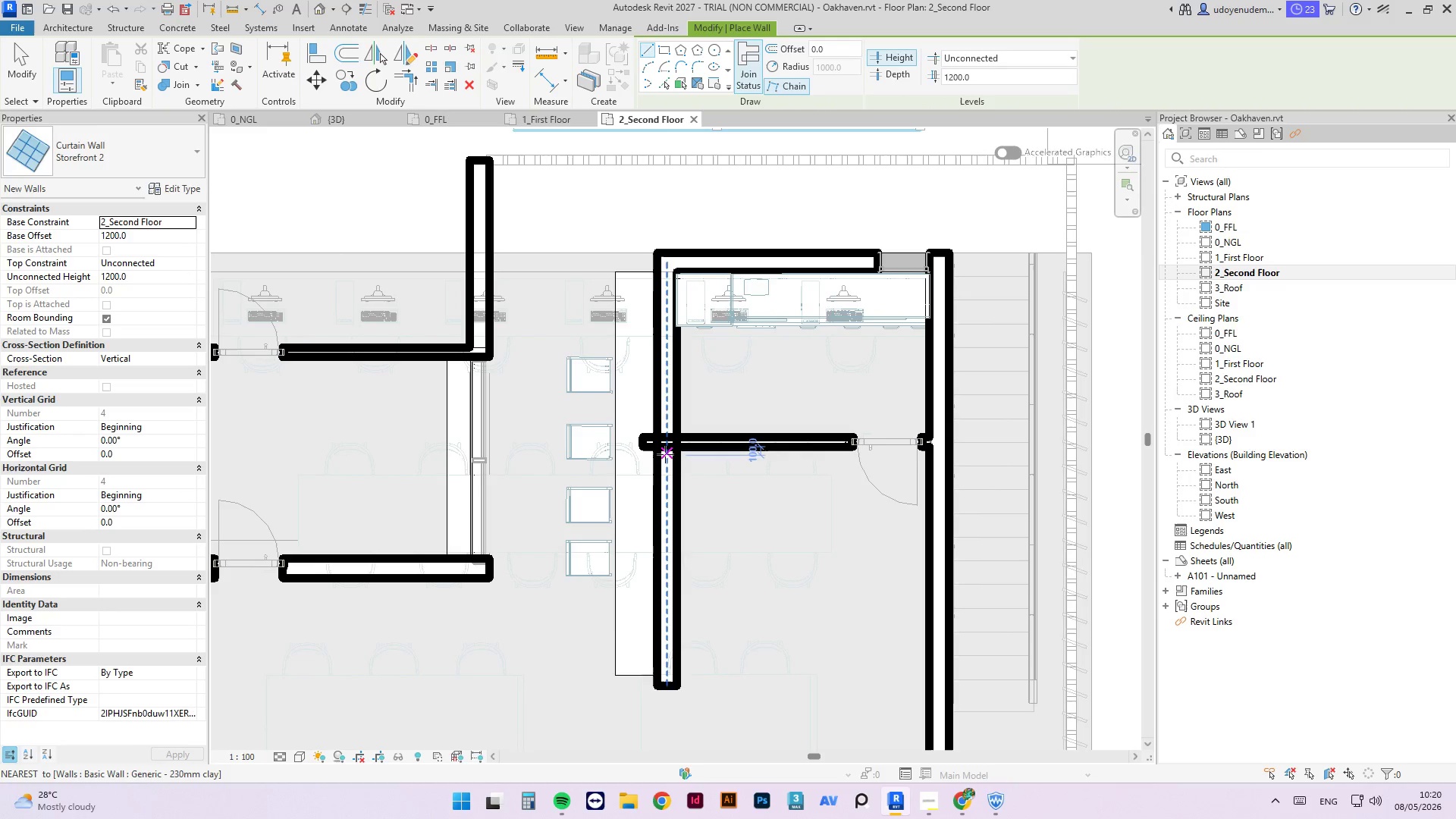 
left_click([665, 454])
 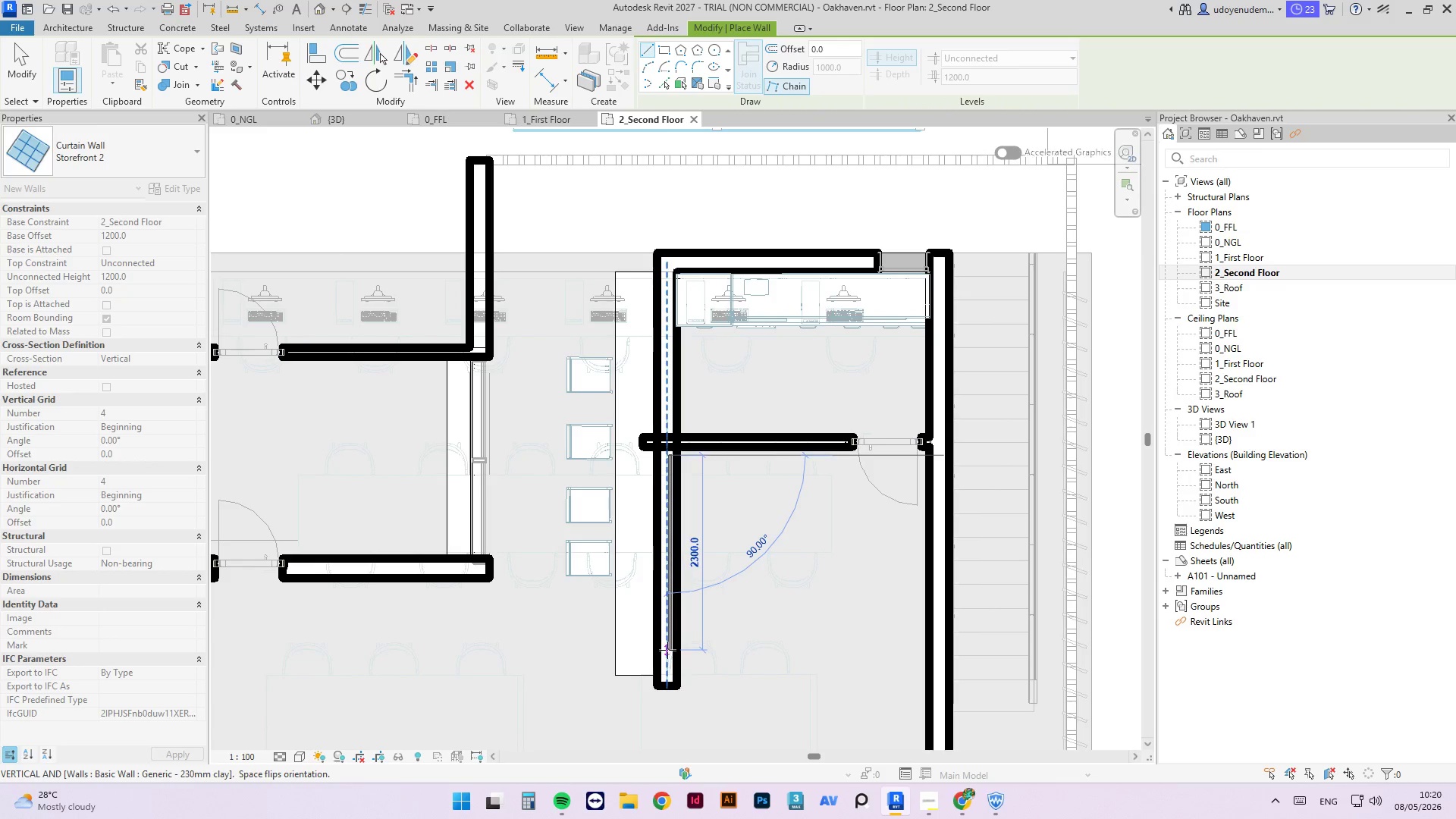 
left_click([667, 650])
 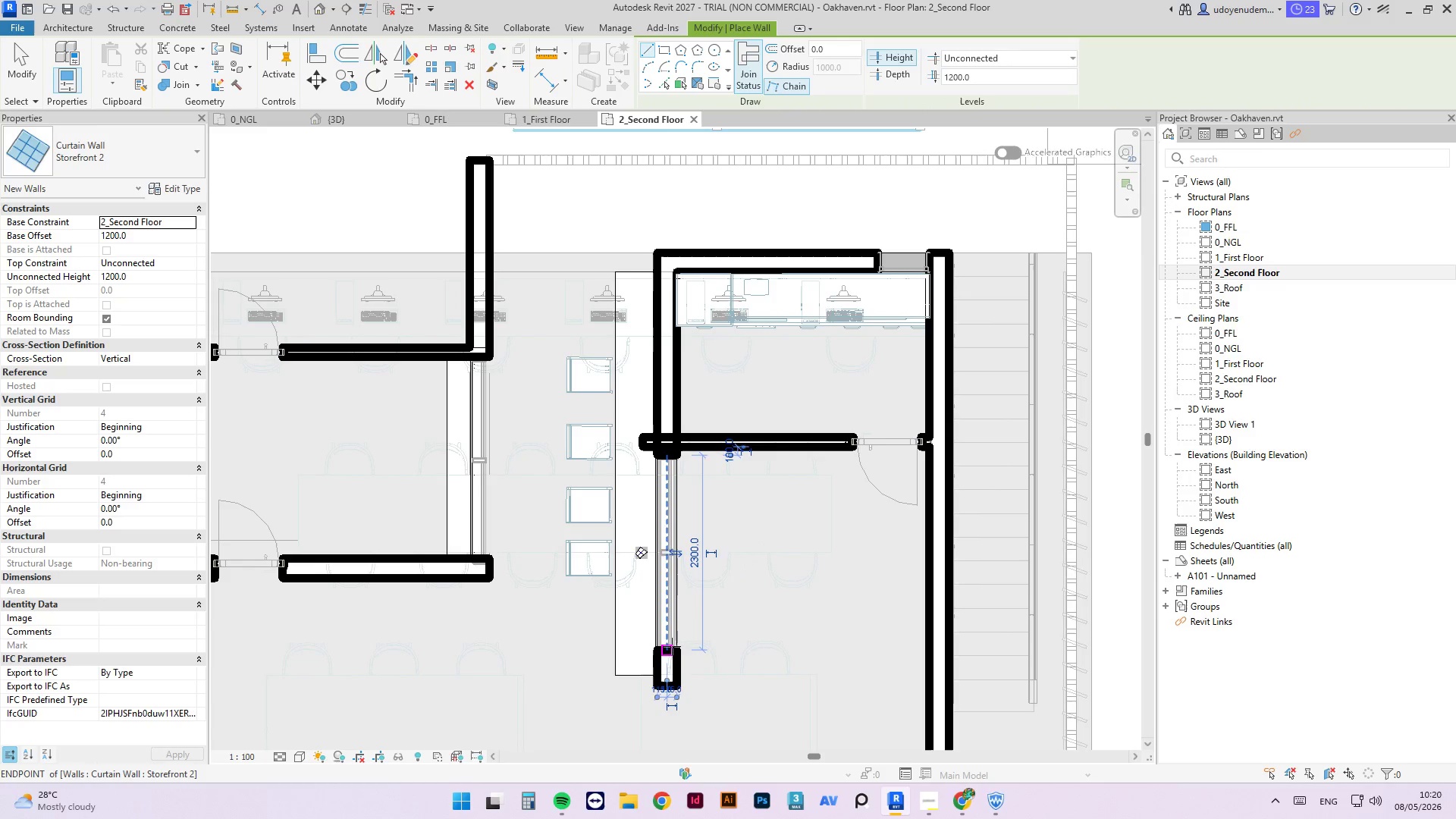 
key(Escape)
 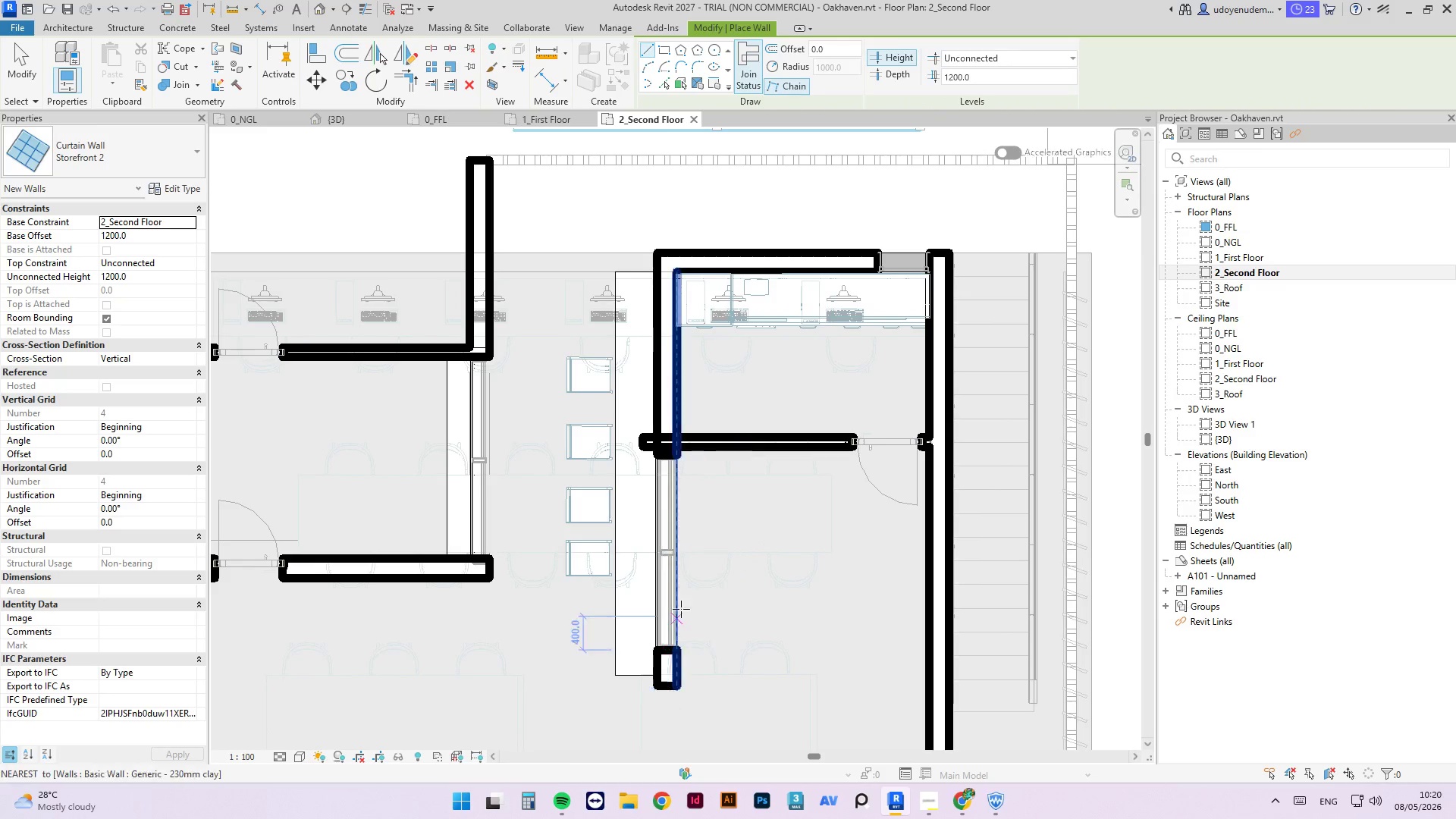 
key(Escape)
 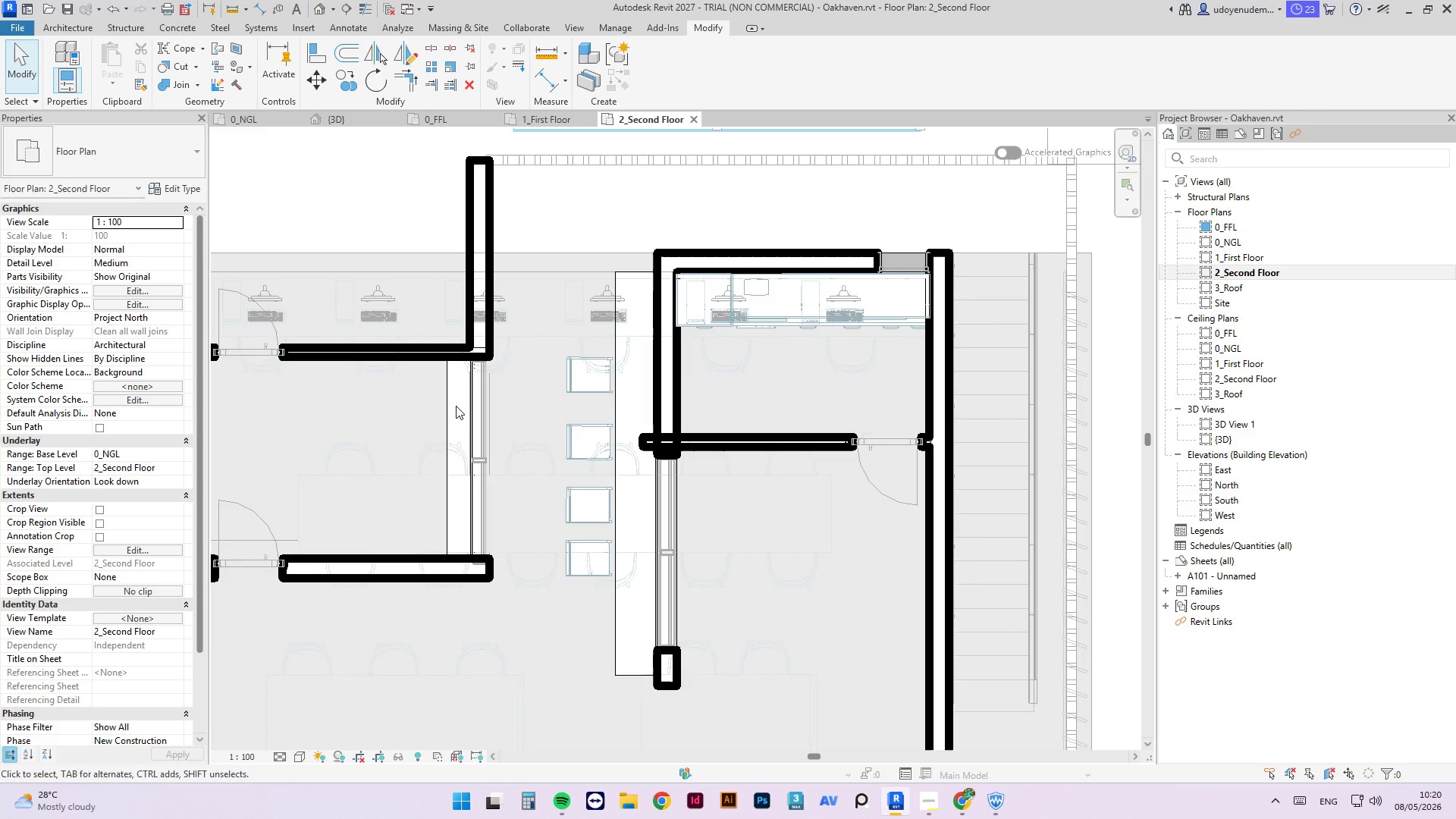 
left_click([446, 406])
 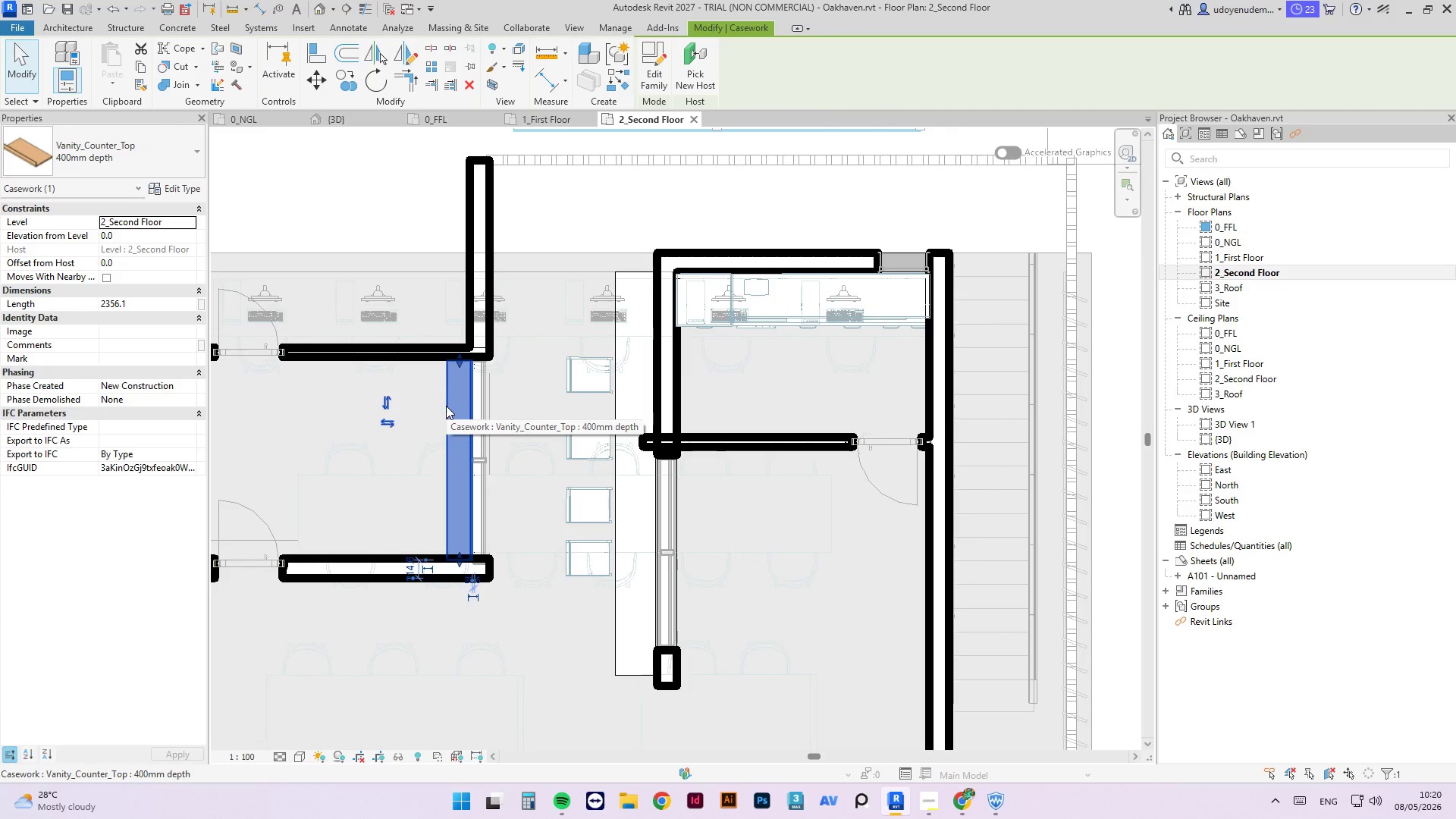 
left_click_drag(start_coordinate=[448, 406], to_coordinate=[686, 513])
 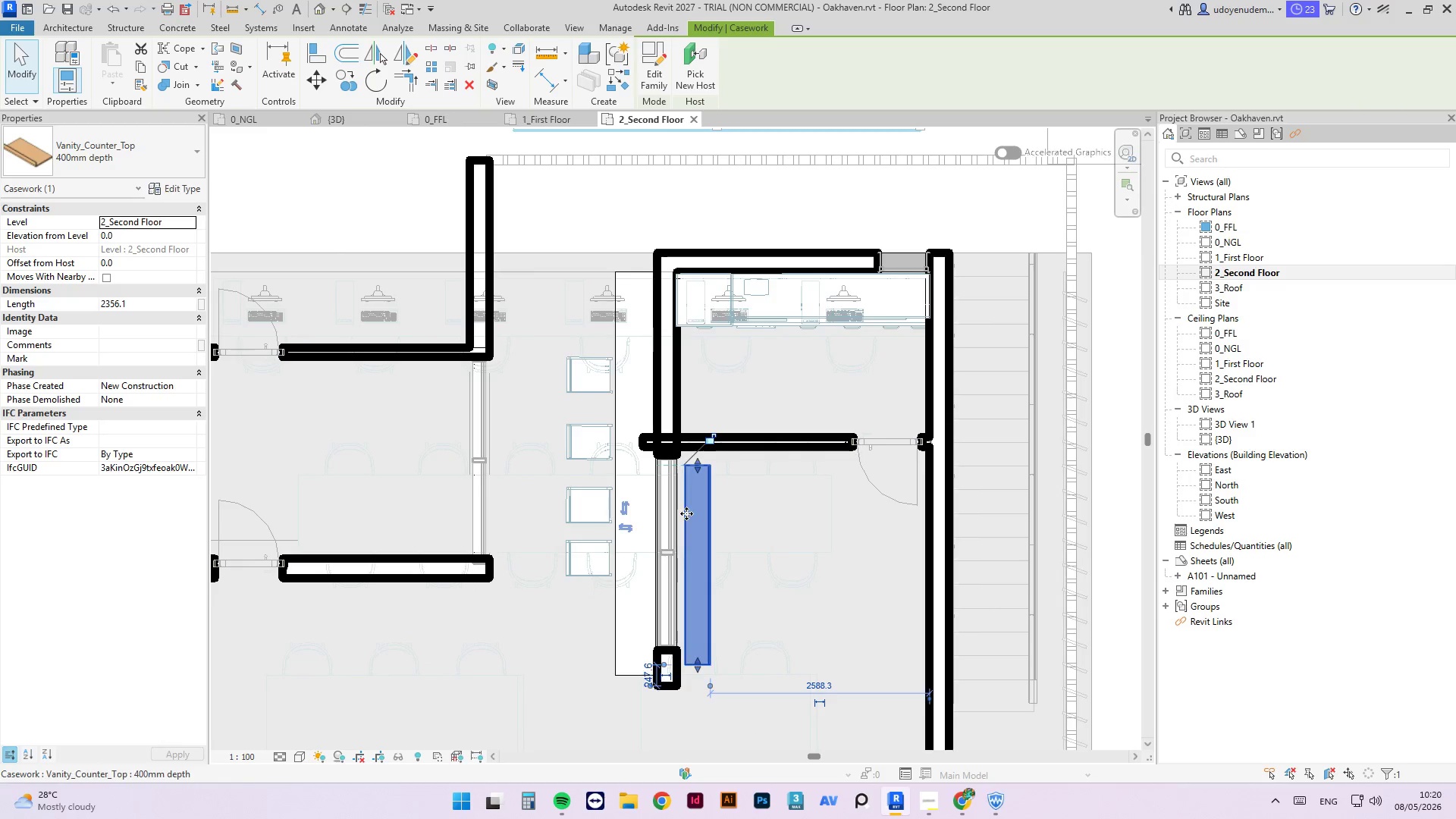 
key(Space)
 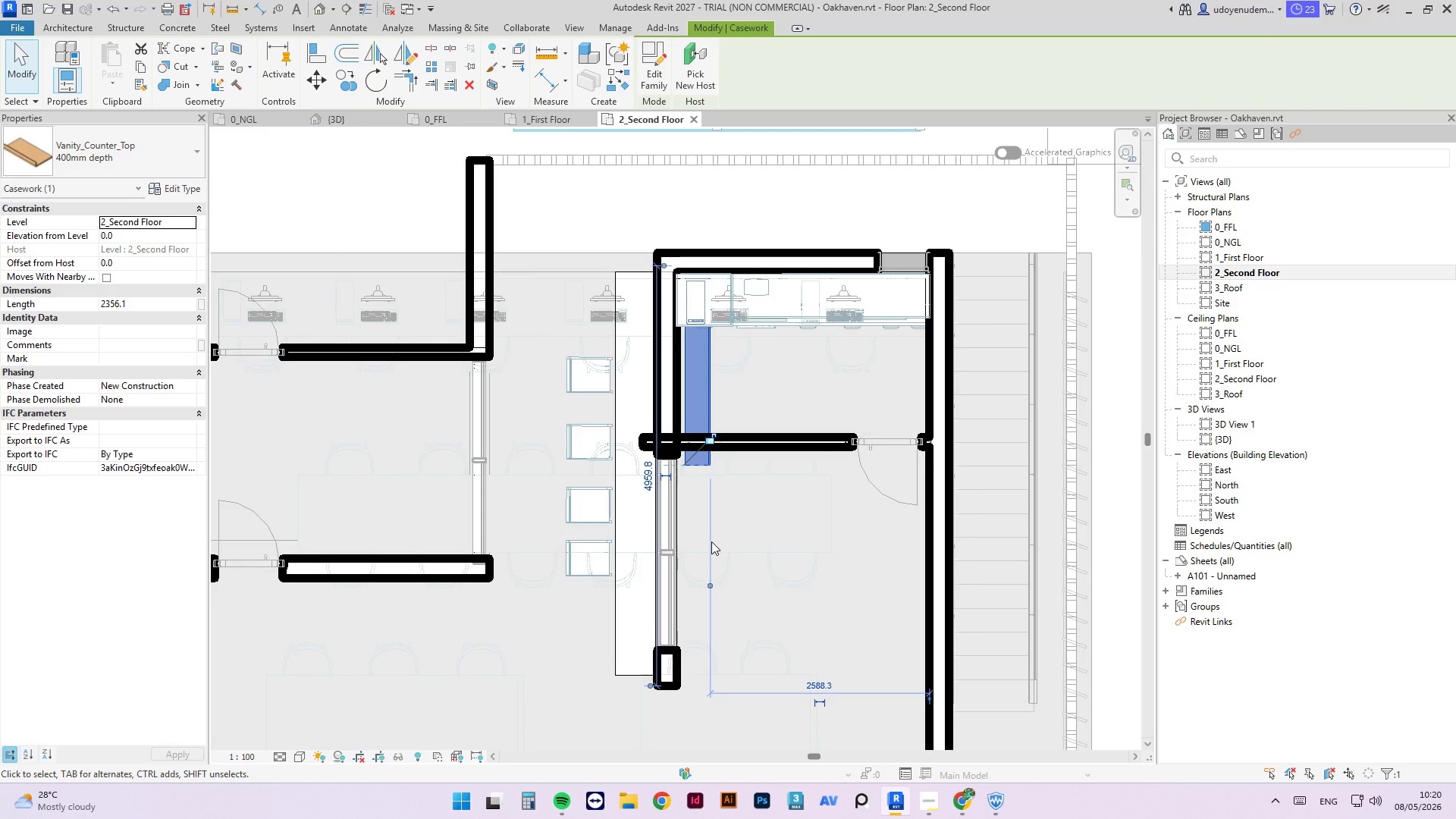 
key(Space)
 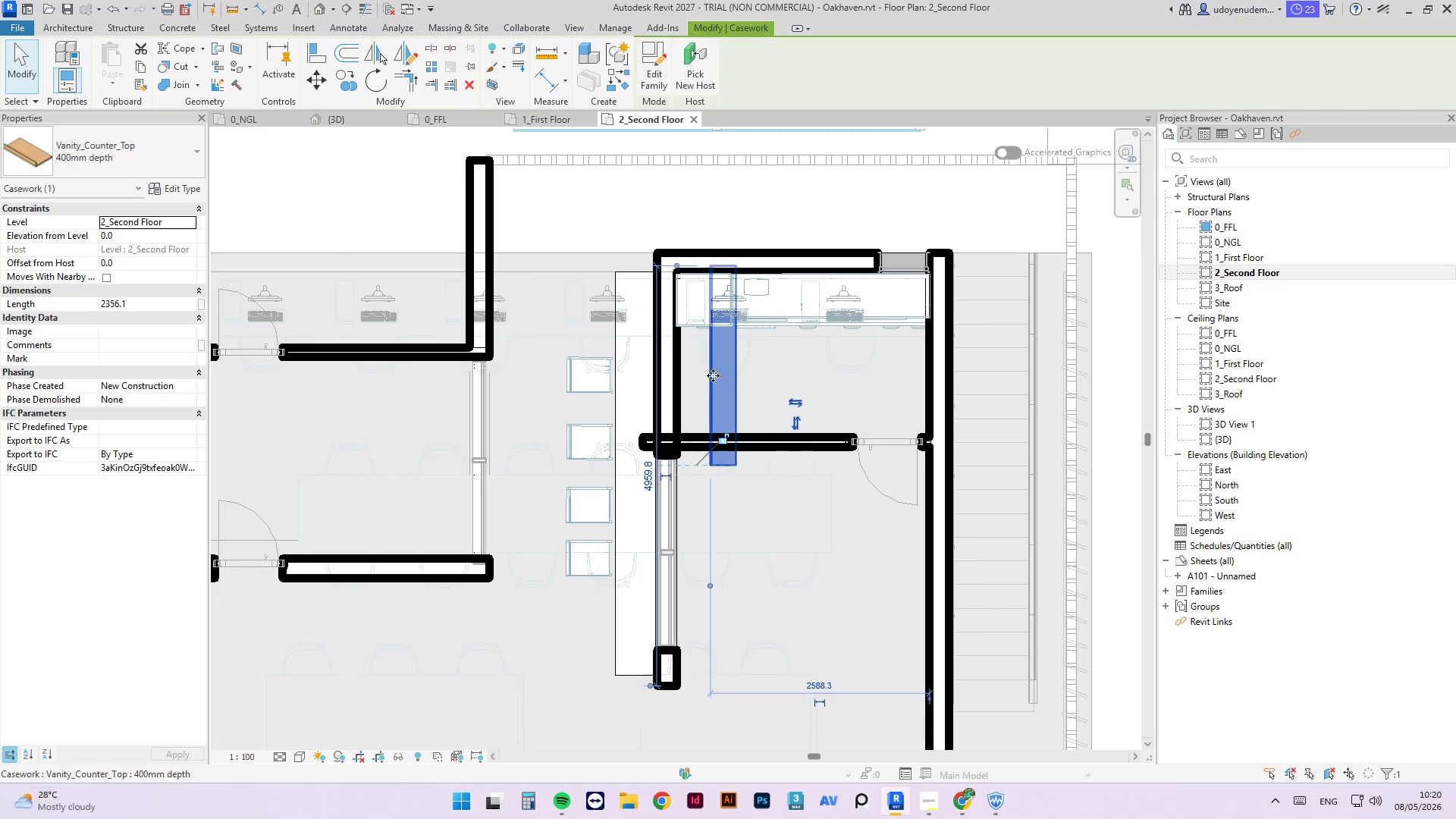 
left_click_drag(start_coordinate=[713, 375], to_coordinate=[679, 557])
 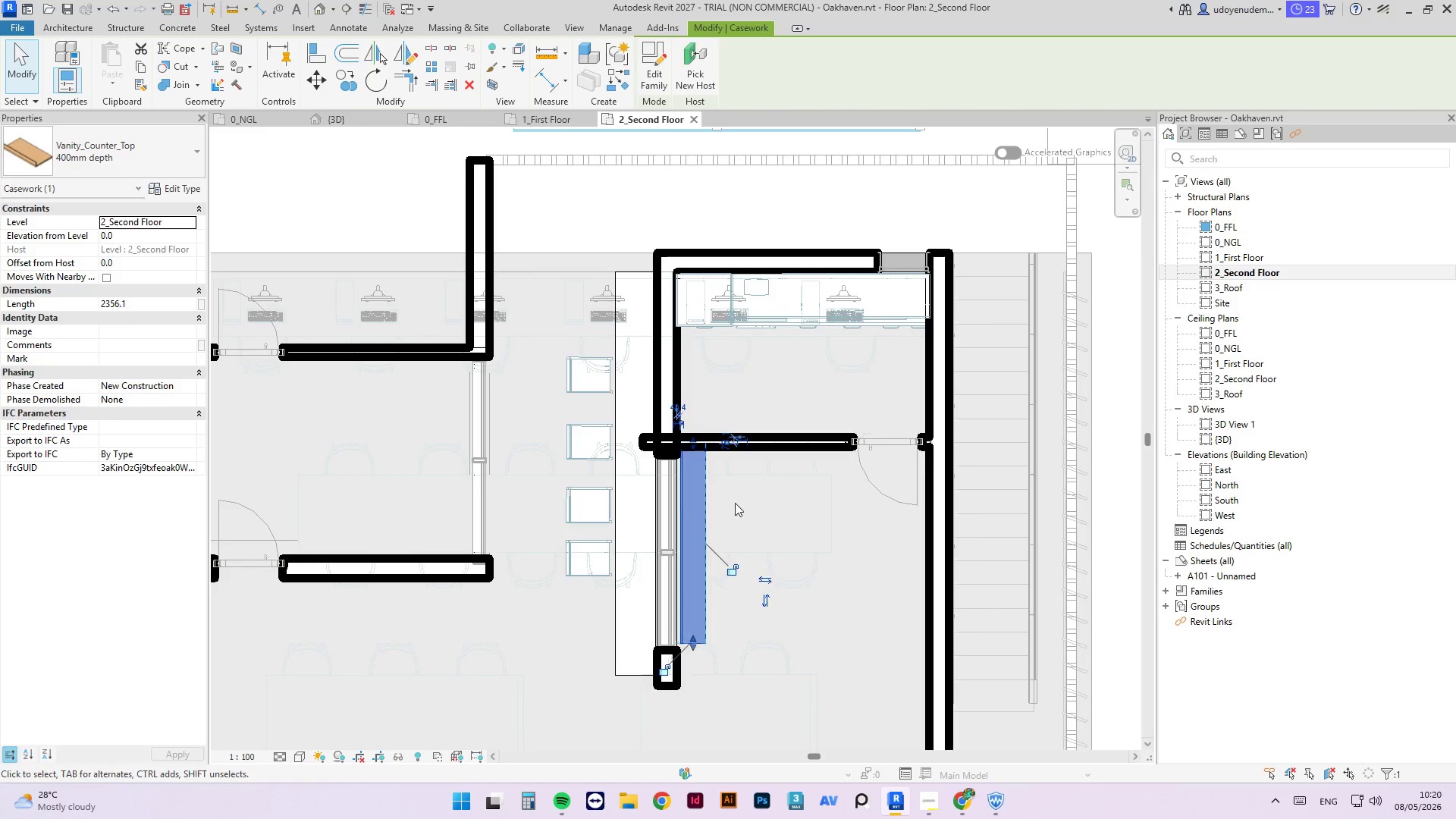 
key(Escape)
 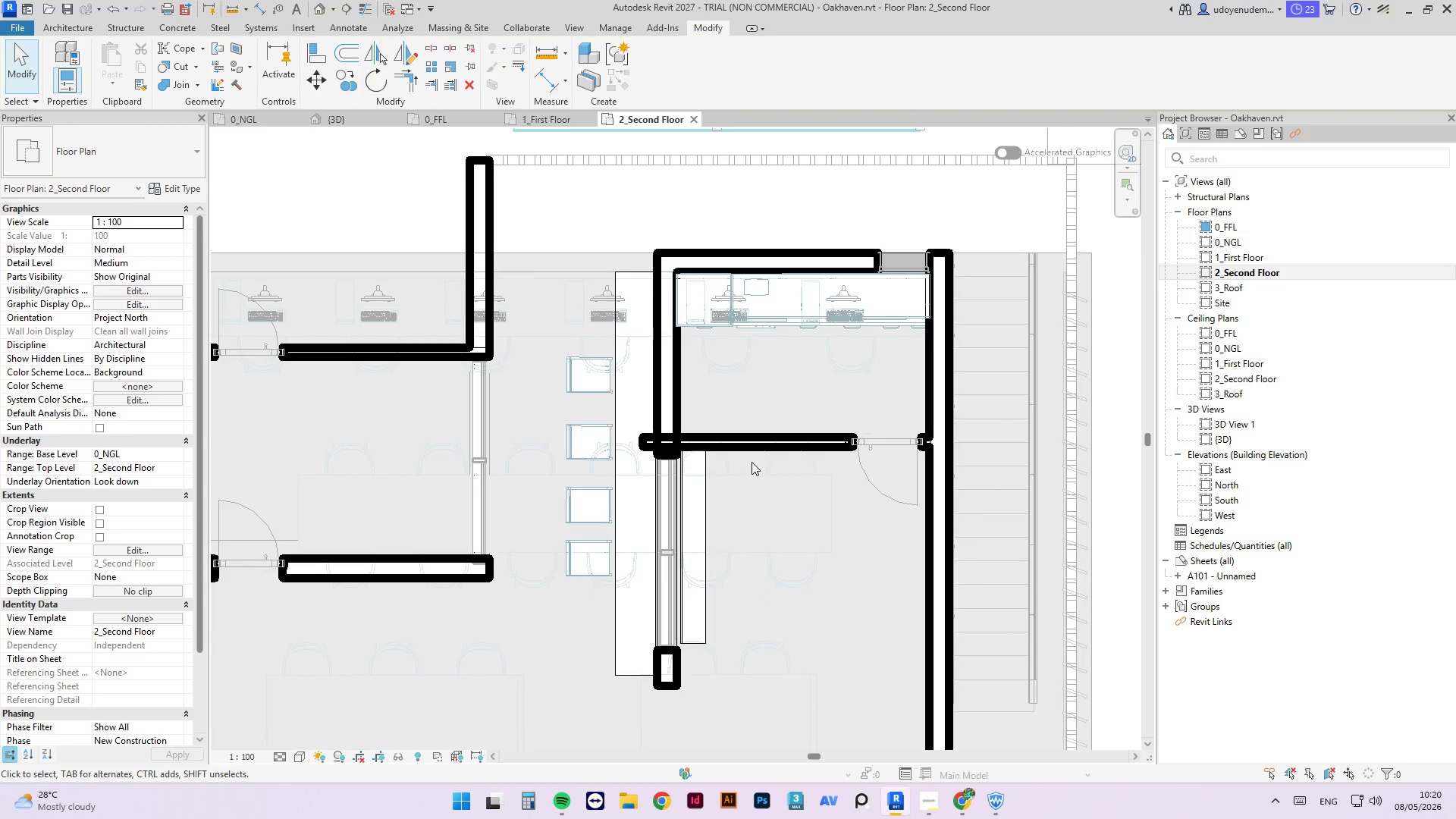 
key(Escape)
 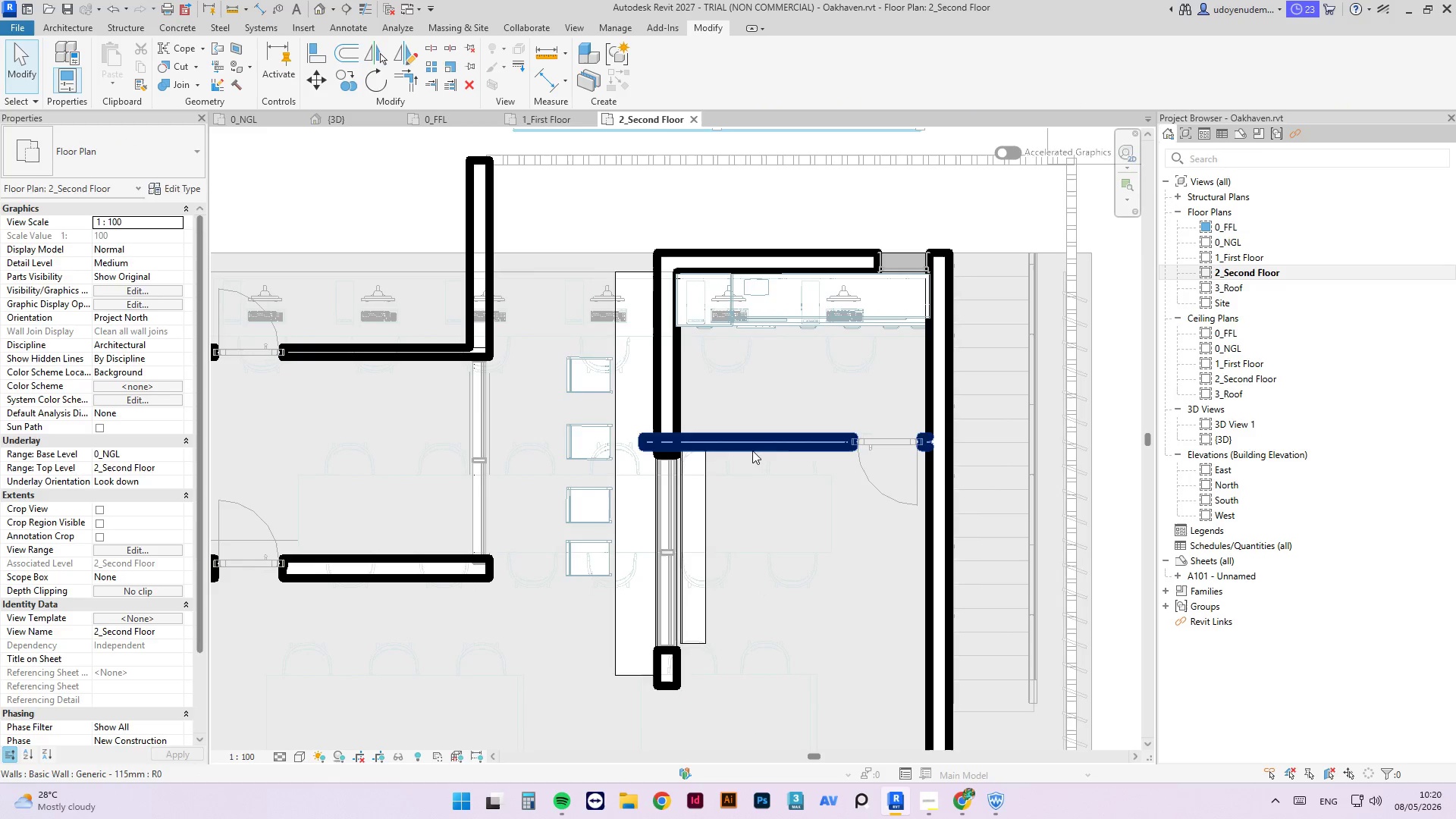 
left_click([752, 448])
 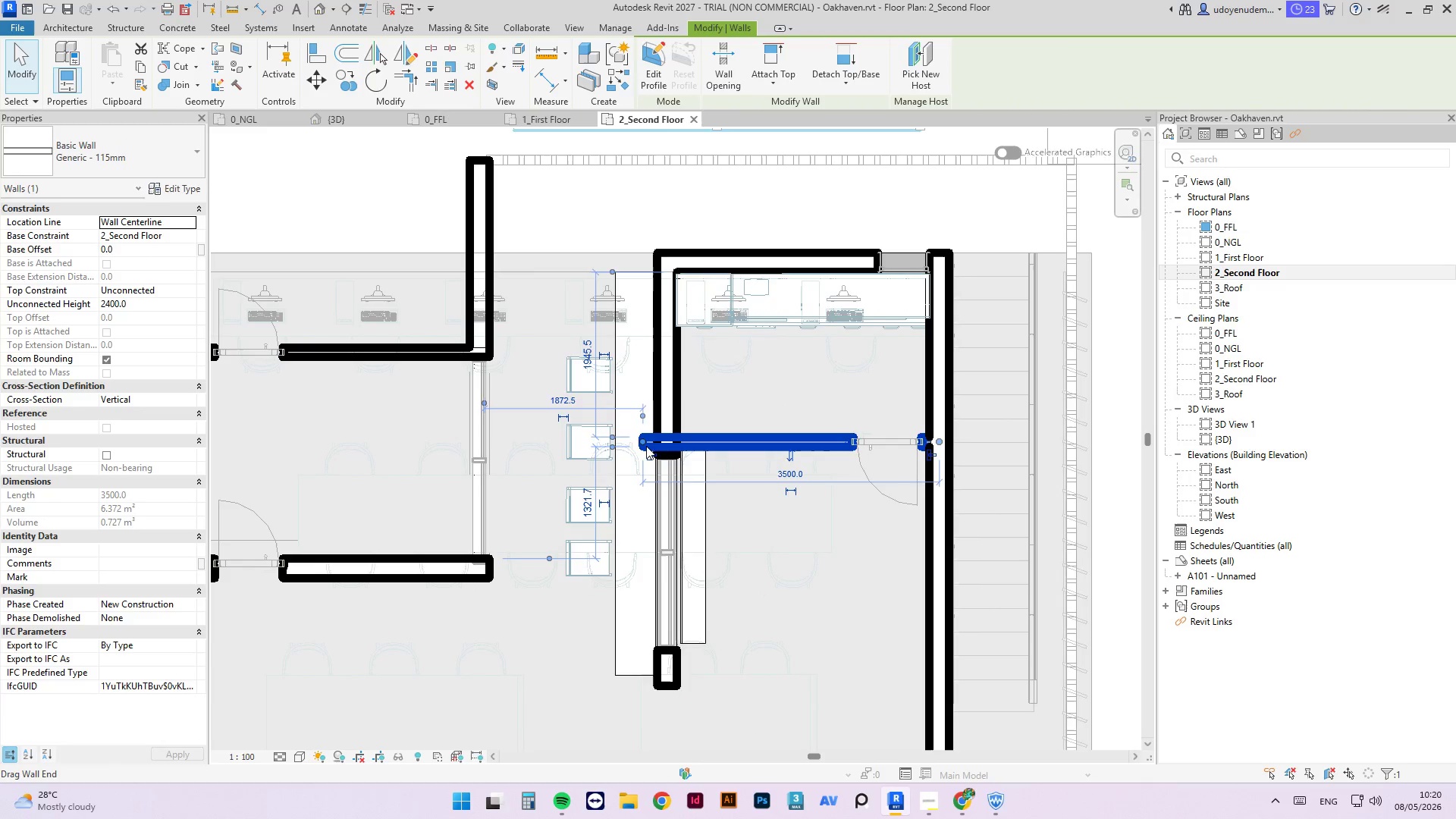 
left_click_drag(start_coordinate=[644, 444], to_coordinate=[666, 444])
 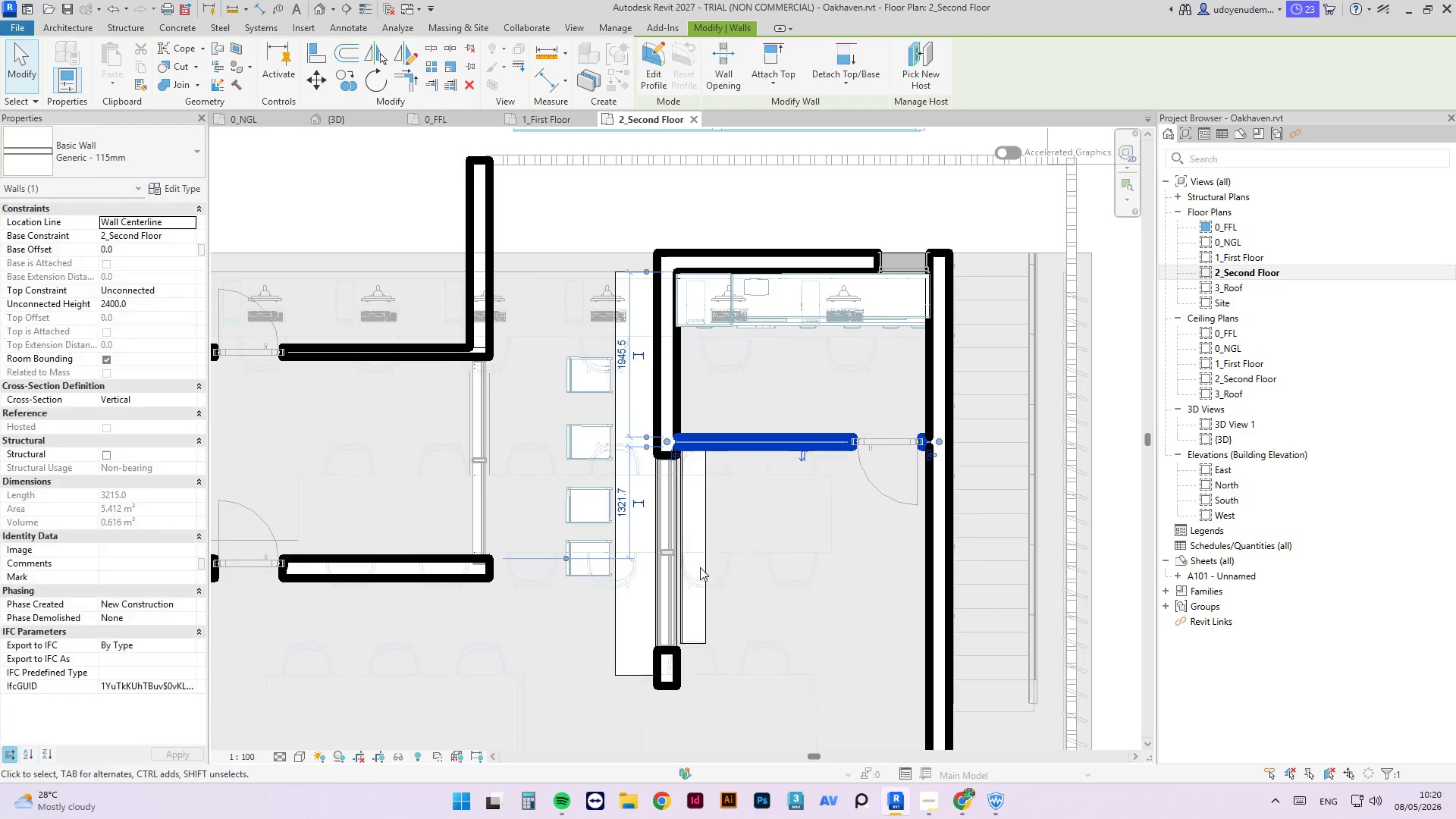 
key(Escape)
 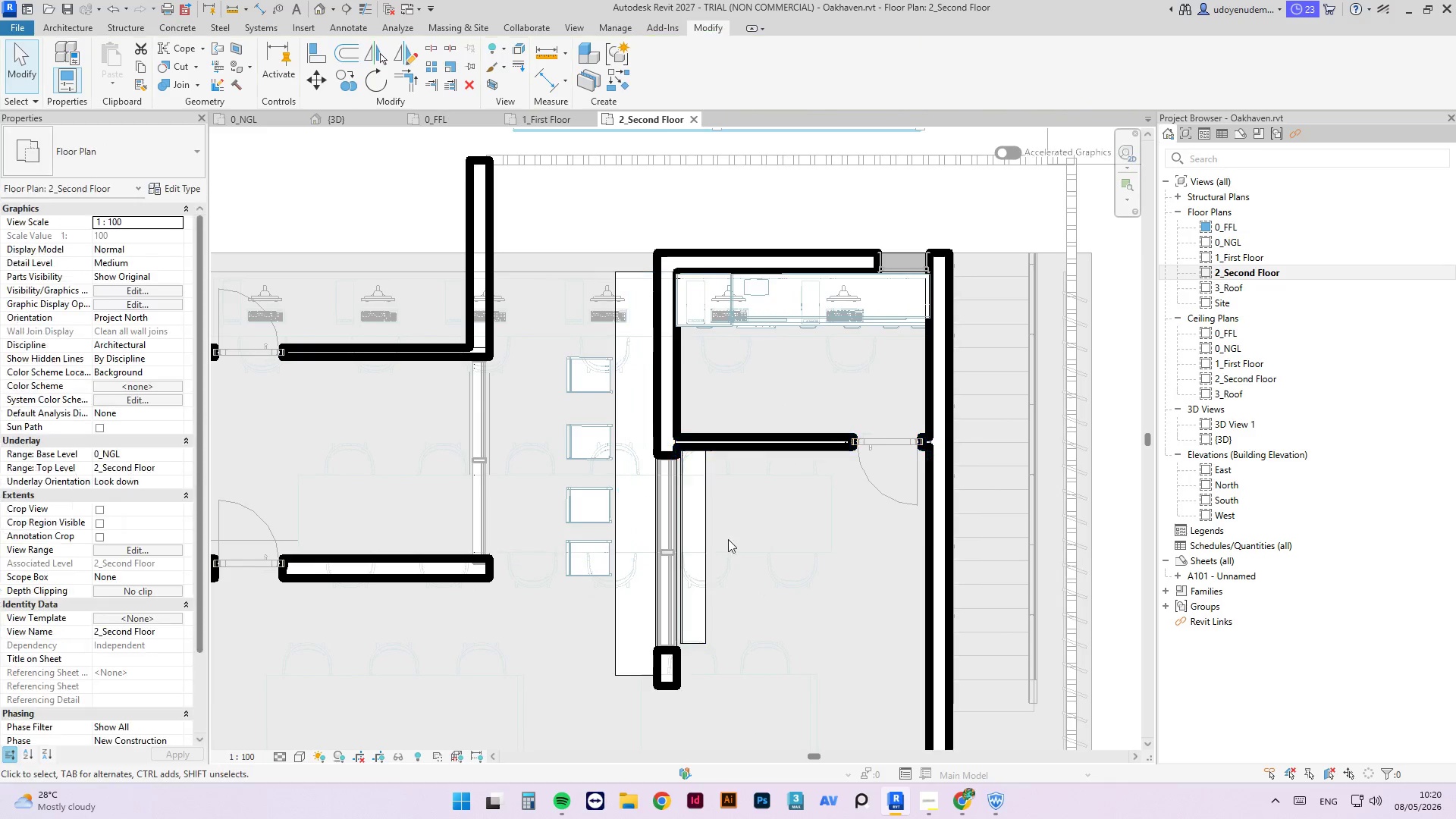 
key(Escape)
 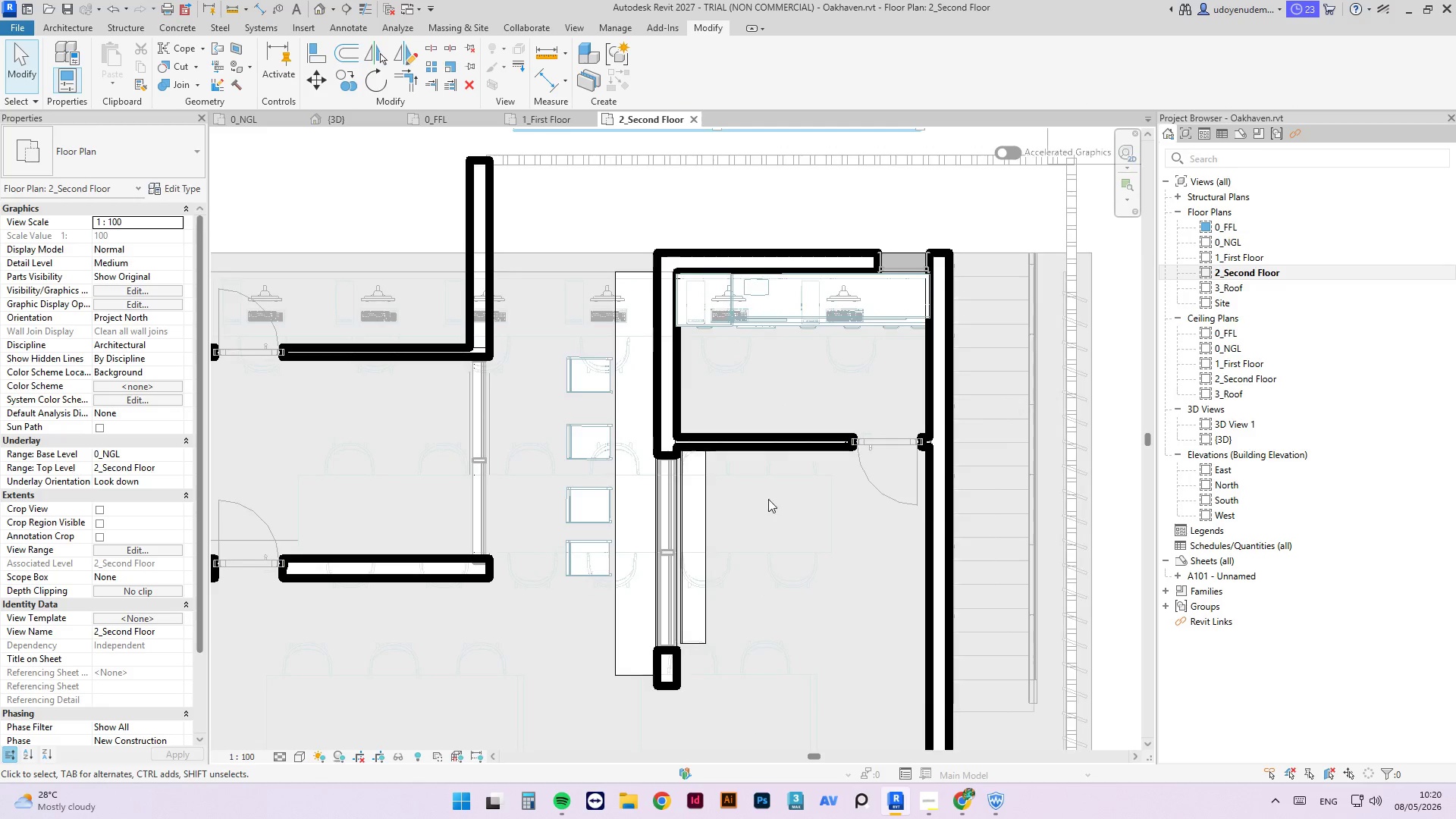 
scroll: coordinate [770, 505], scroll_direction: down, amount: 5.0
 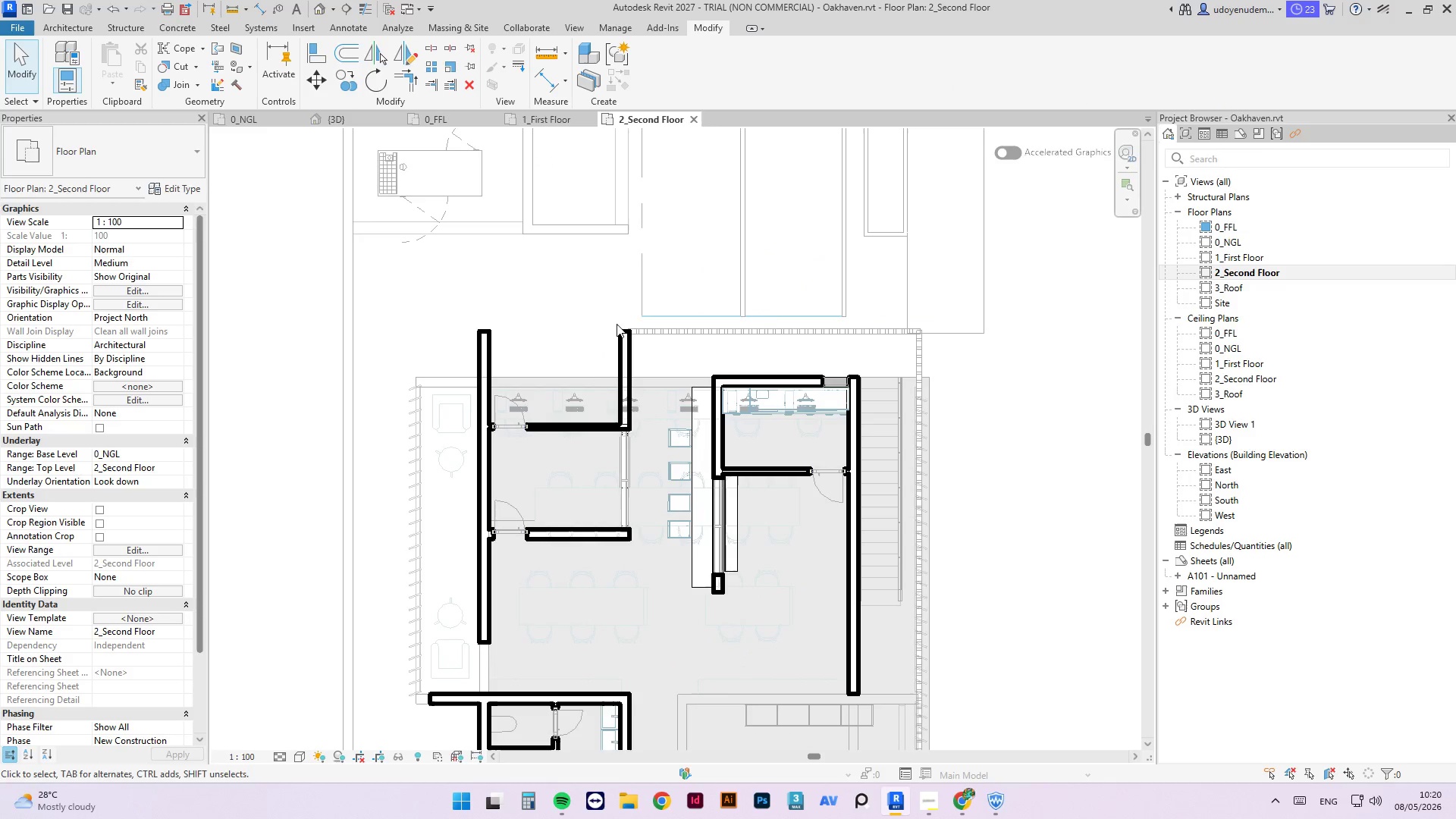 
left_click([623, 389])
 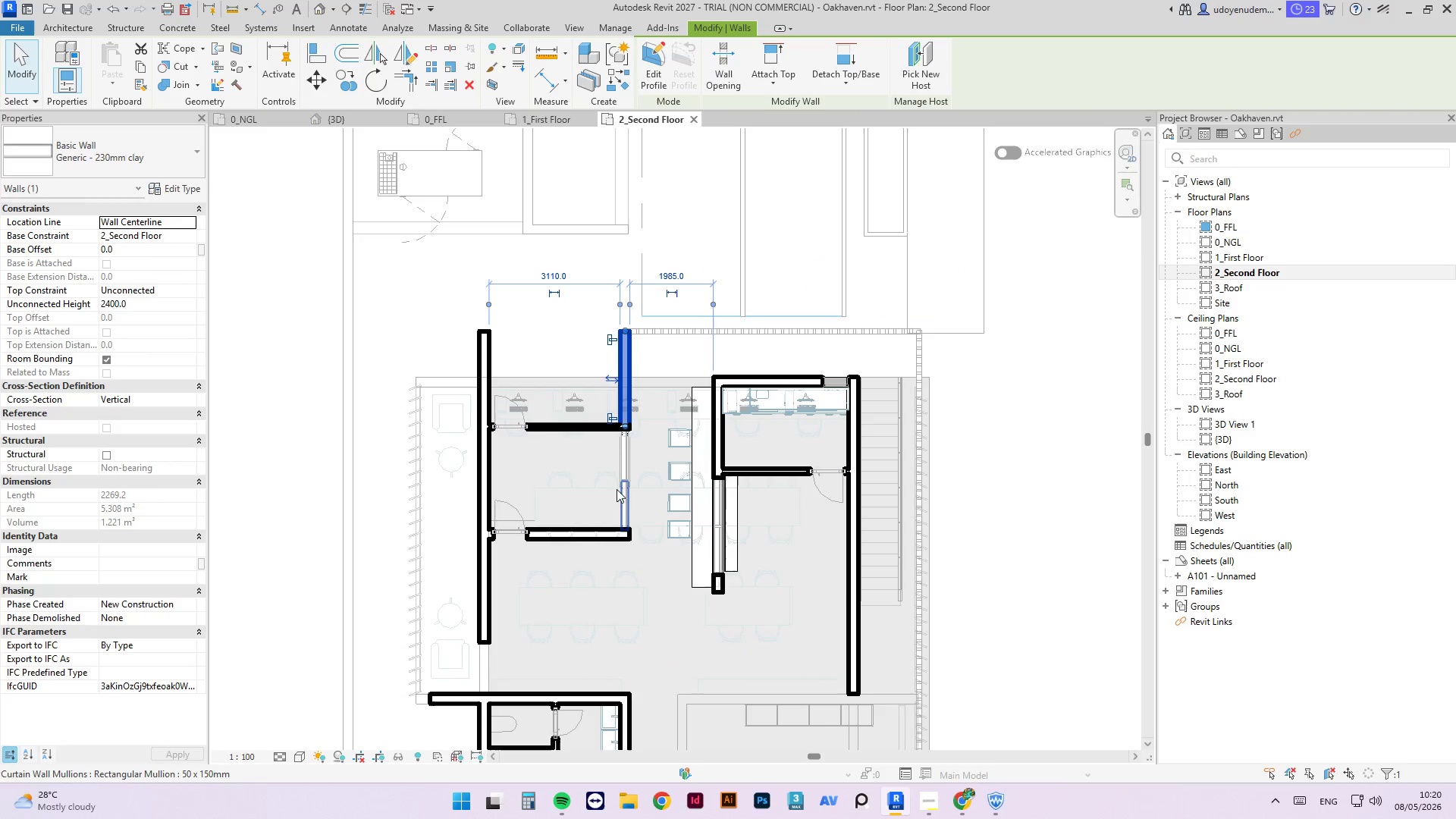 
key(Delete)
 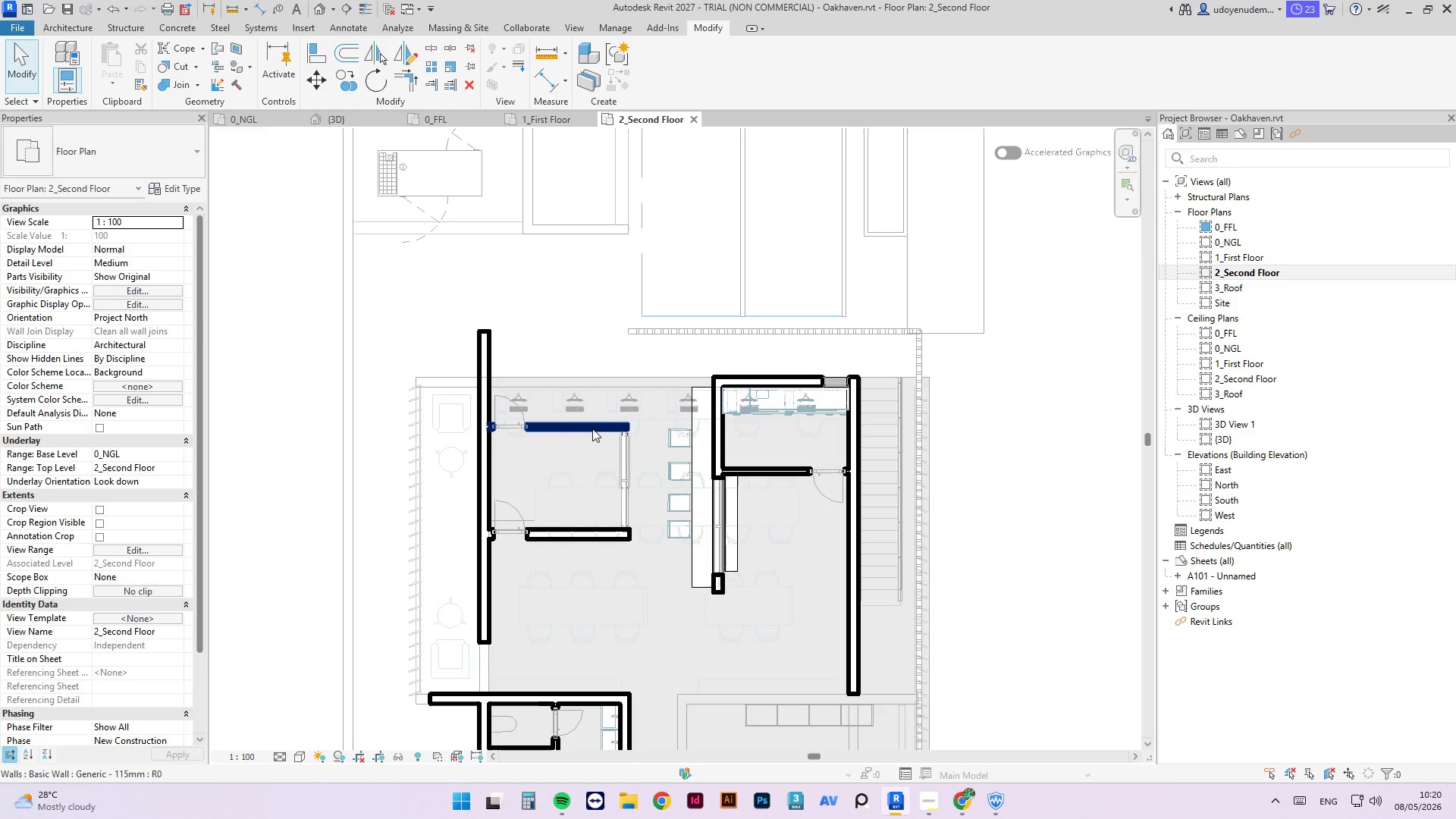 
left_click([592, 427])
 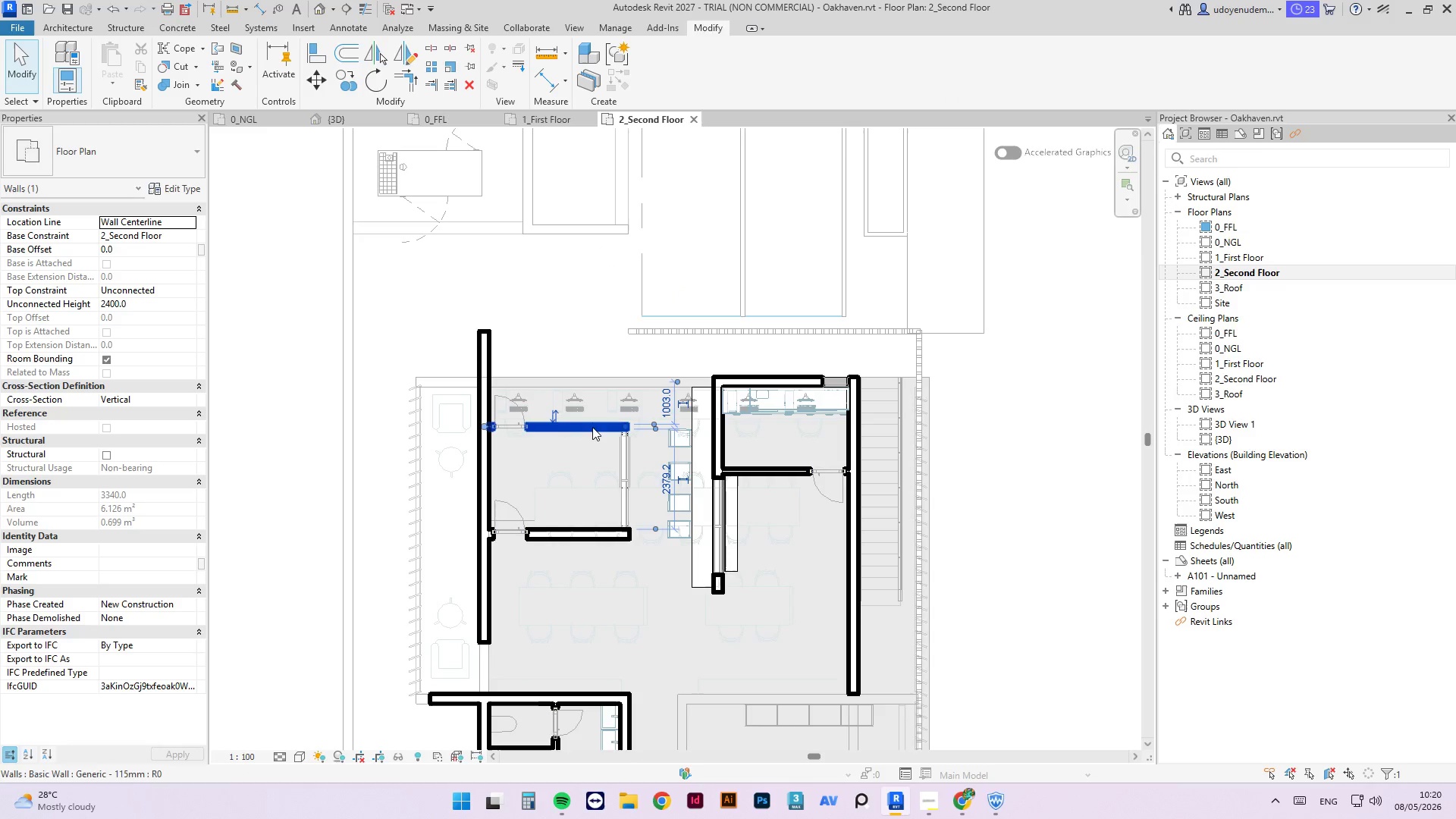 
key(Delete)
 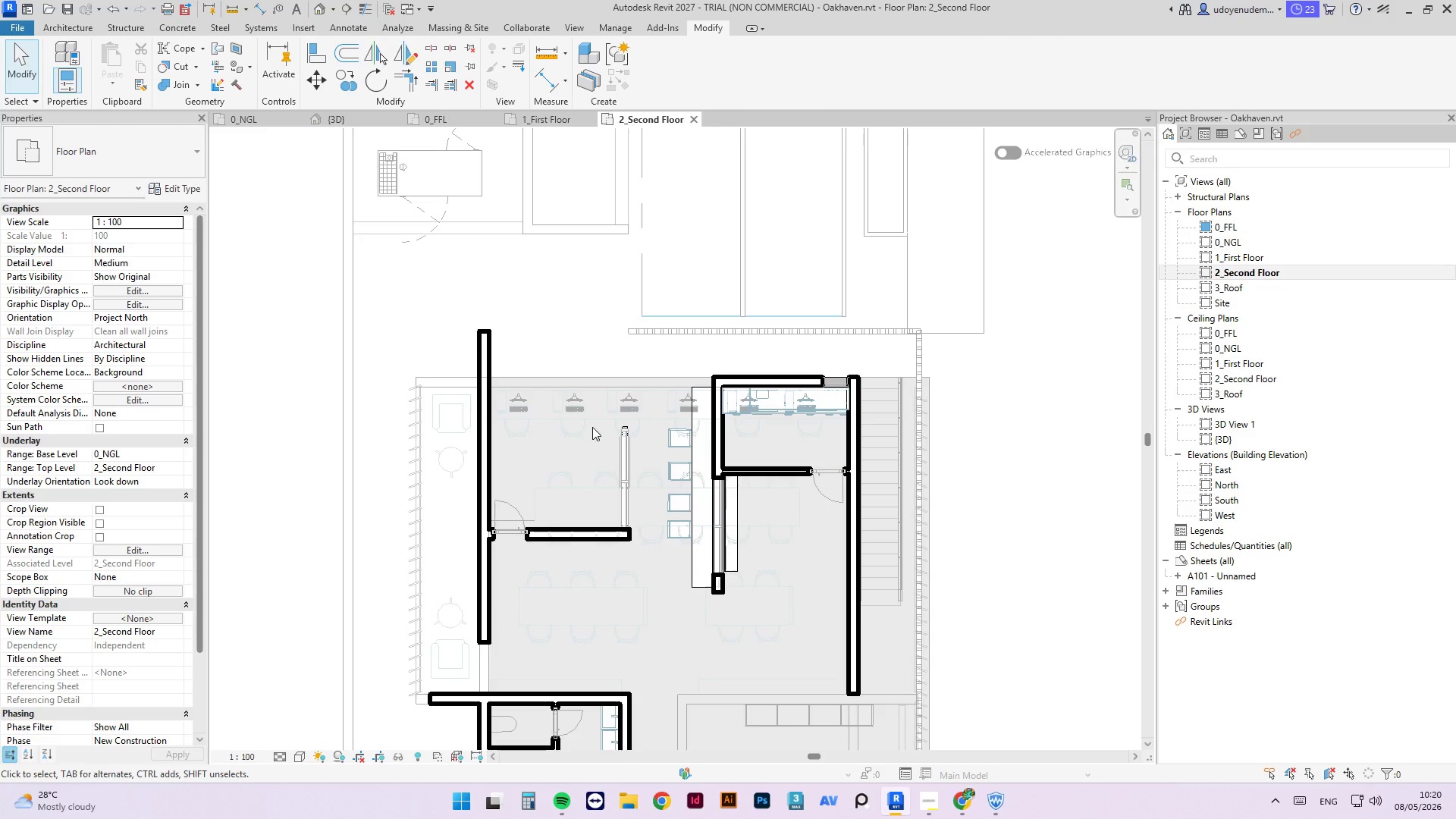 
wait(17.11)
 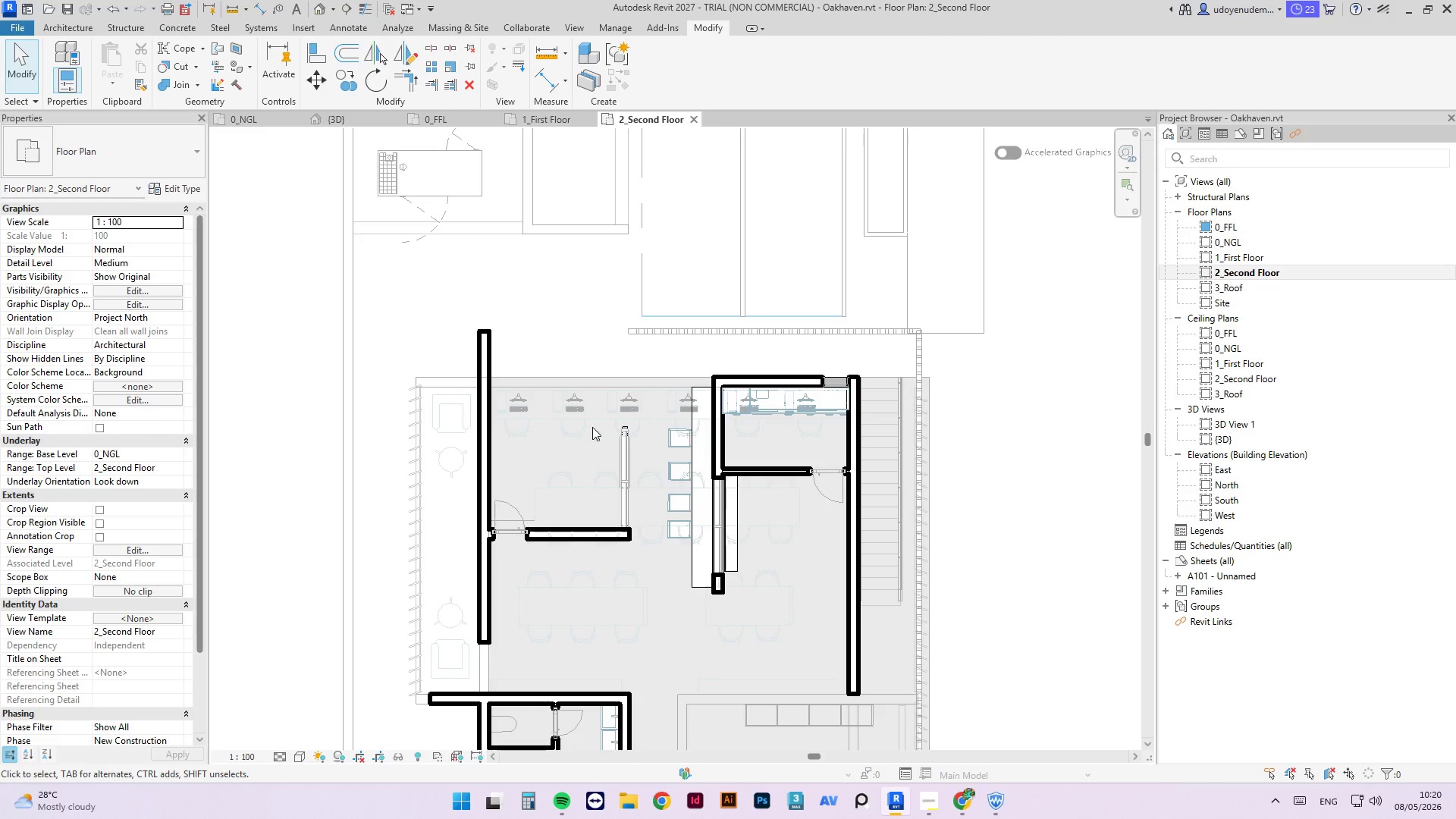 
left_click([566, 801])
 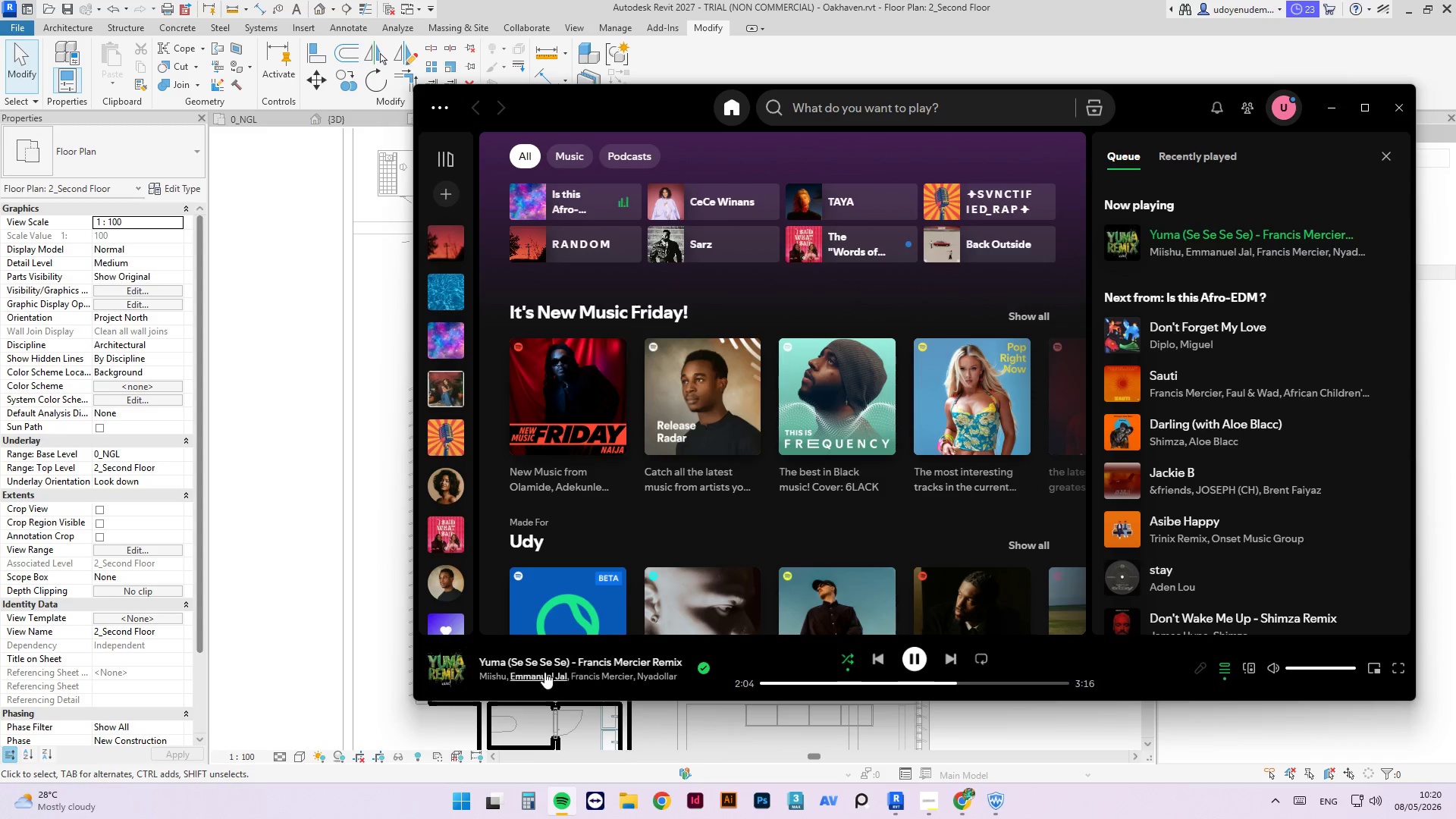 
wait(5.34)
 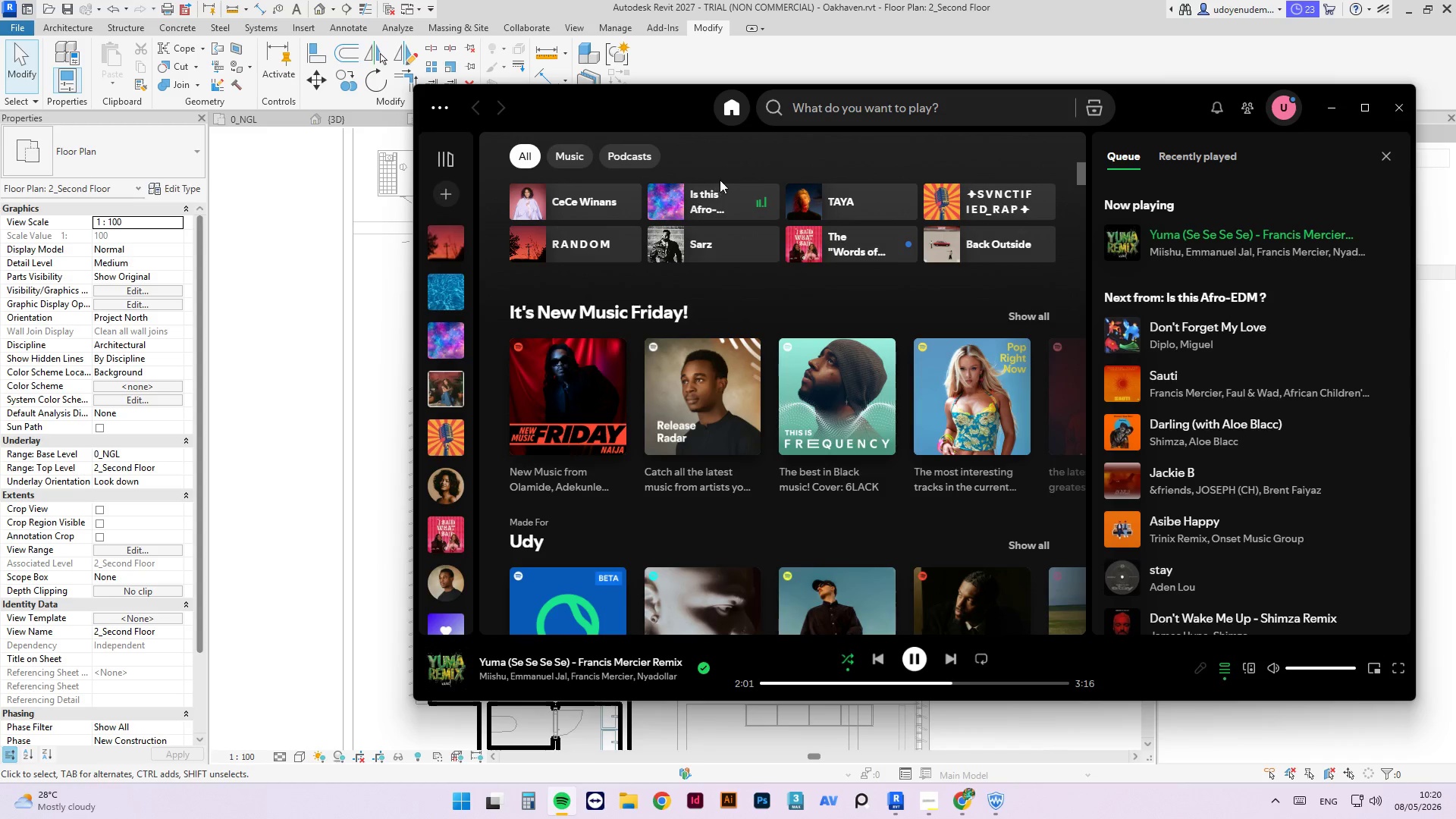 
left_click([441, 318])
 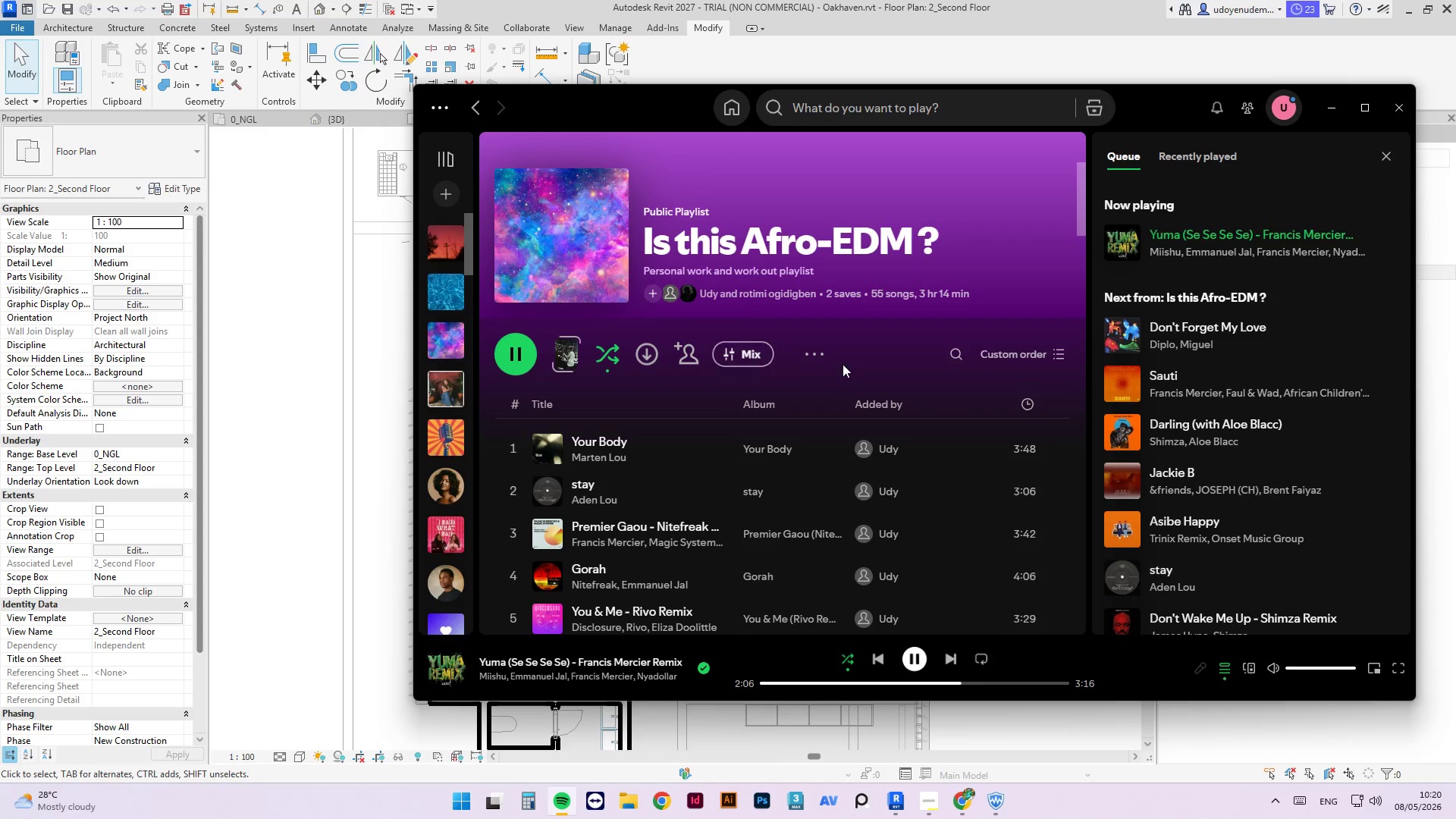 
left_click([809, 354])
 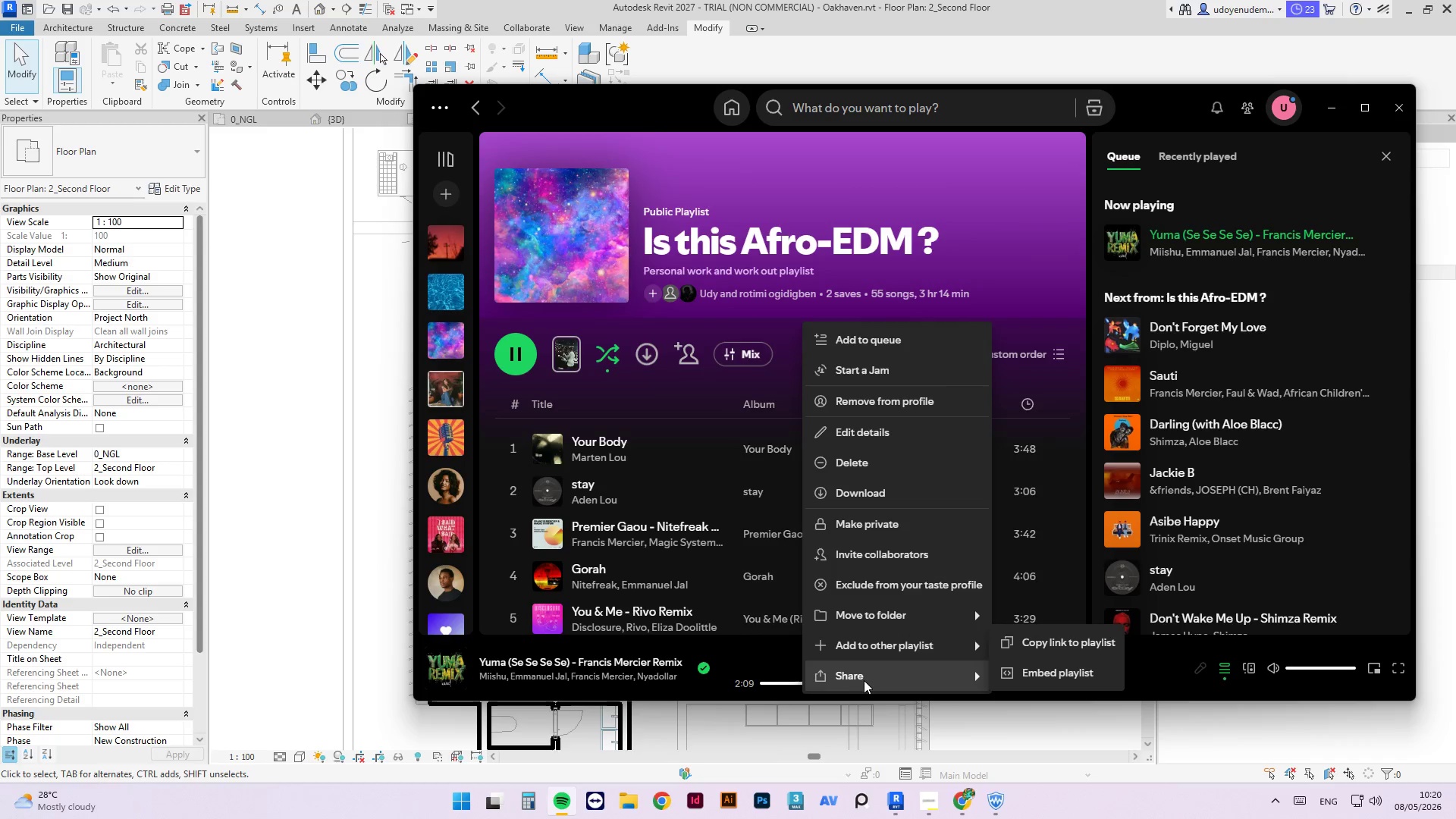 
left_click([1066, 639])
 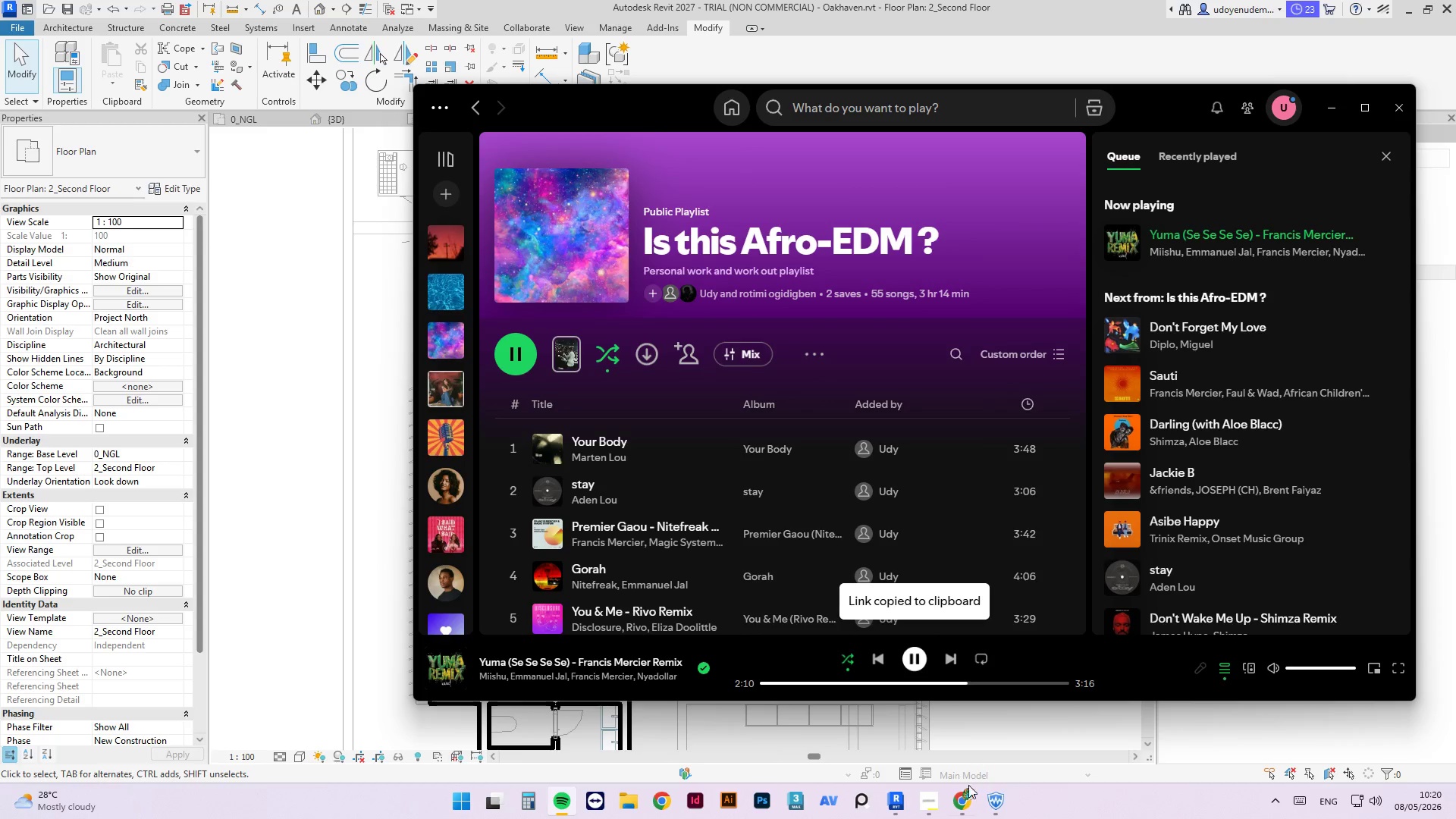 
left_click([970, 800])
 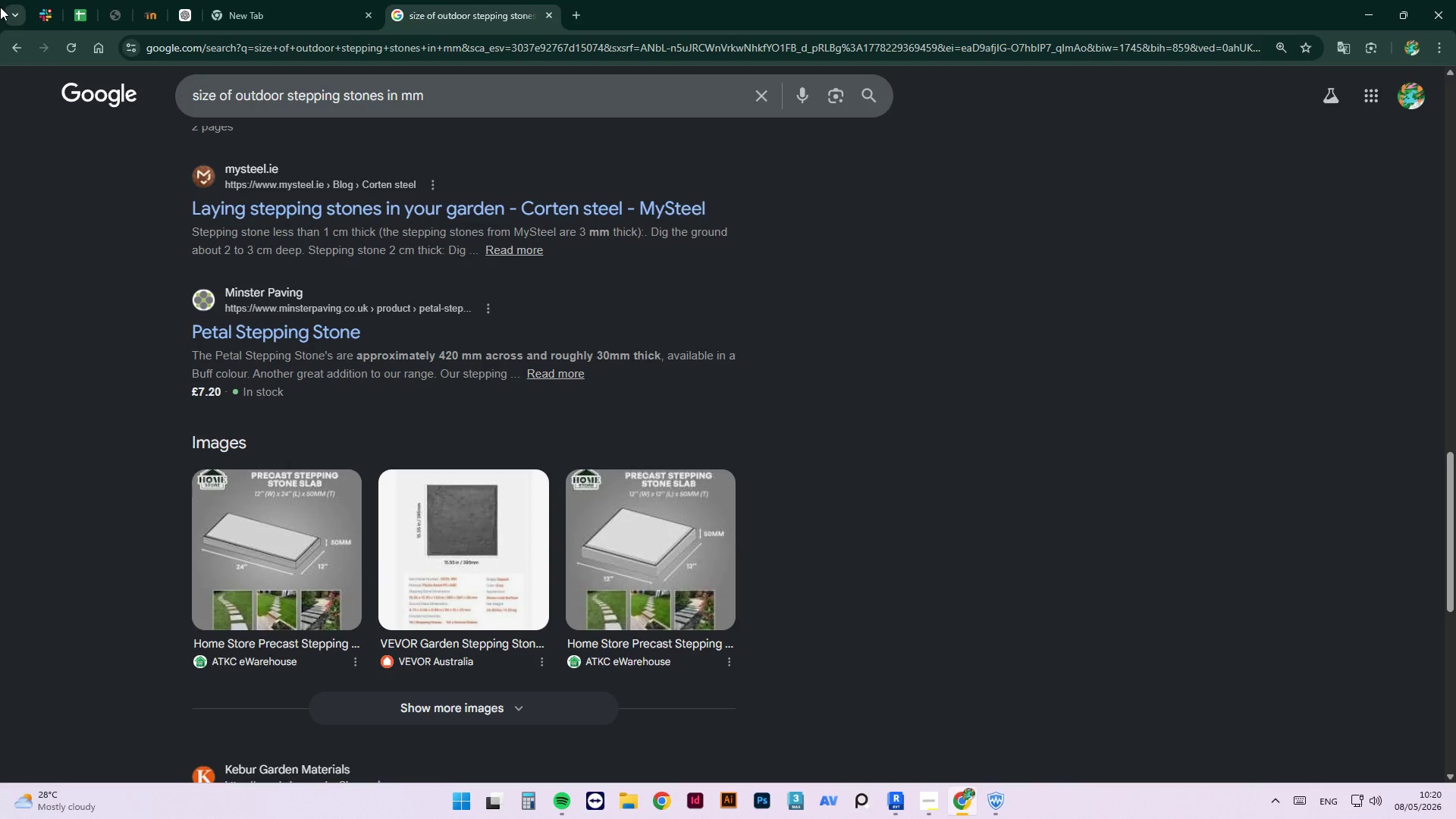 
left_click([44, 12])
 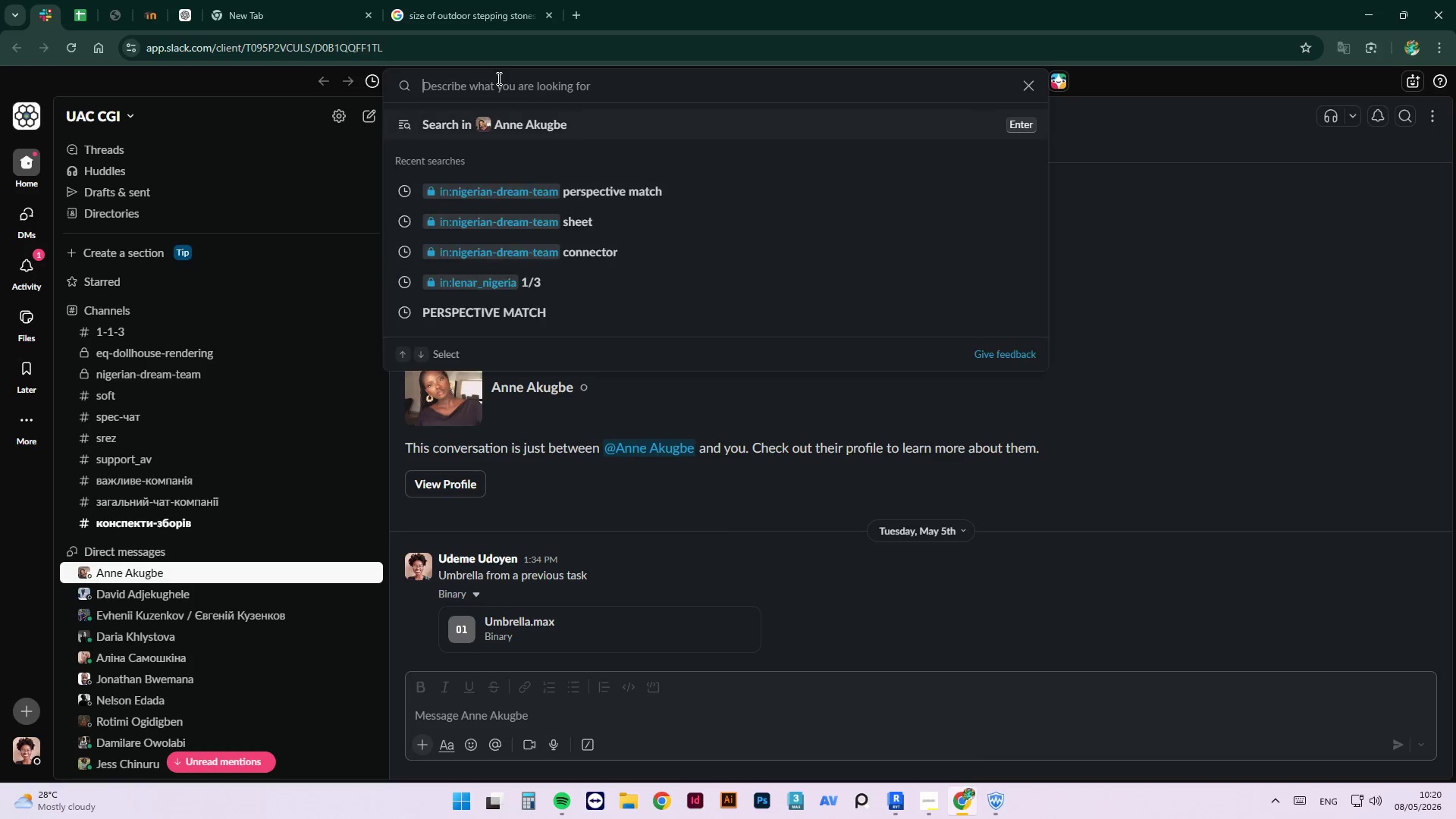 
type(ngo)
 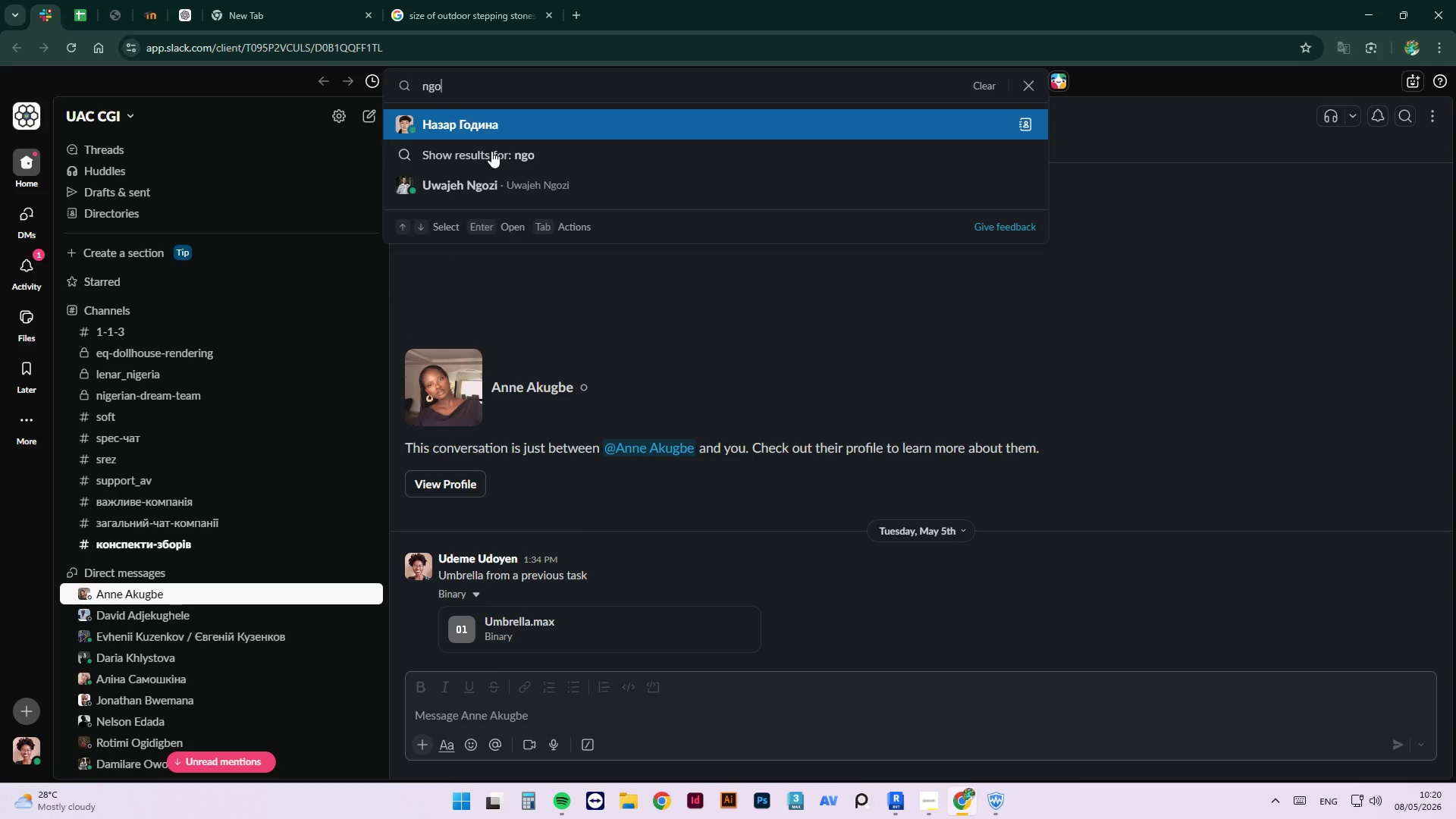 
left_click([486, 183])
 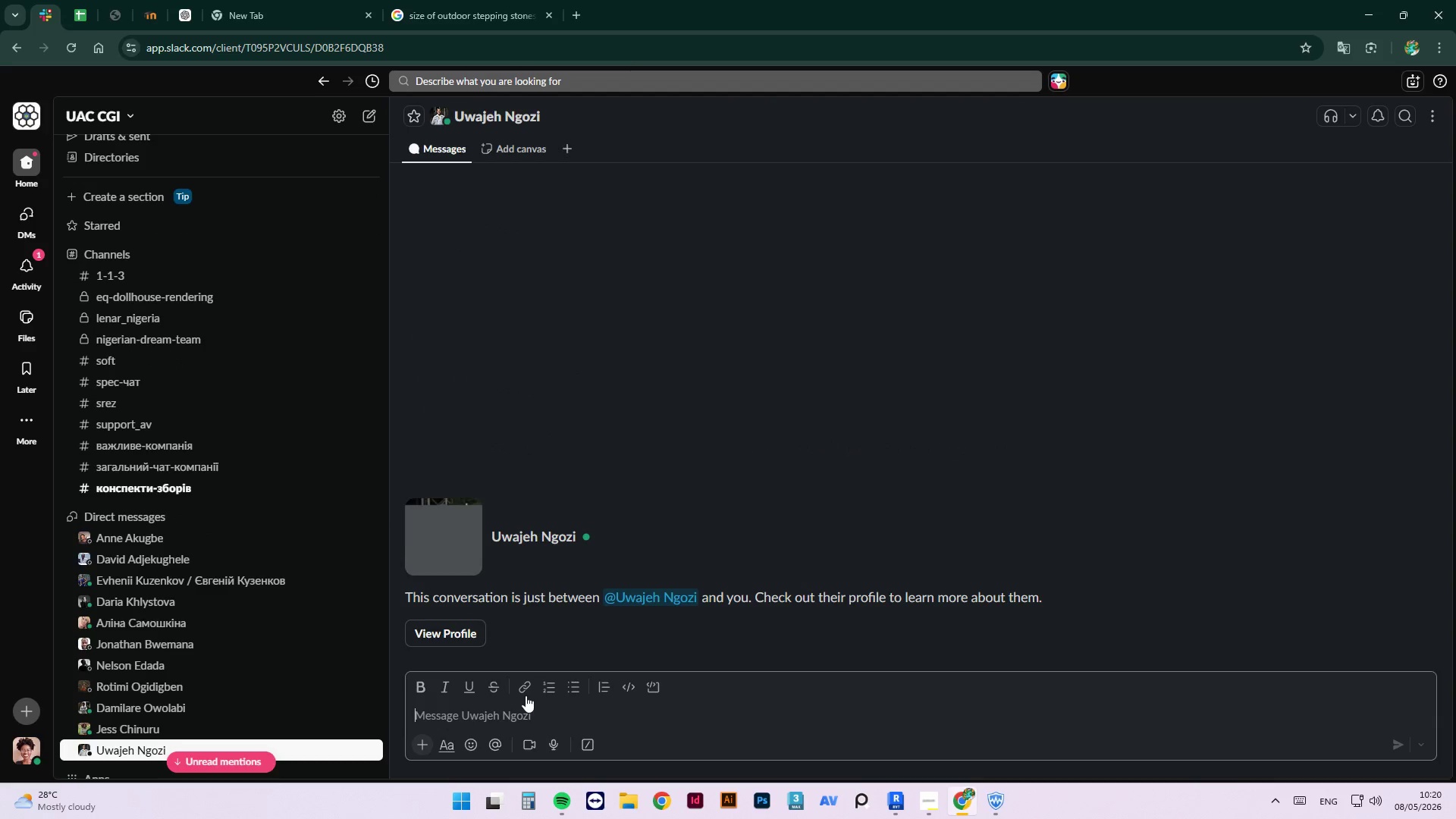 
key(Control+V)
 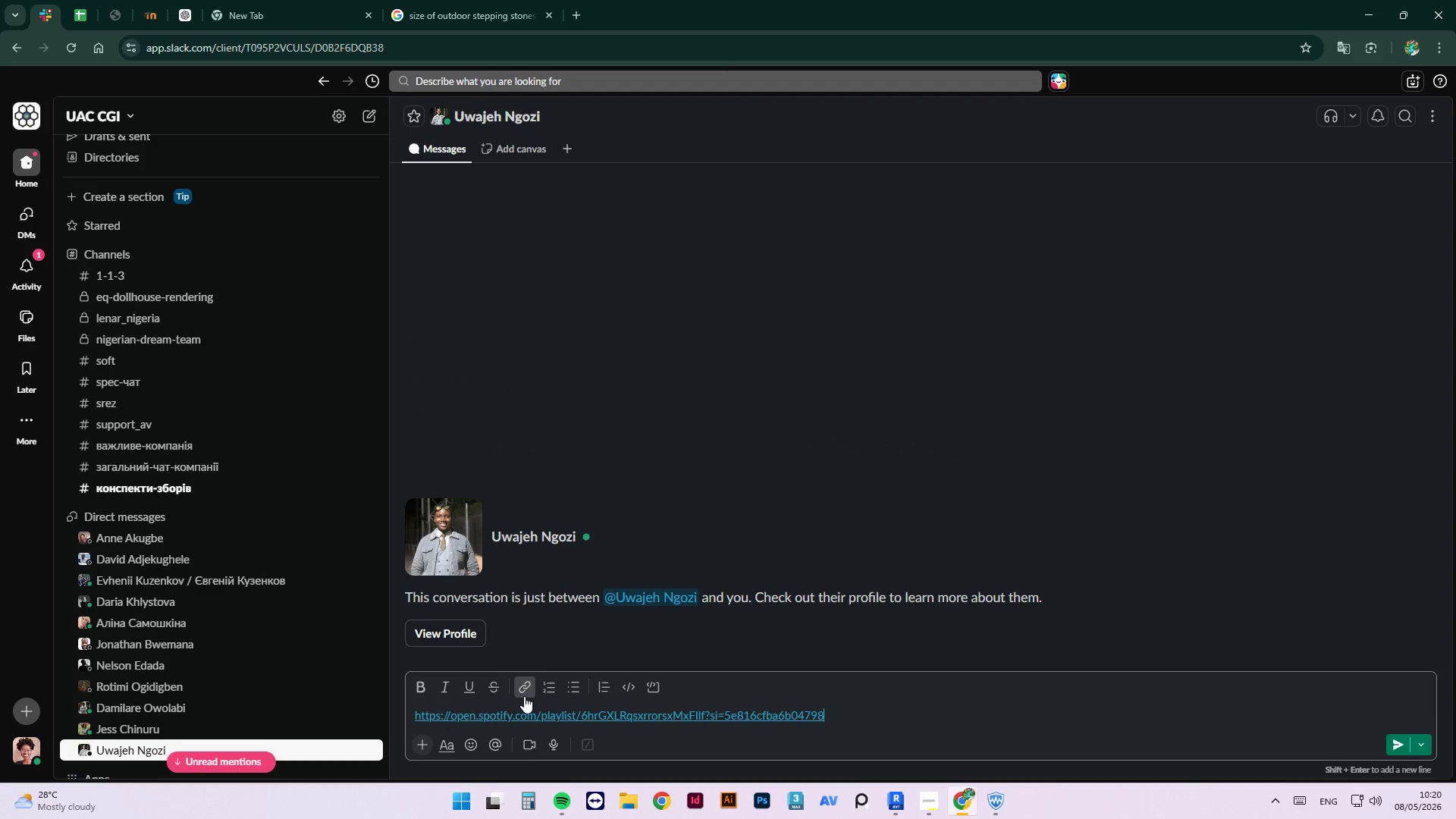 
key(NumpadEnter)
 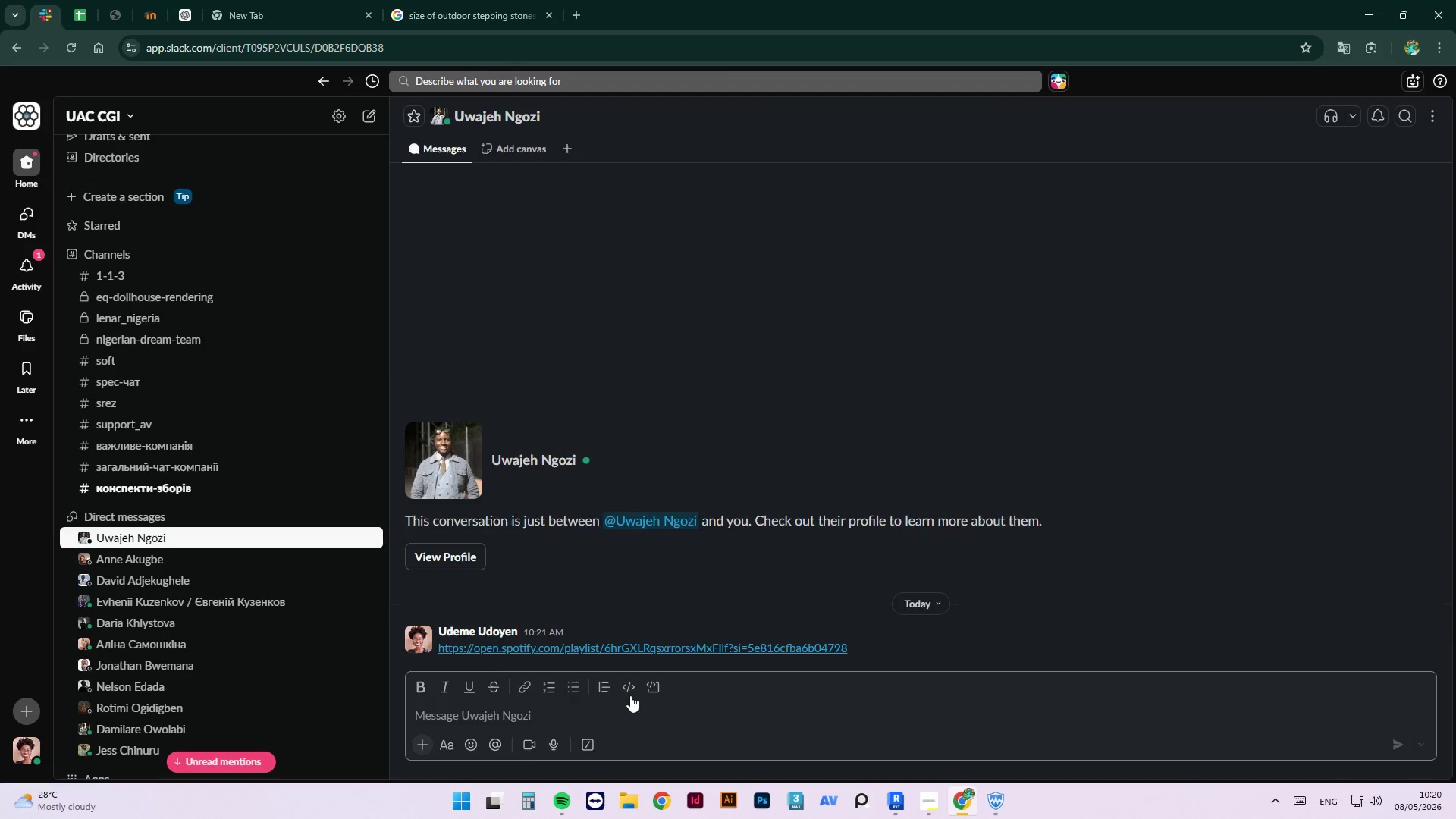 
mouse_move([226, 19])
 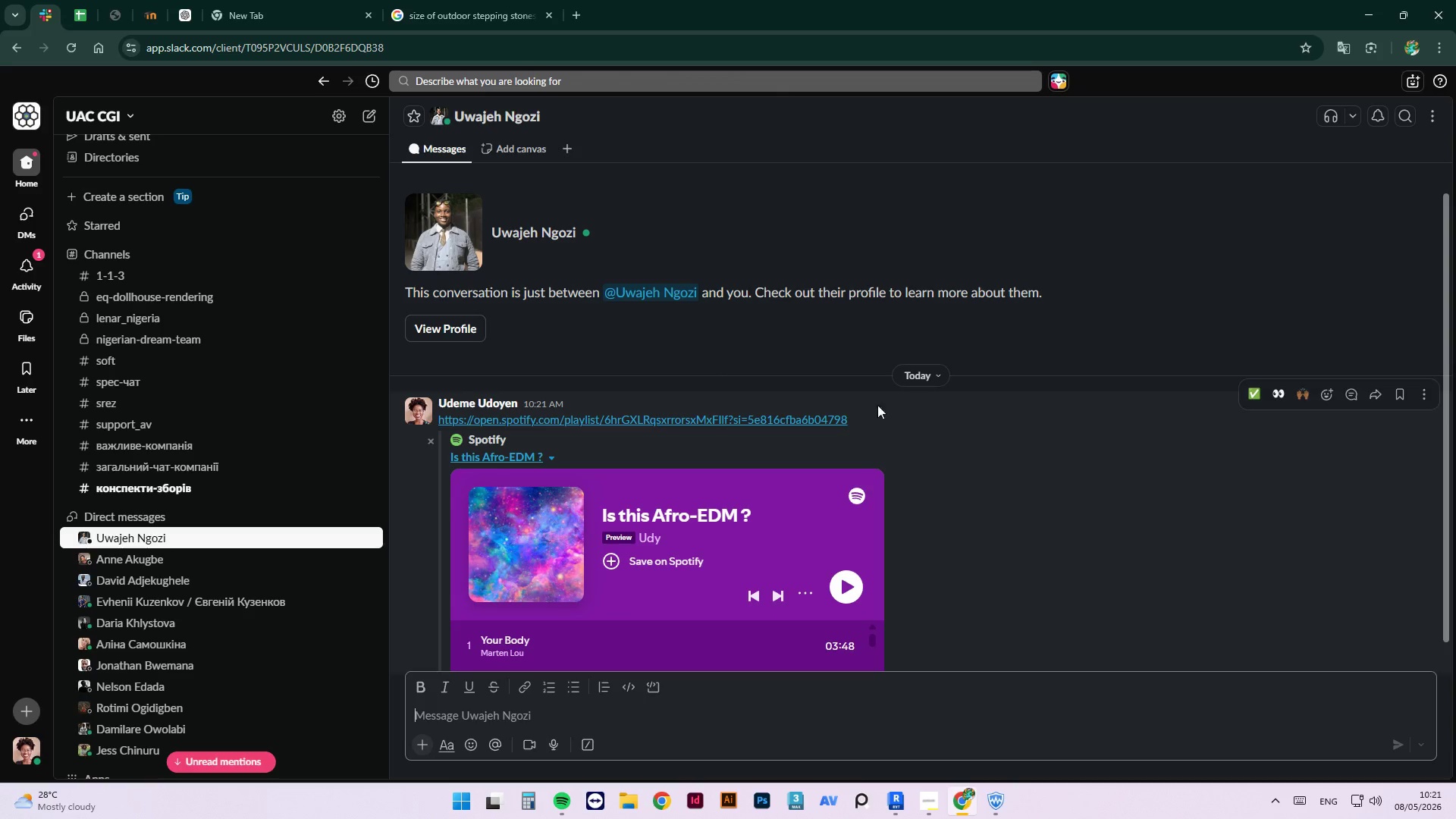 
mouse_move([410, 17])
 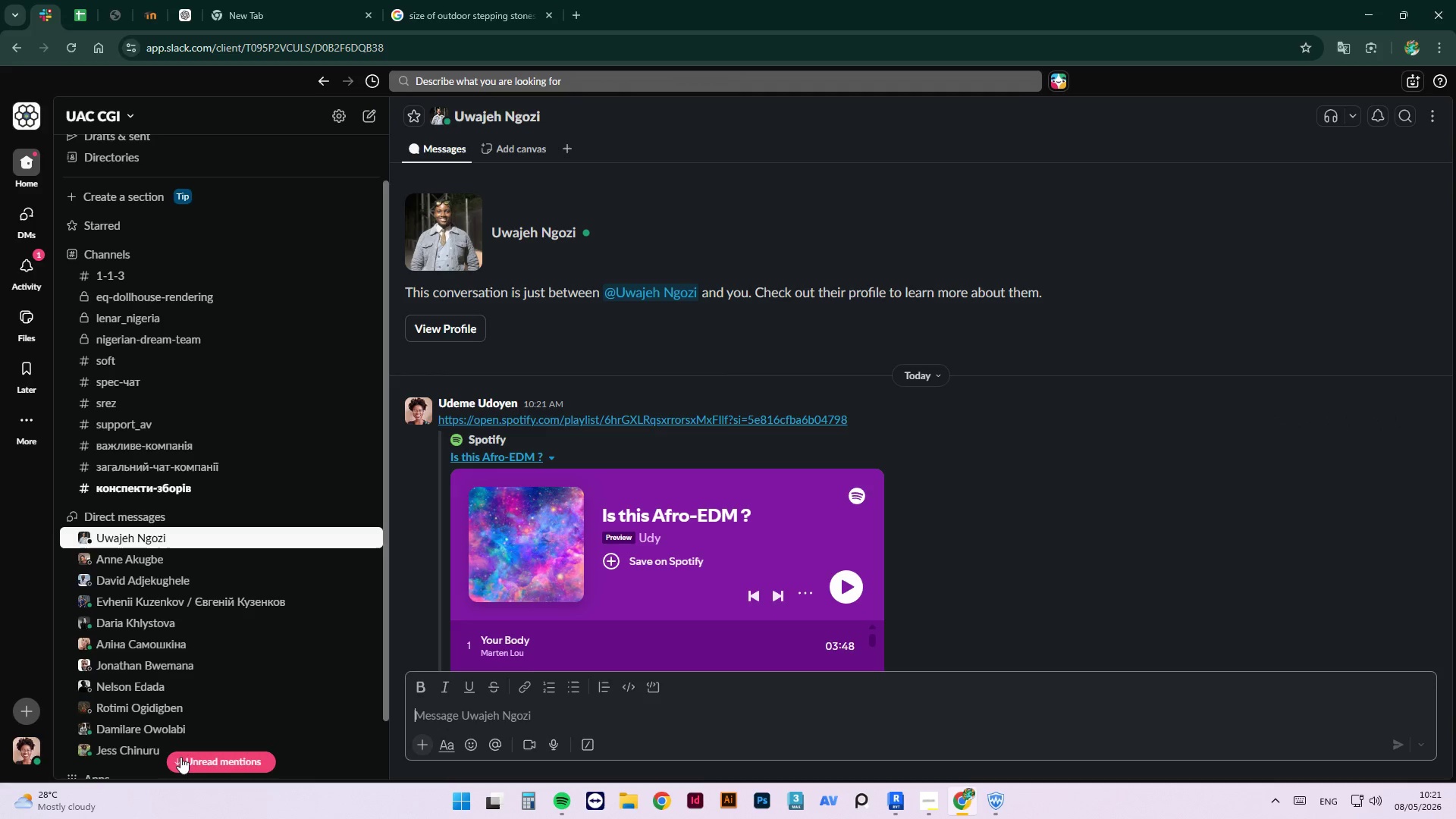 
left_click([185, 758])
 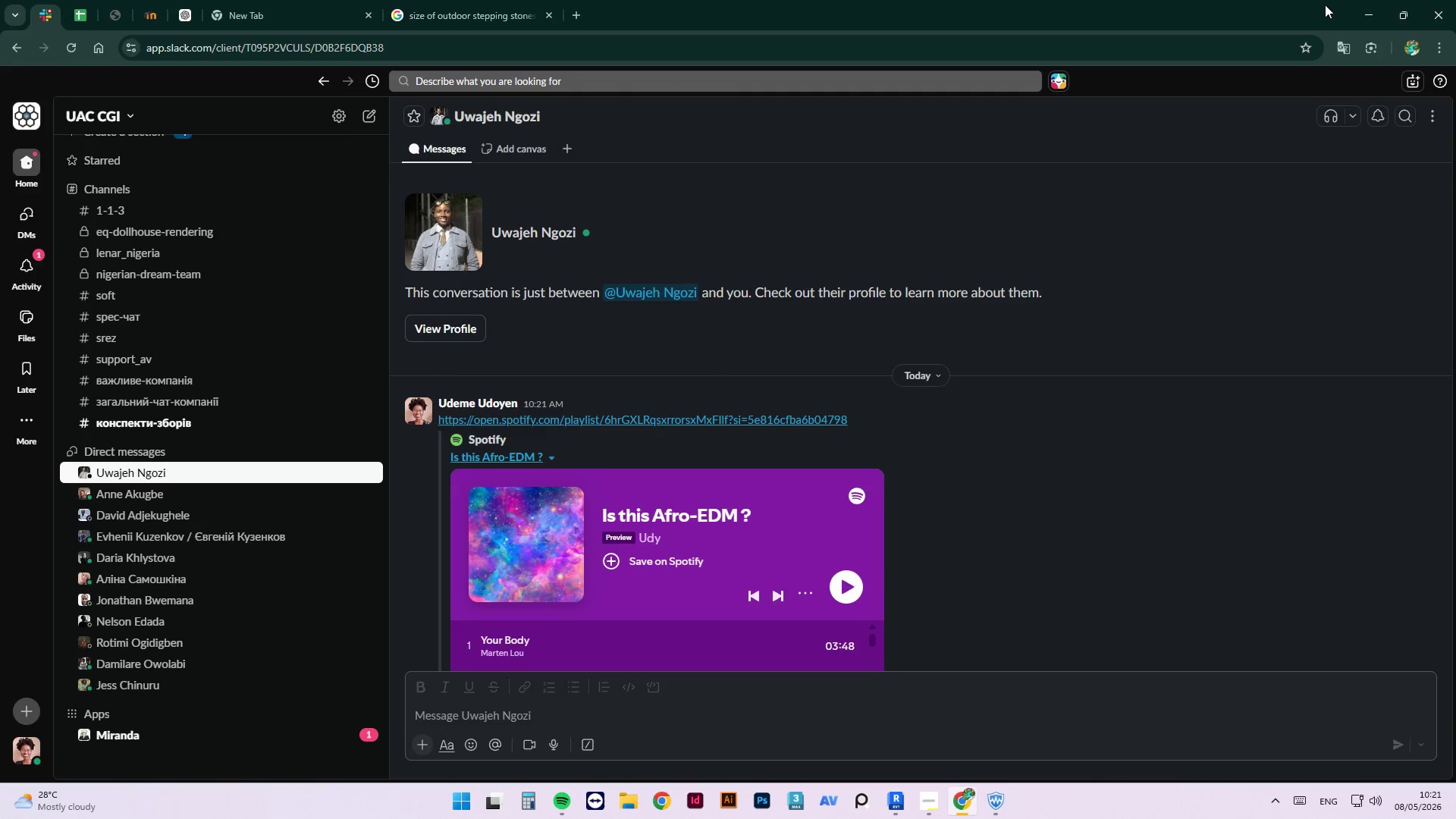 
wait(8.22)
 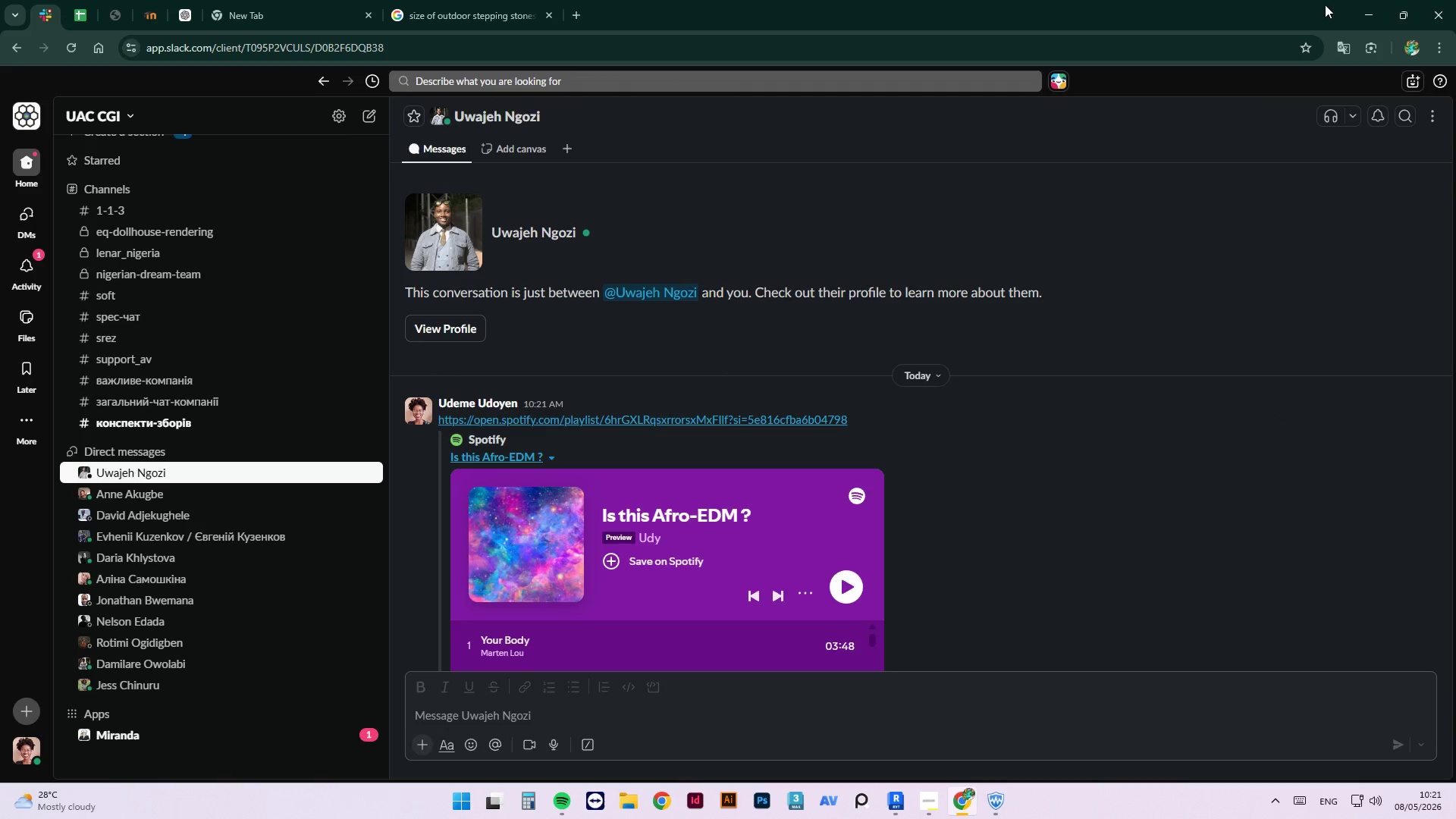 
left_click([1371, 17])
 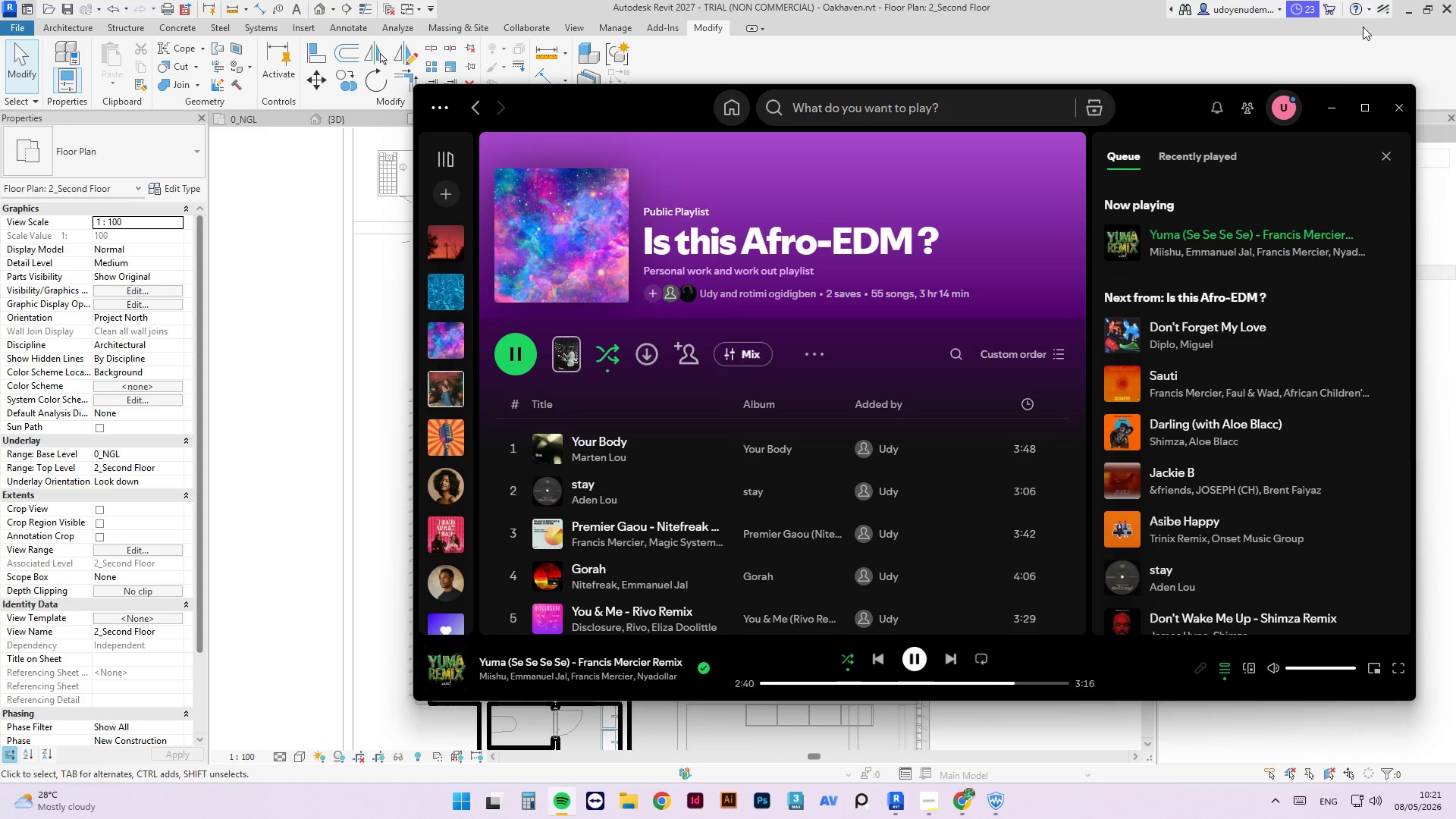 
wait(6.05)
 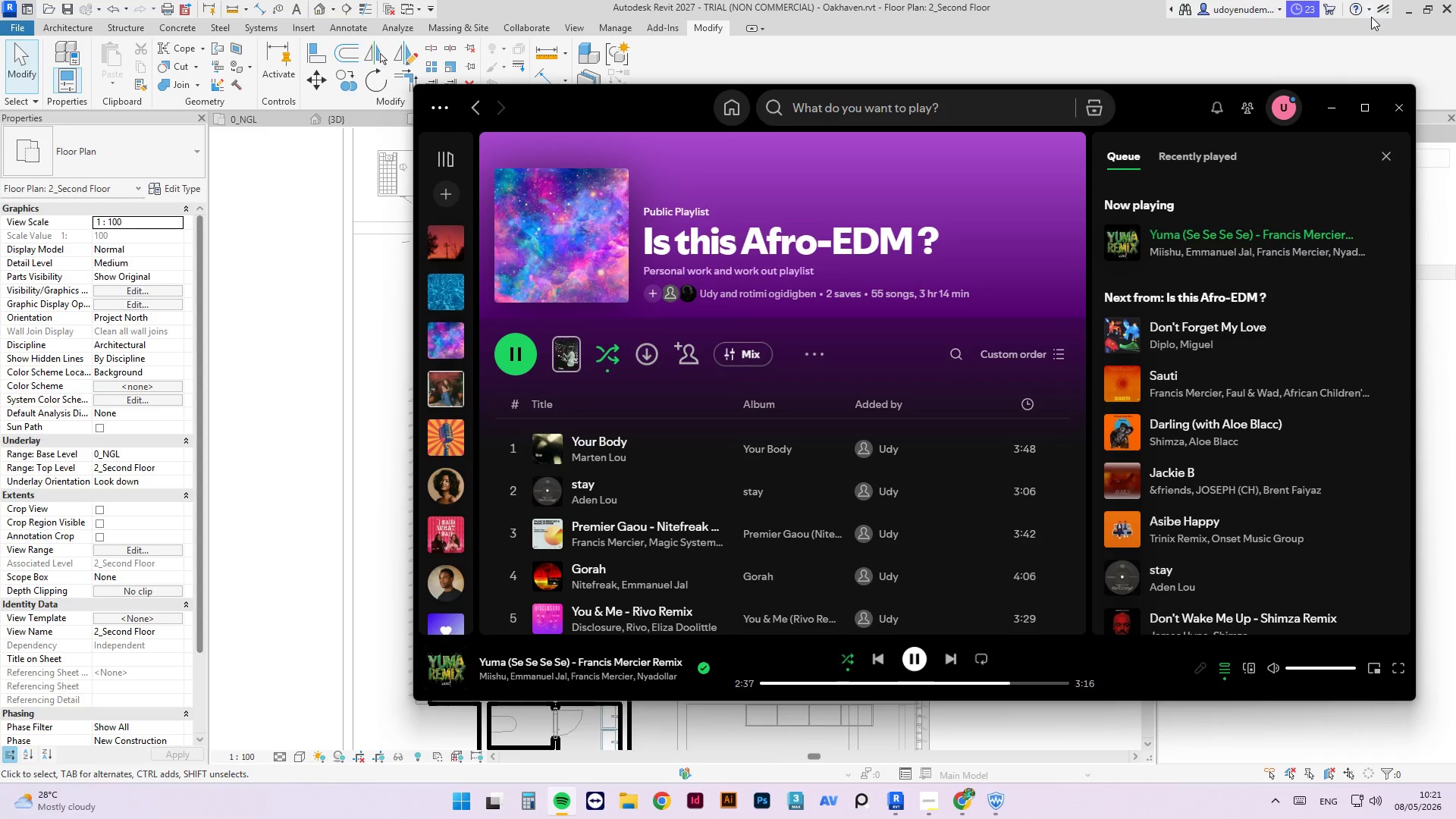 
left_click([1333, 115])
 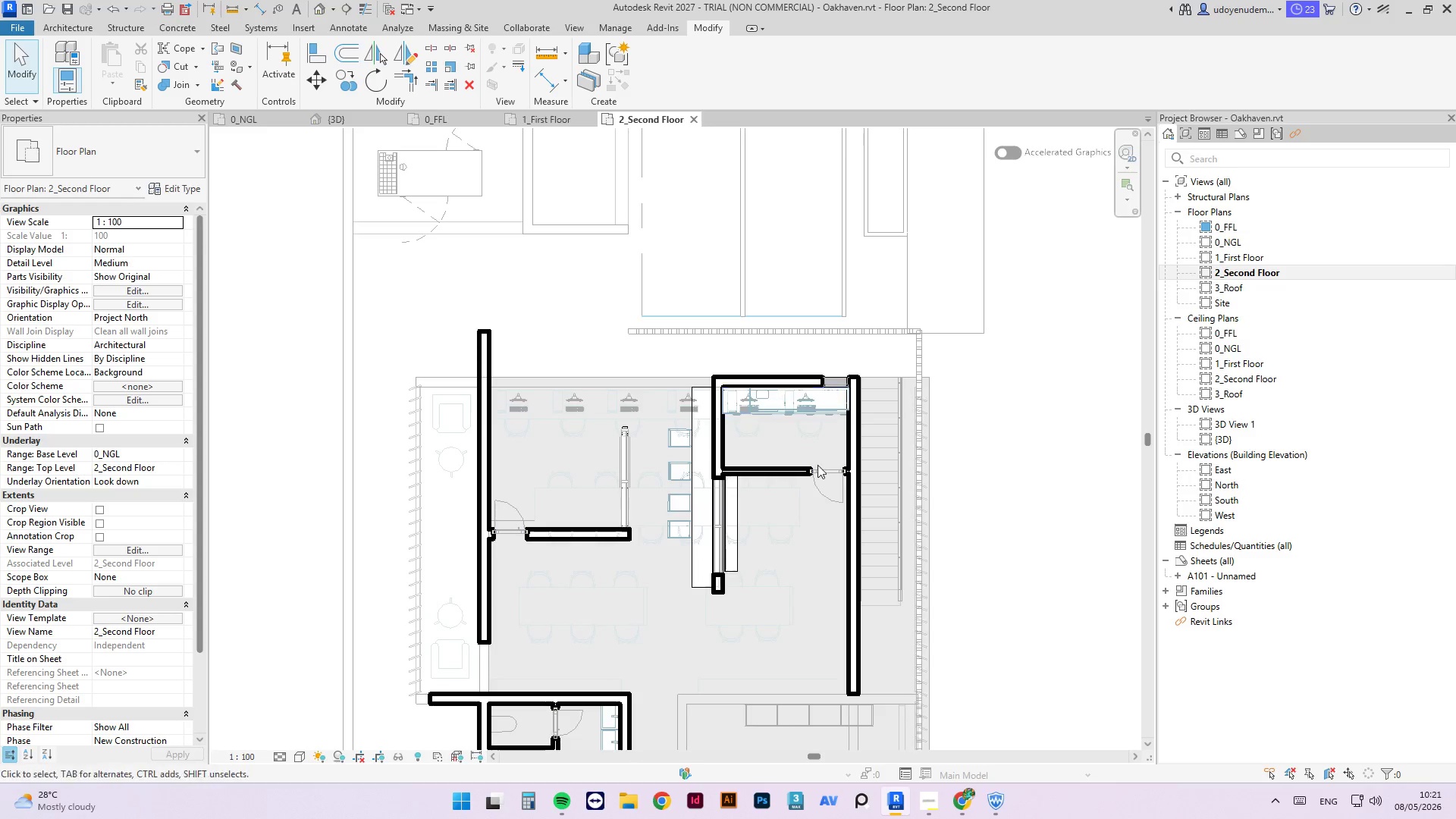 
scroll: coordinate [761, 456], scroll_direction: down, amount: 1.0
 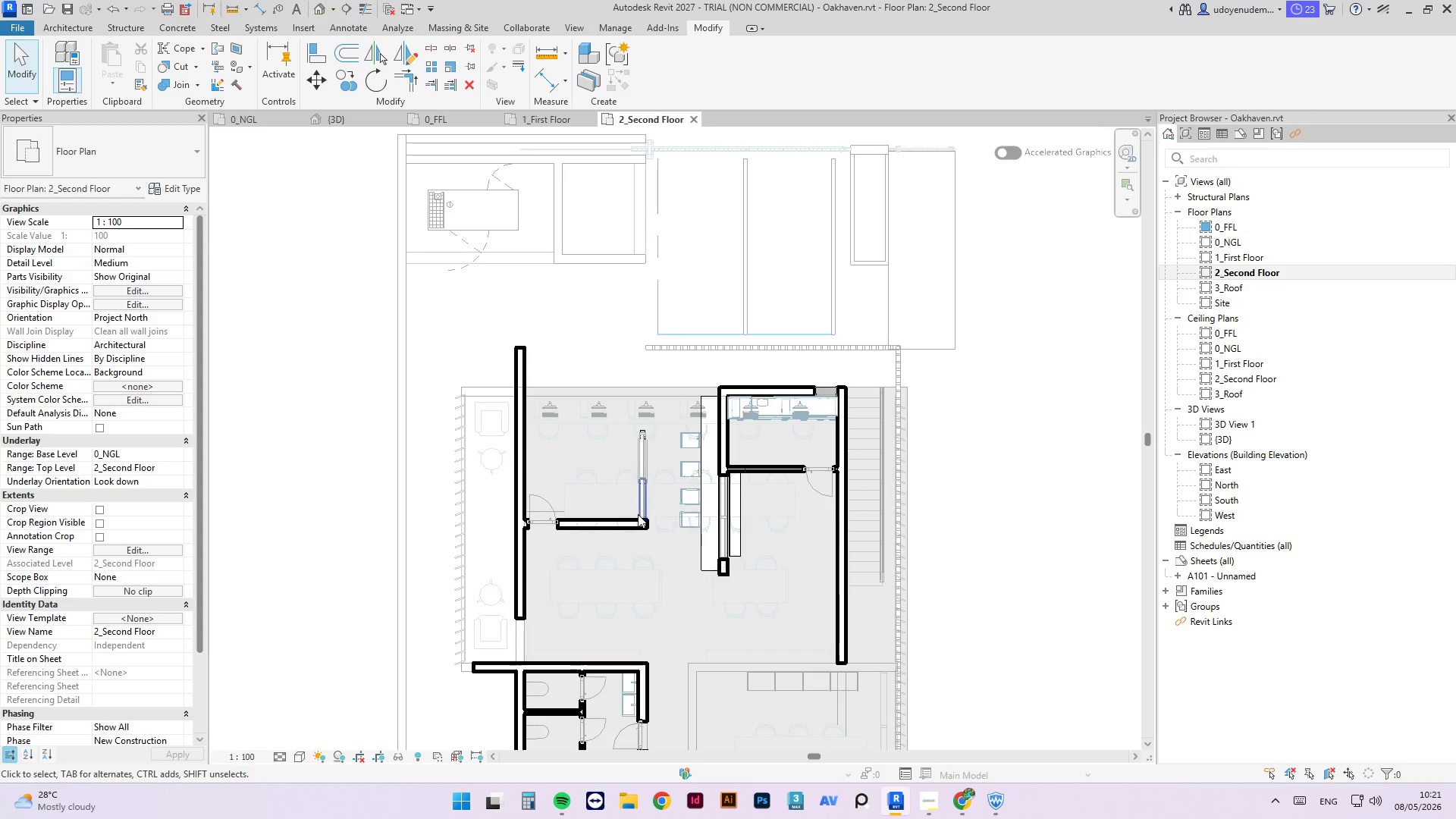 
left_click([641, 513])
 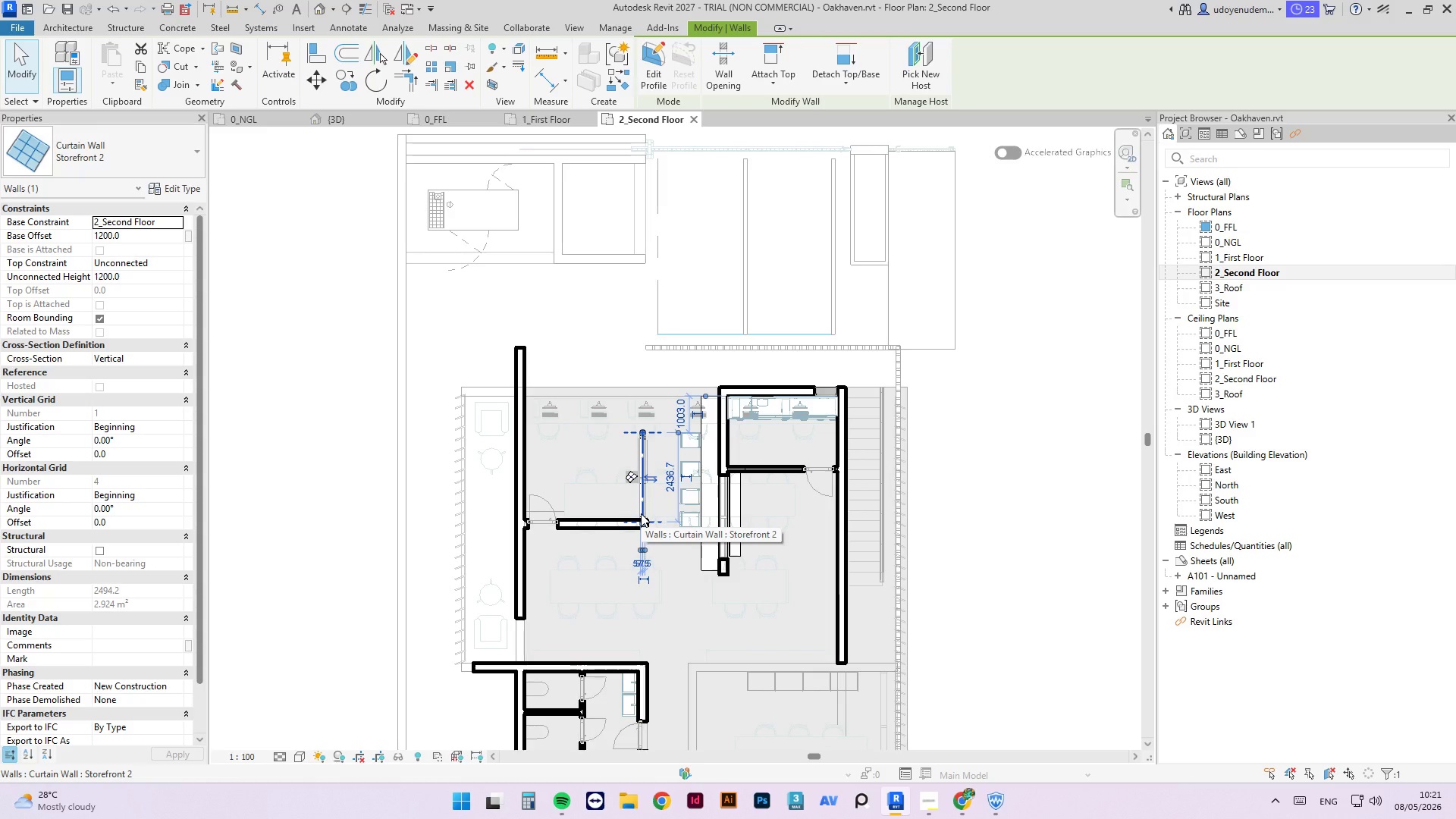 
key(Delete)
 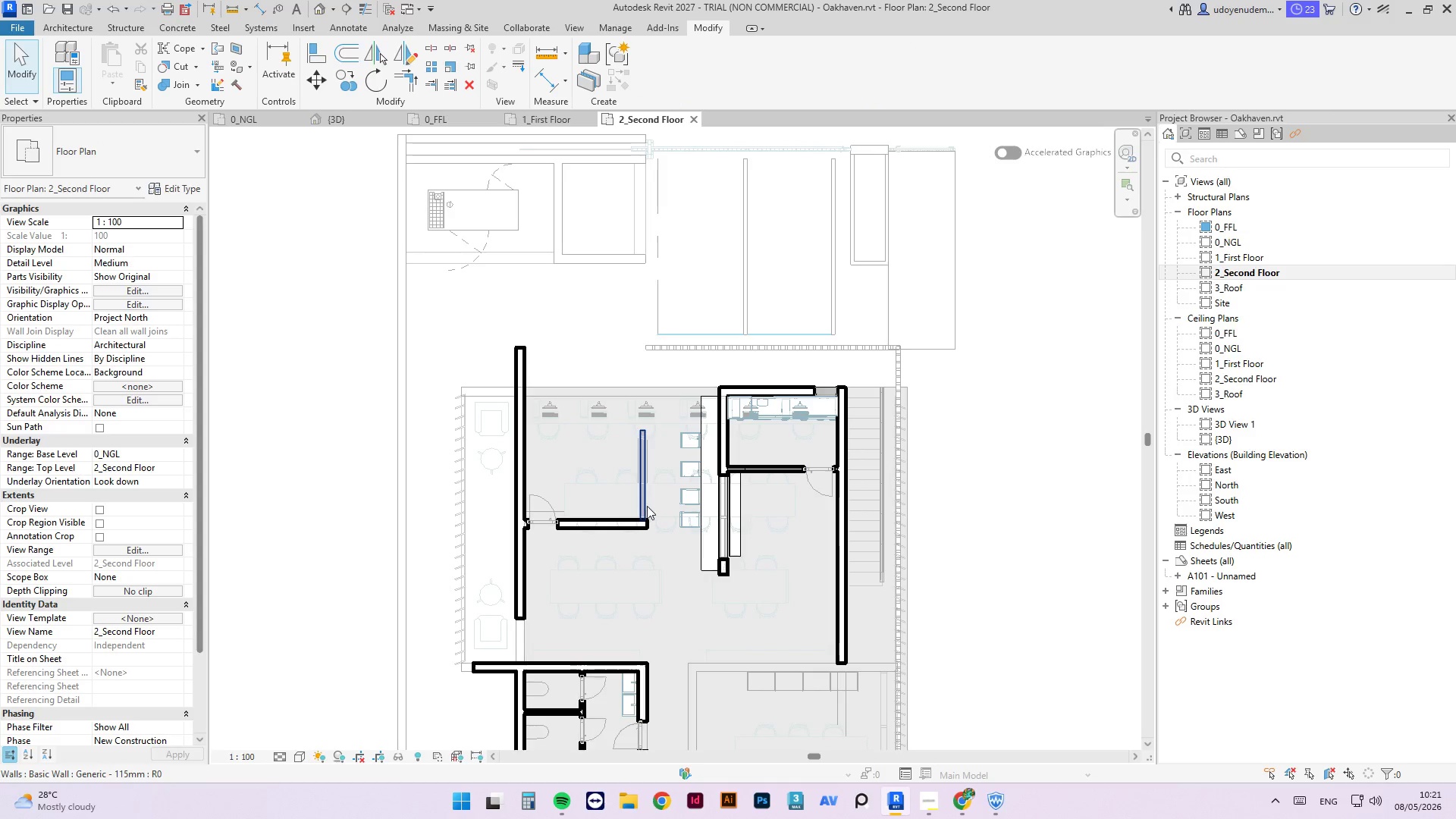 
left_click([645, 506])
 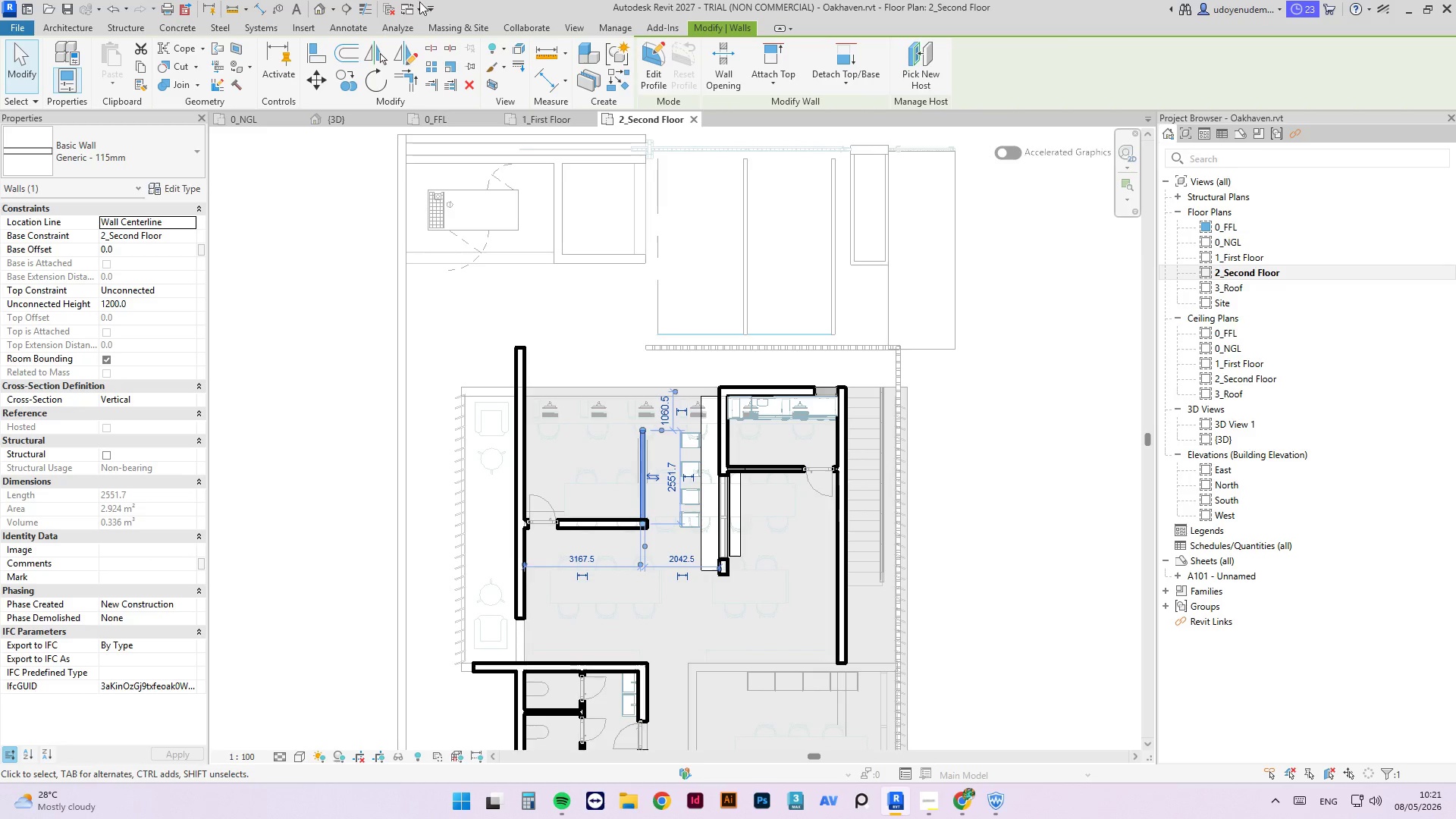 
wait(5.48)
 